 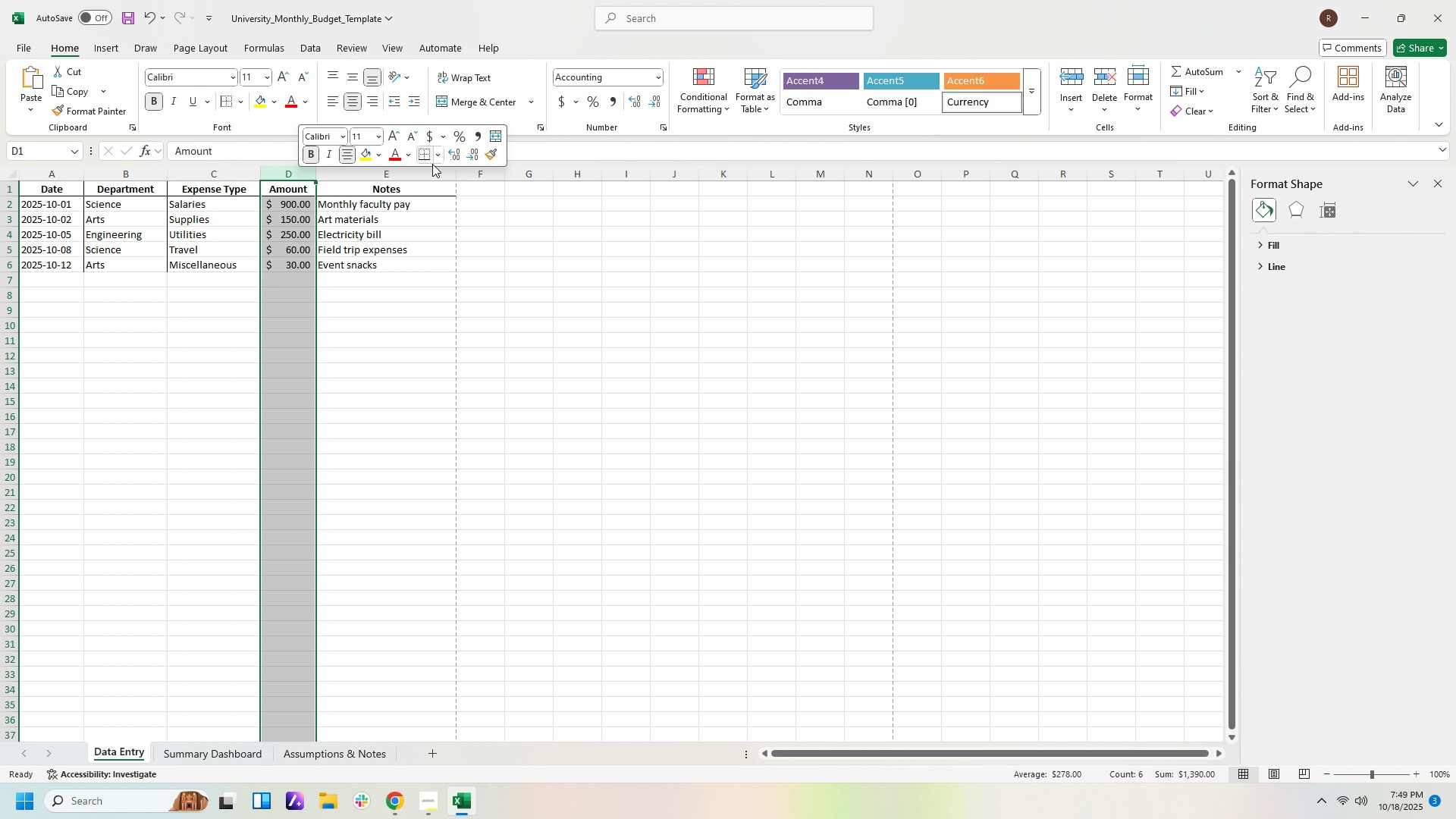 
left_click([476, 290])
 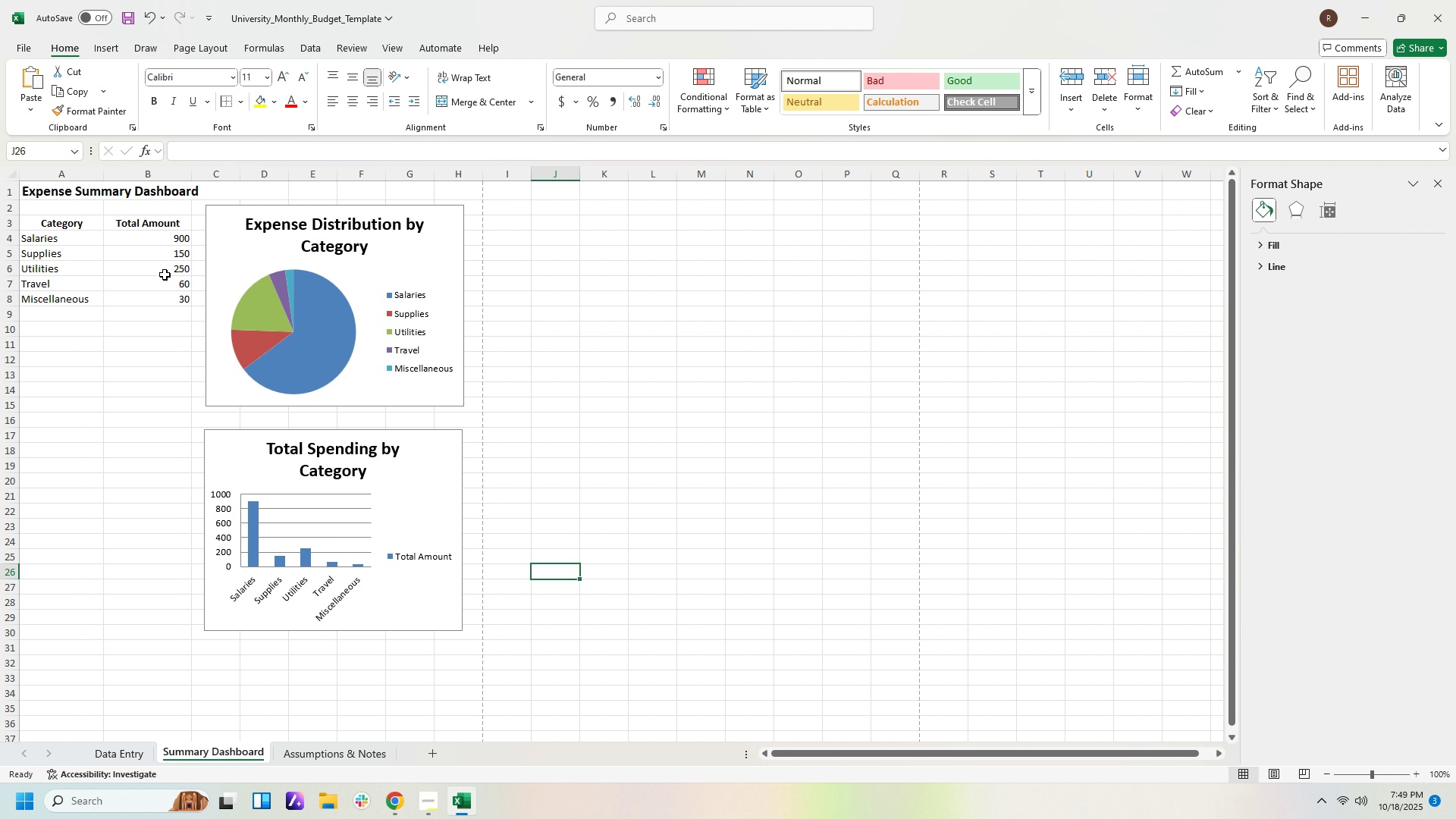 
wait(5.16)
 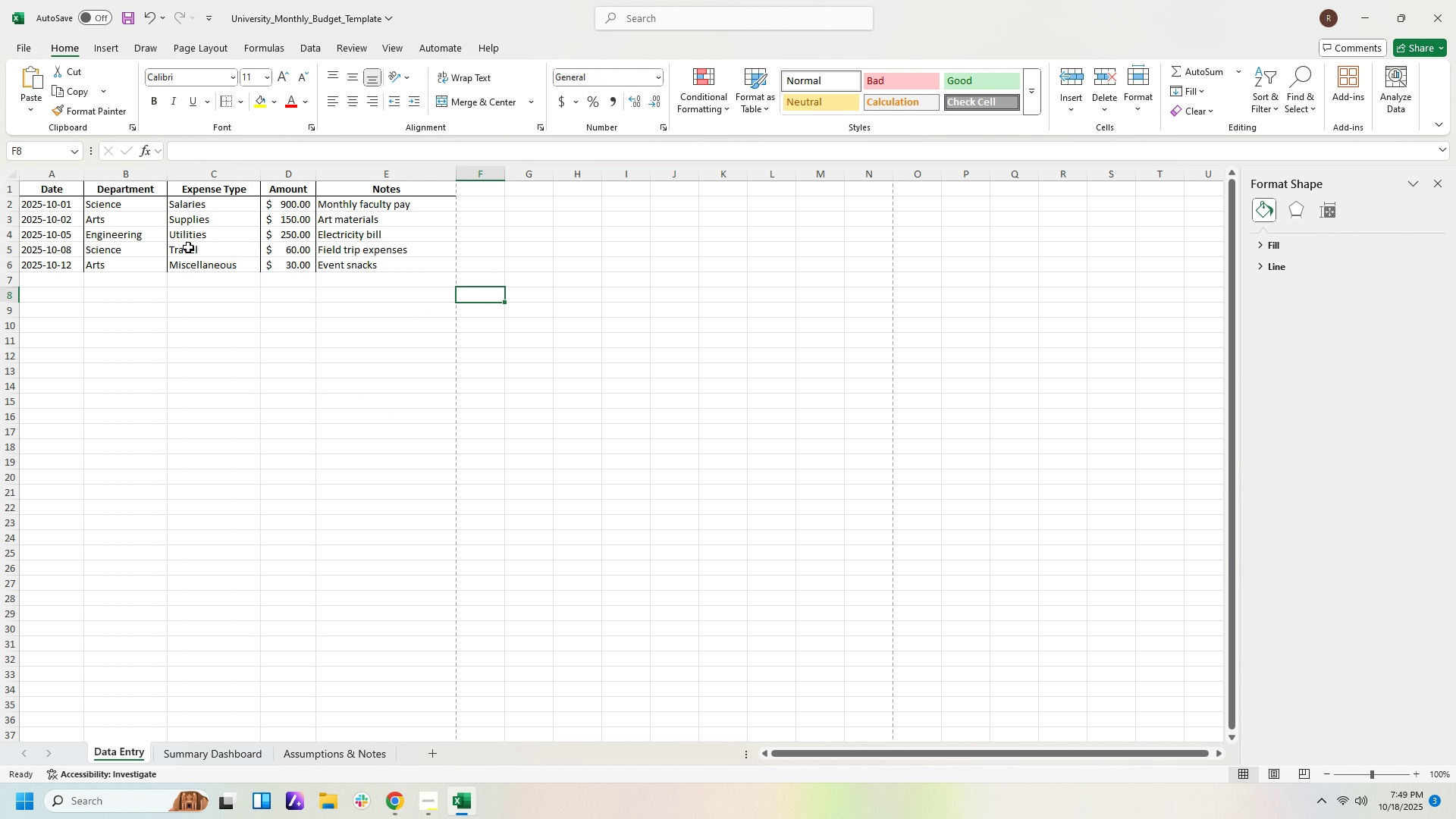 
left_click([165, 176])
 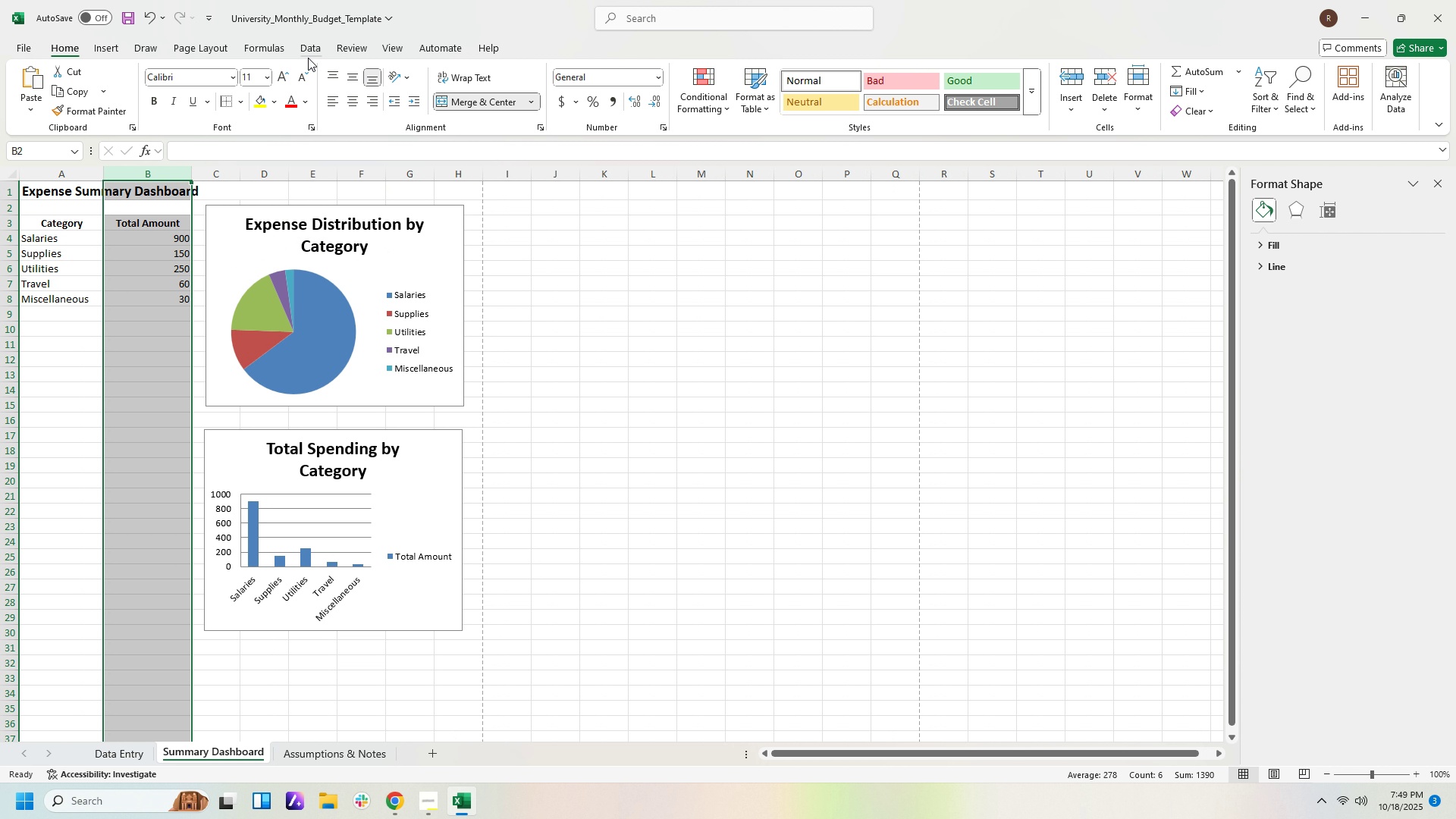 
left_click([265, 46])
 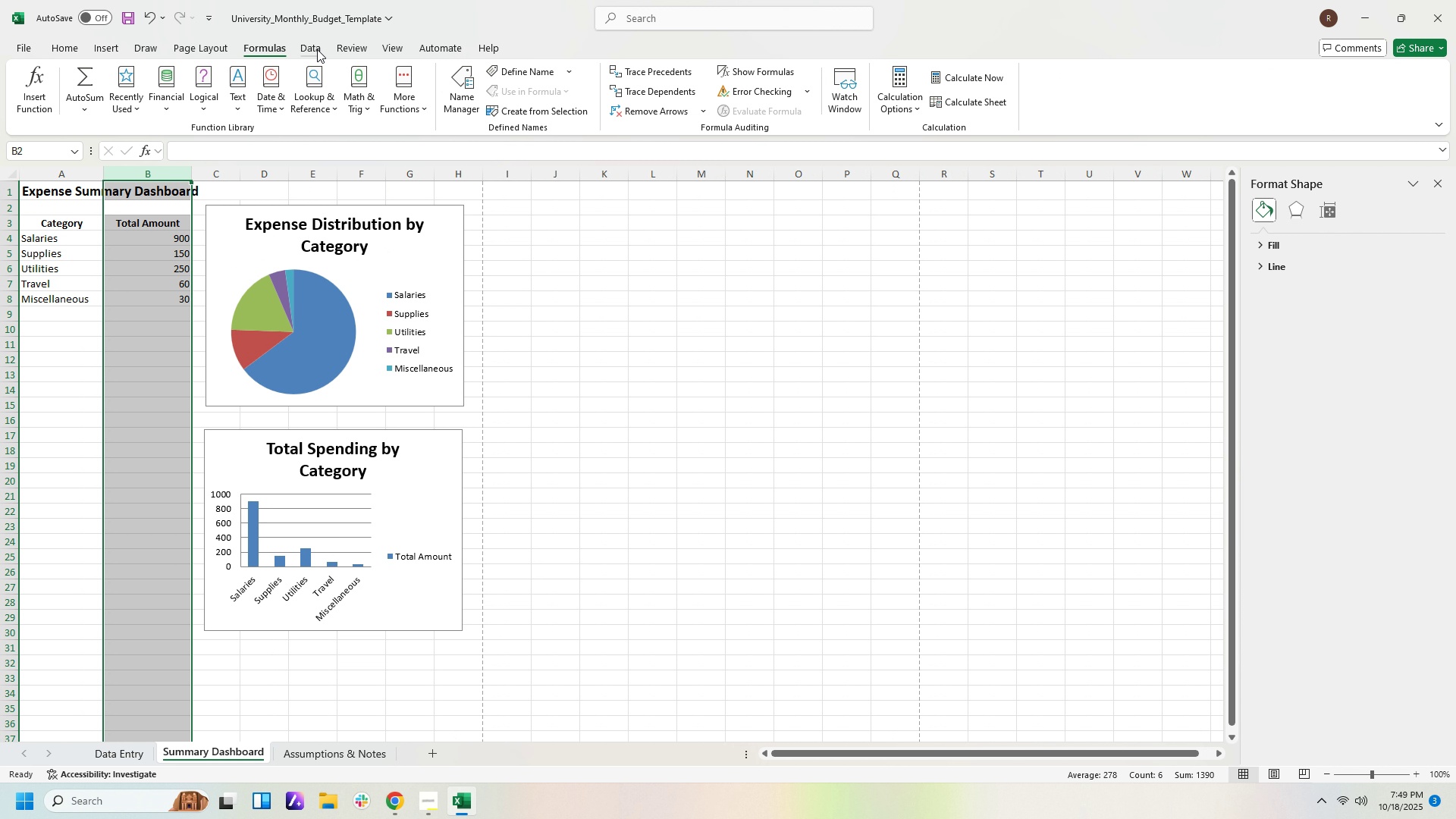 
left_click([317, 49])
 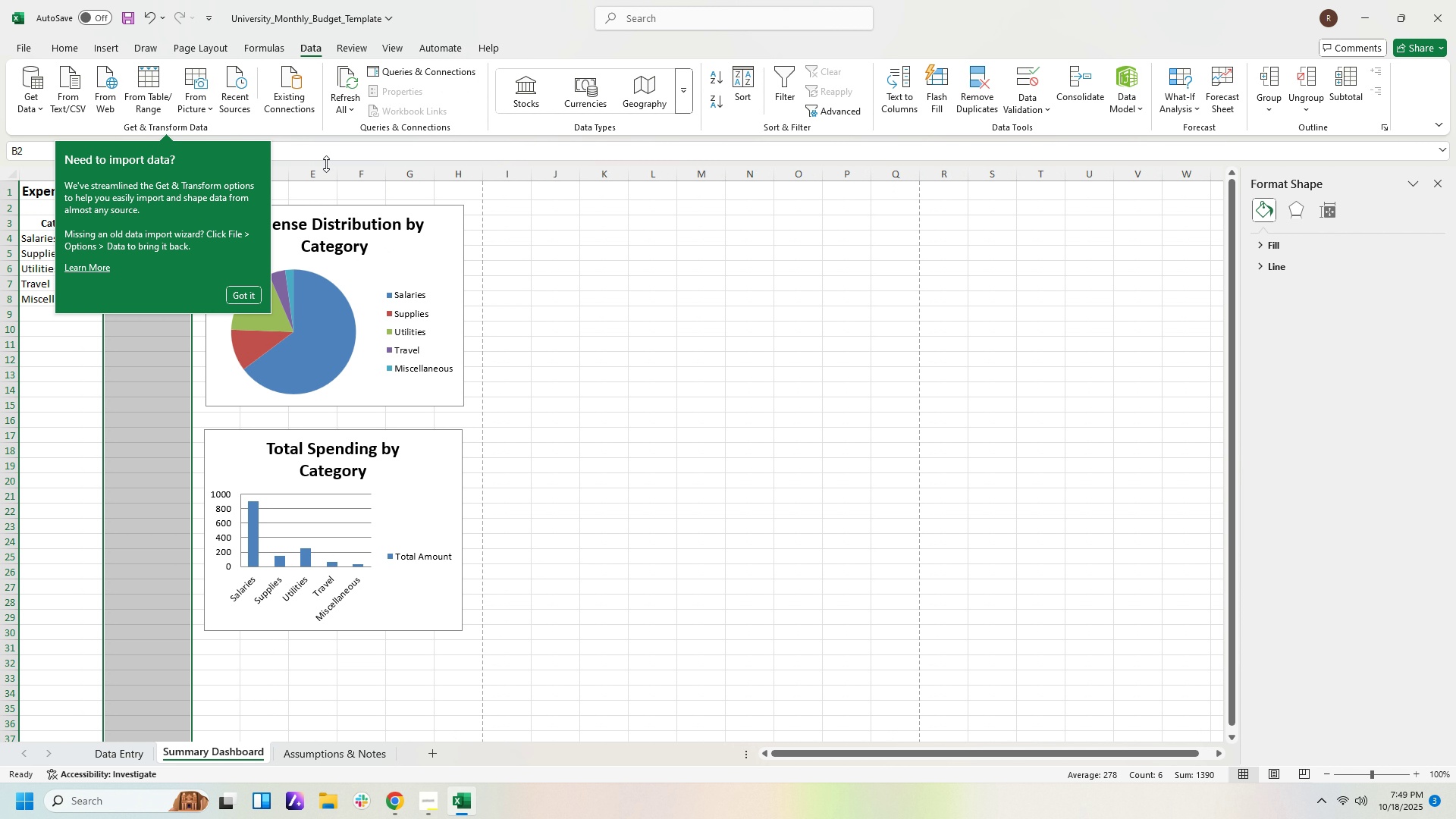 
left_click([326, 164])
 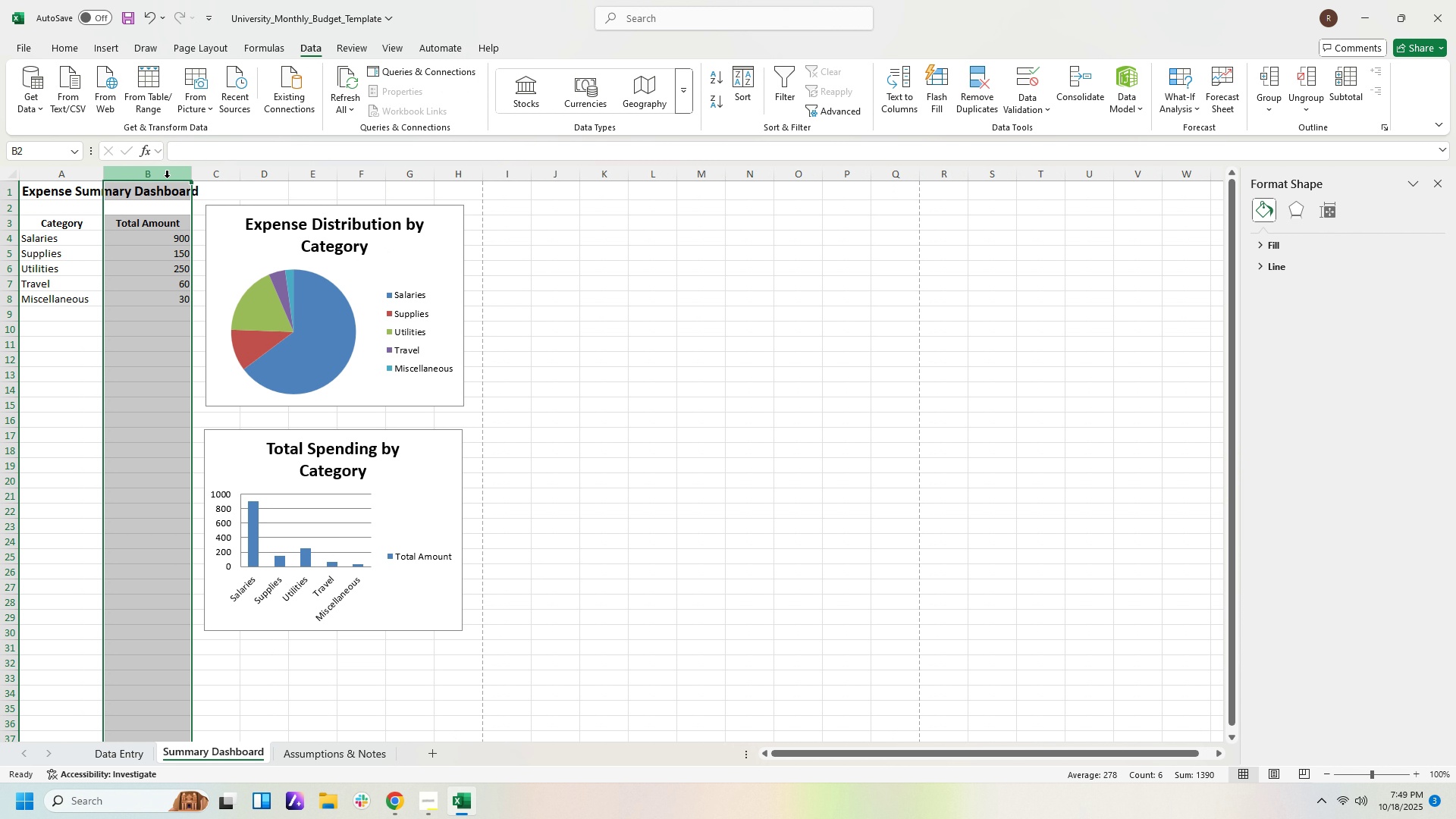 
right_click([167, 177])
 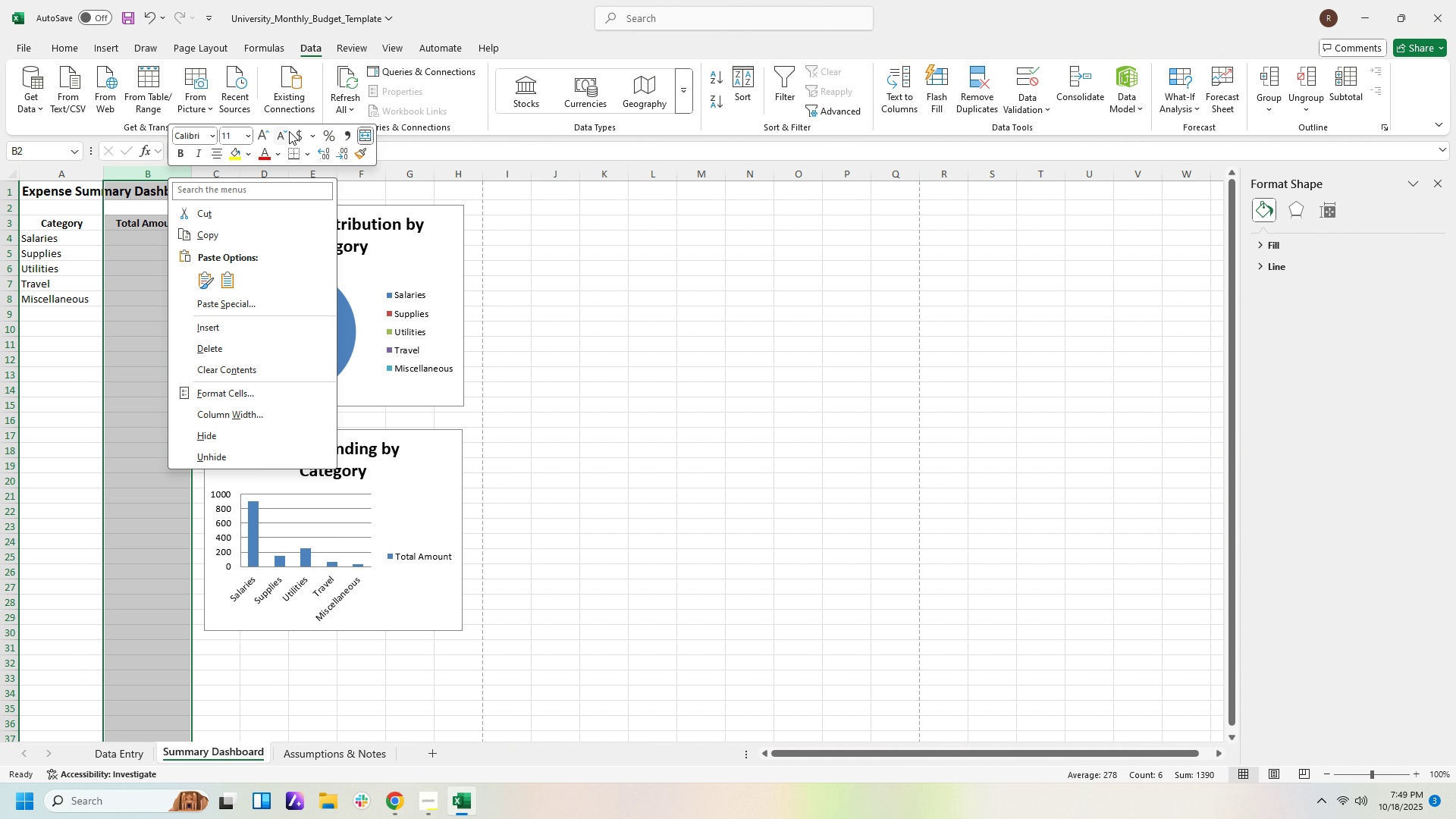 
left_click([294, 131])
 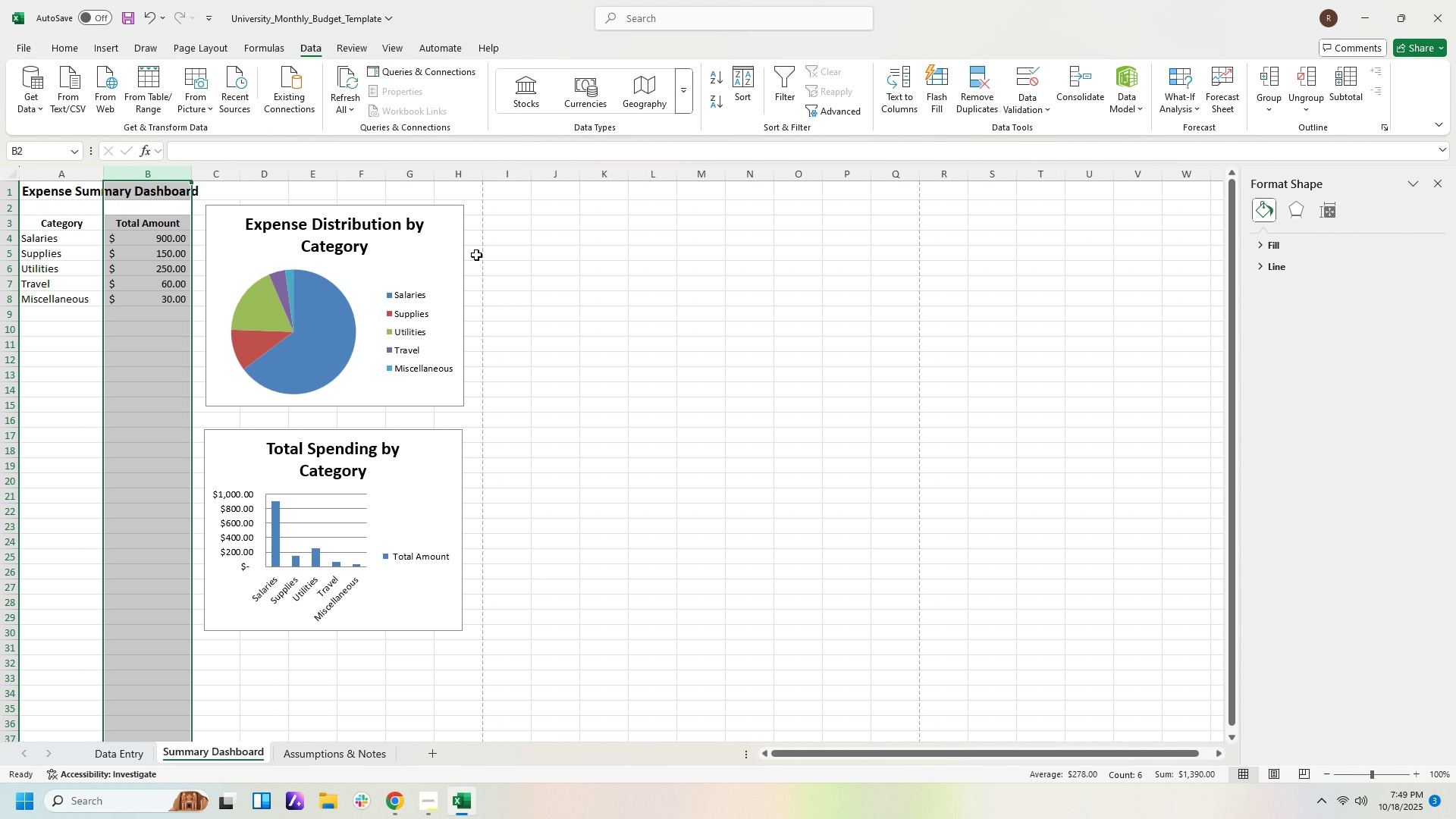 
left_click([476, 255])
 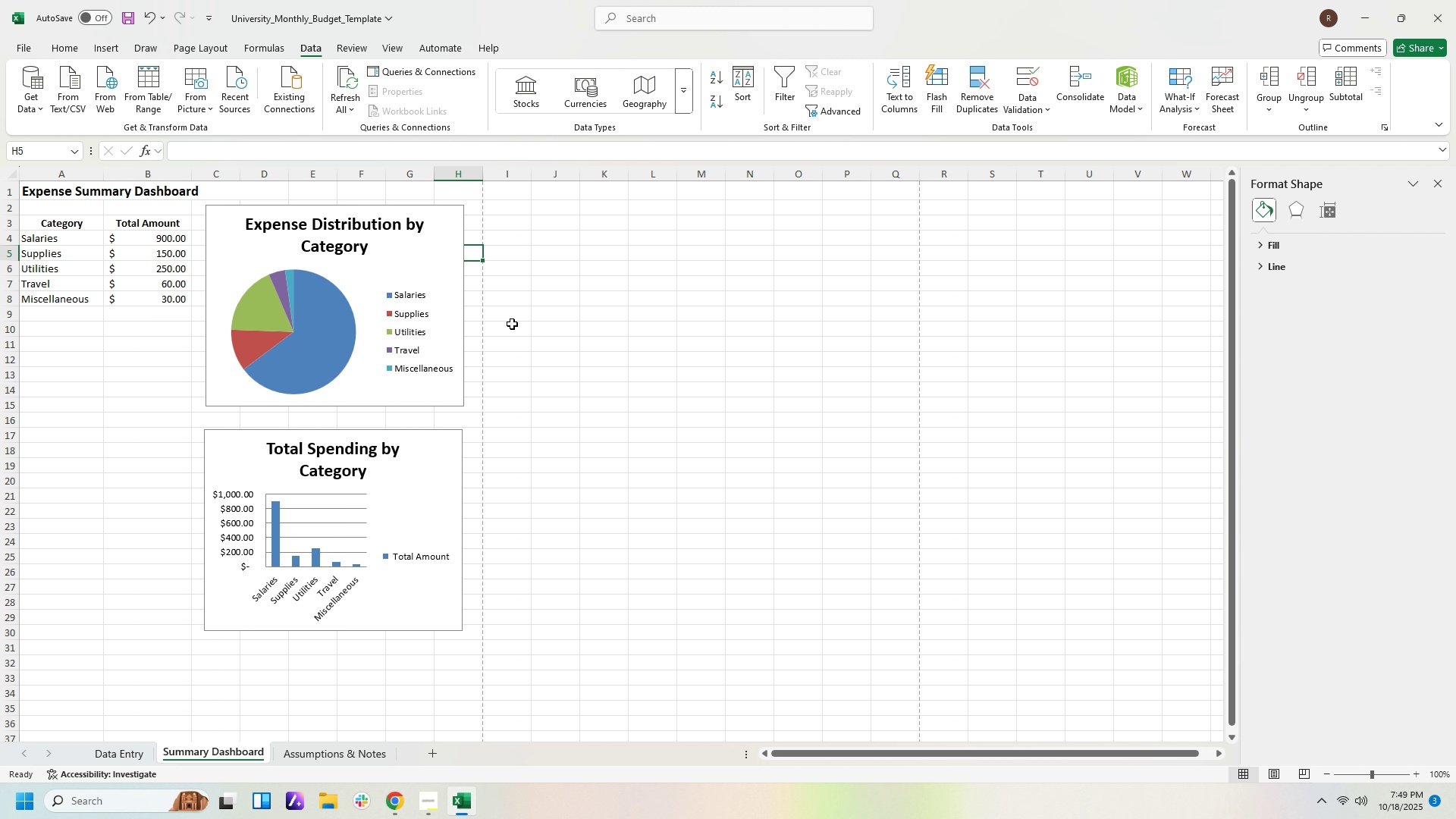 
wait(7.12)
 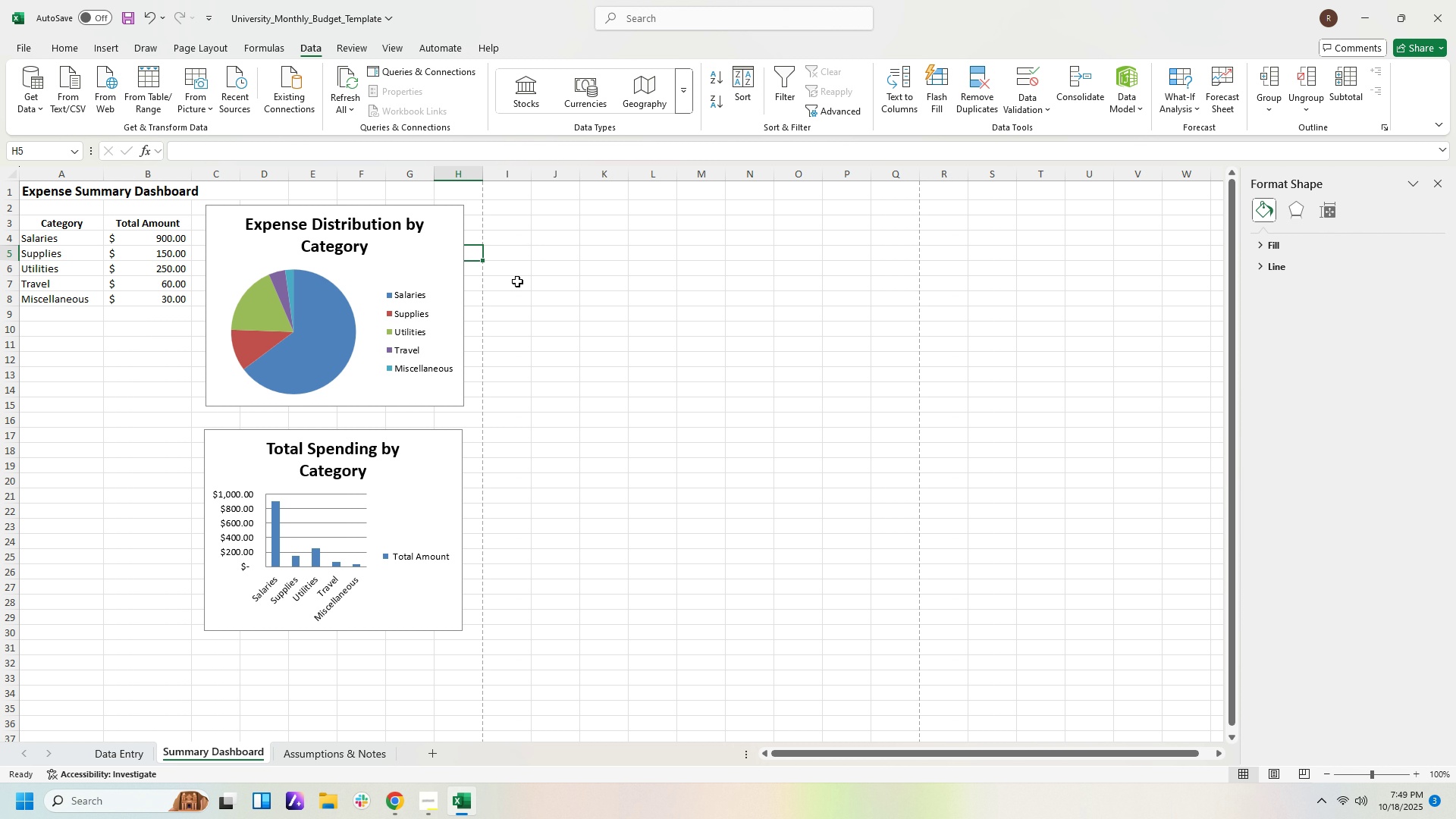 
left_click([548, 258])
 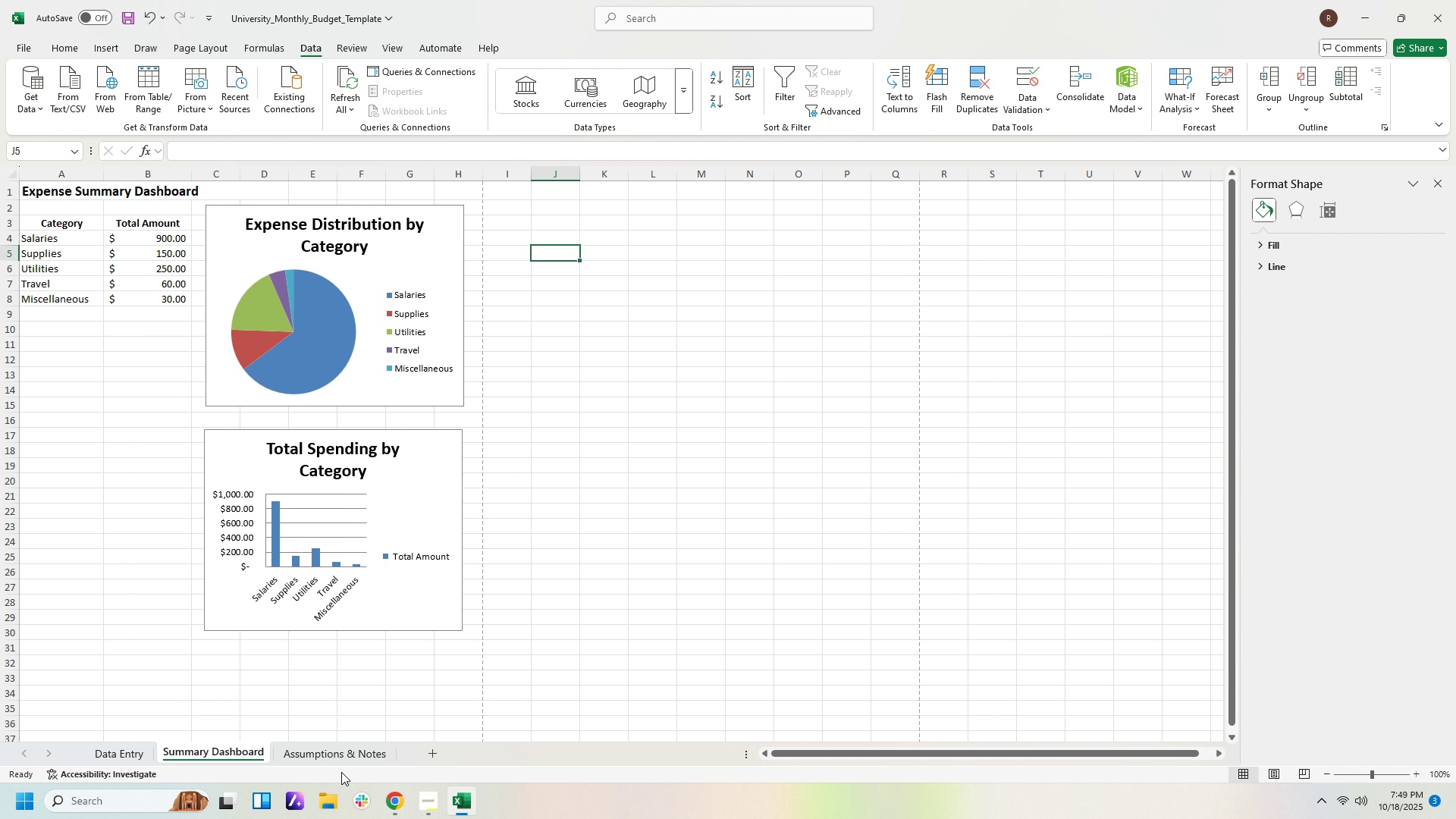 
left_click([331, 758])
 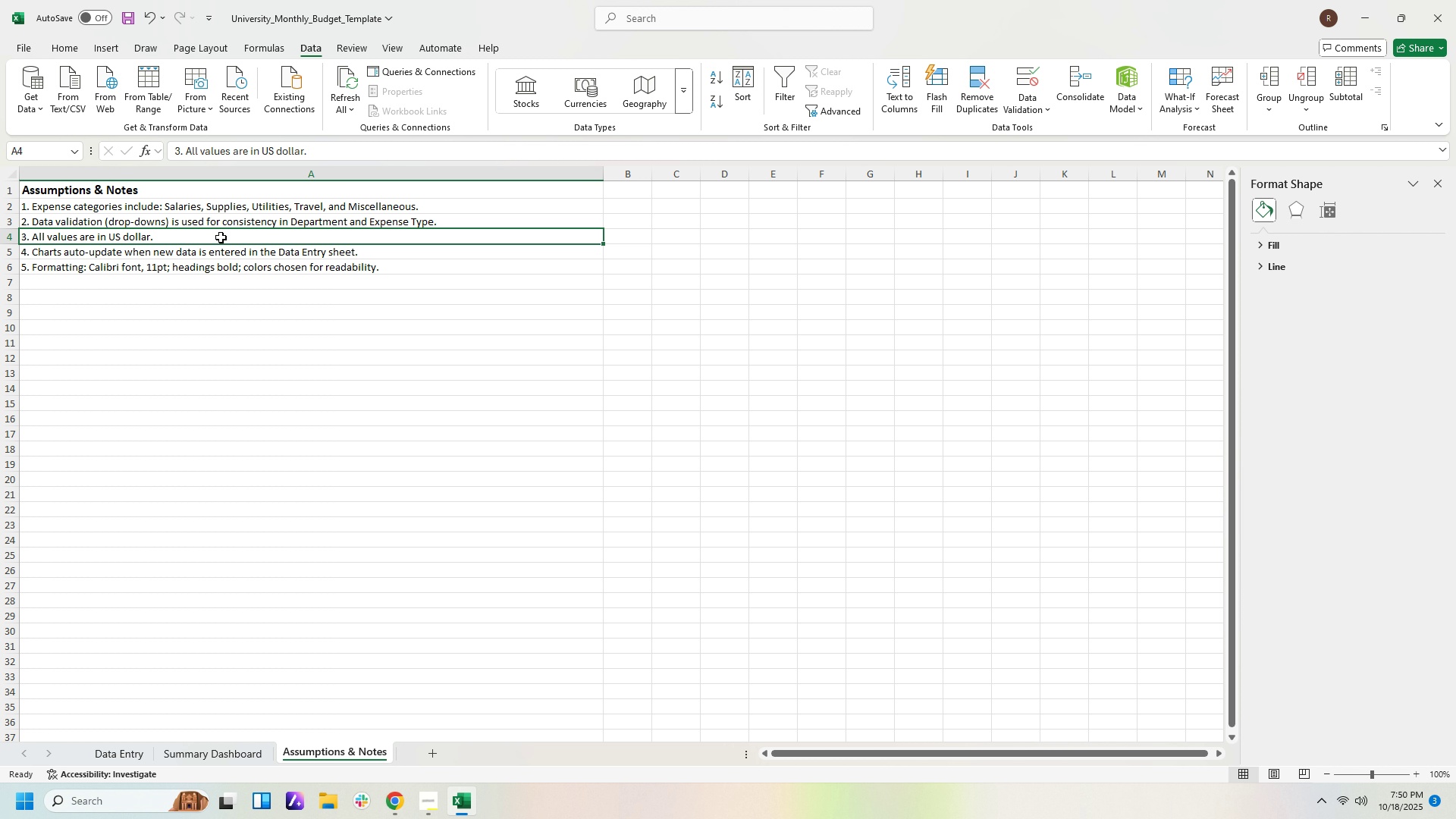 
wait(7.11)
 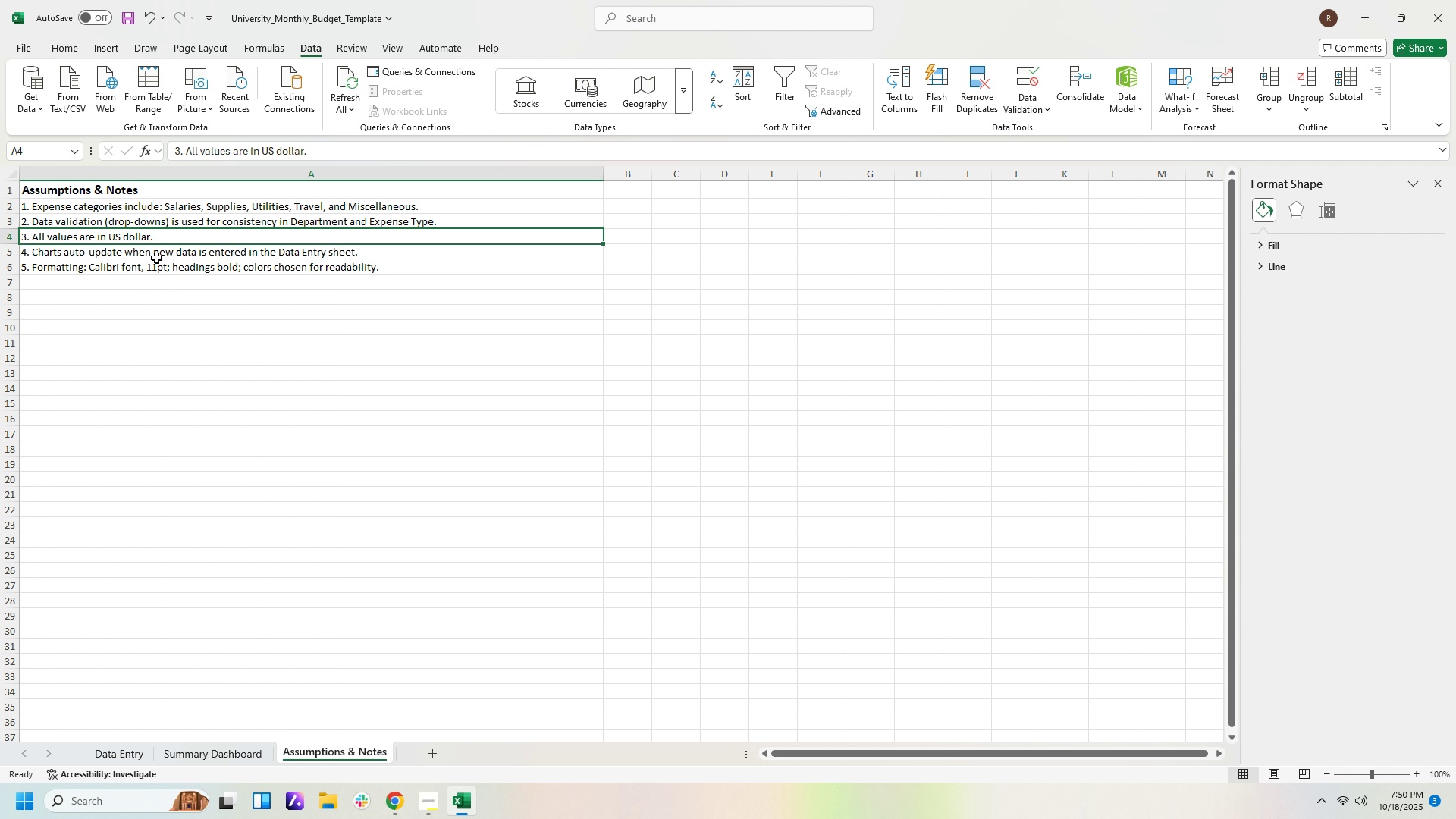 
left_click([167, 292])
 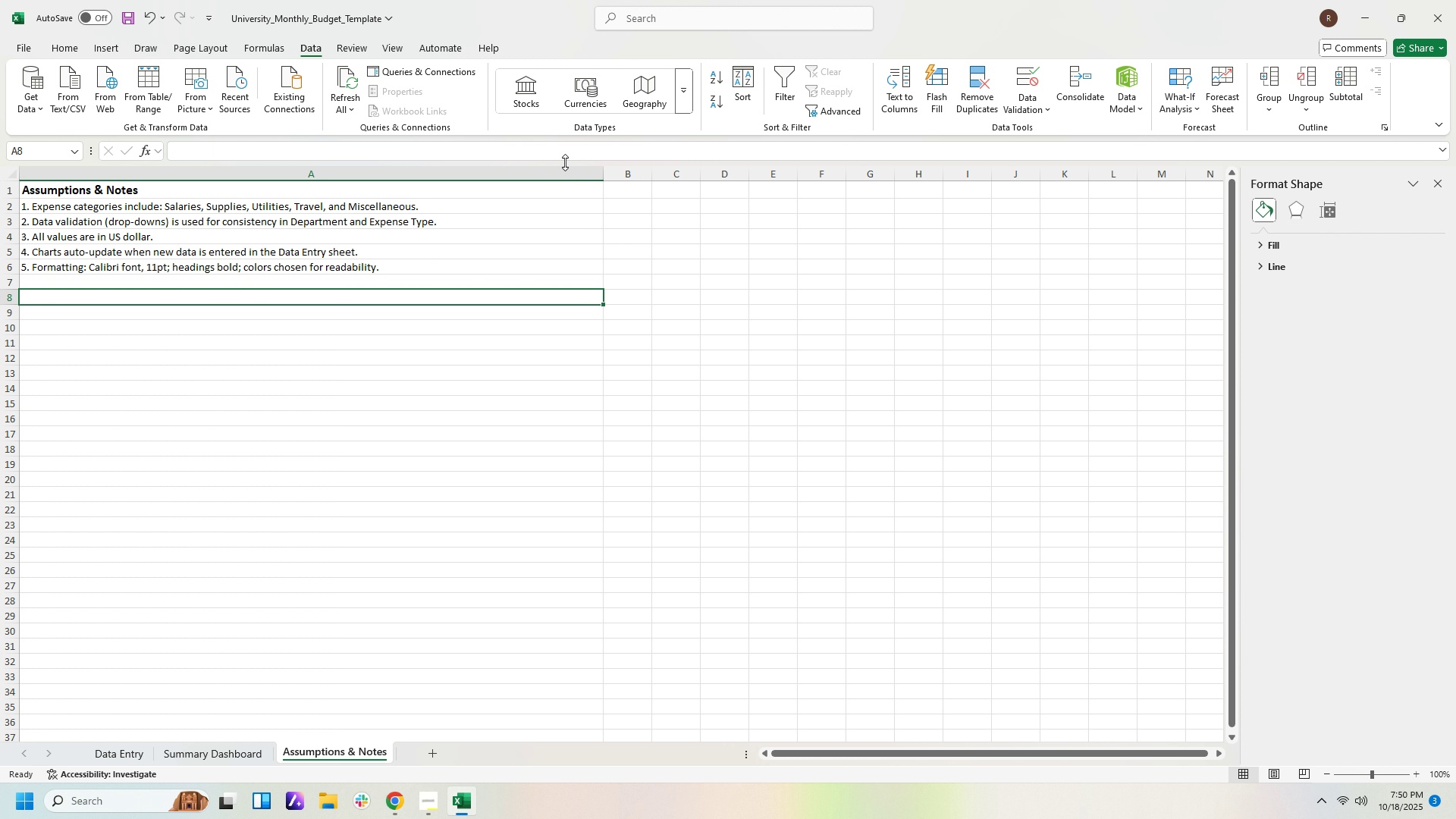 
wait(5.71)
 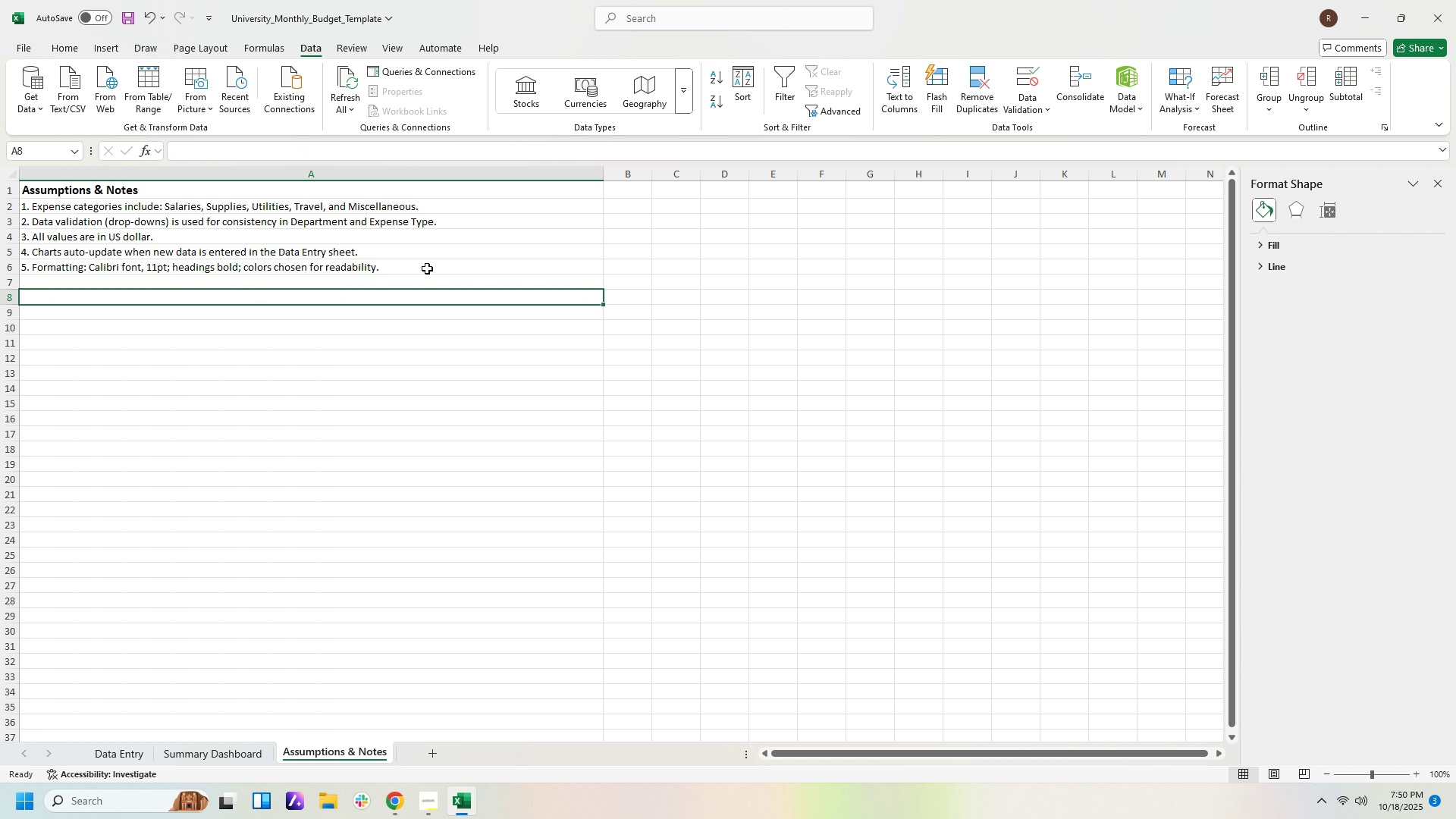 
left_click([19, 39])
 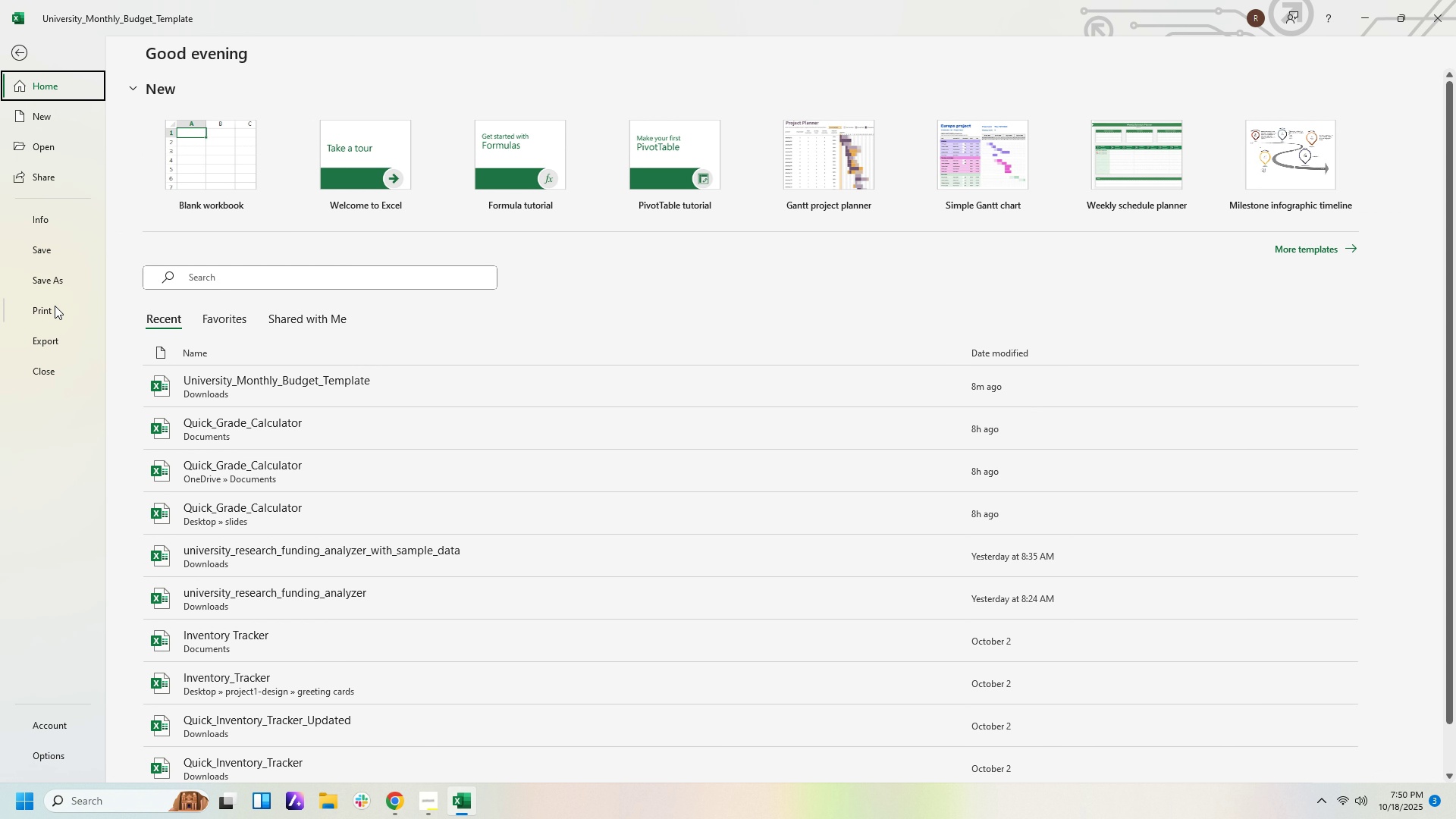 
left_click([55, 306])
 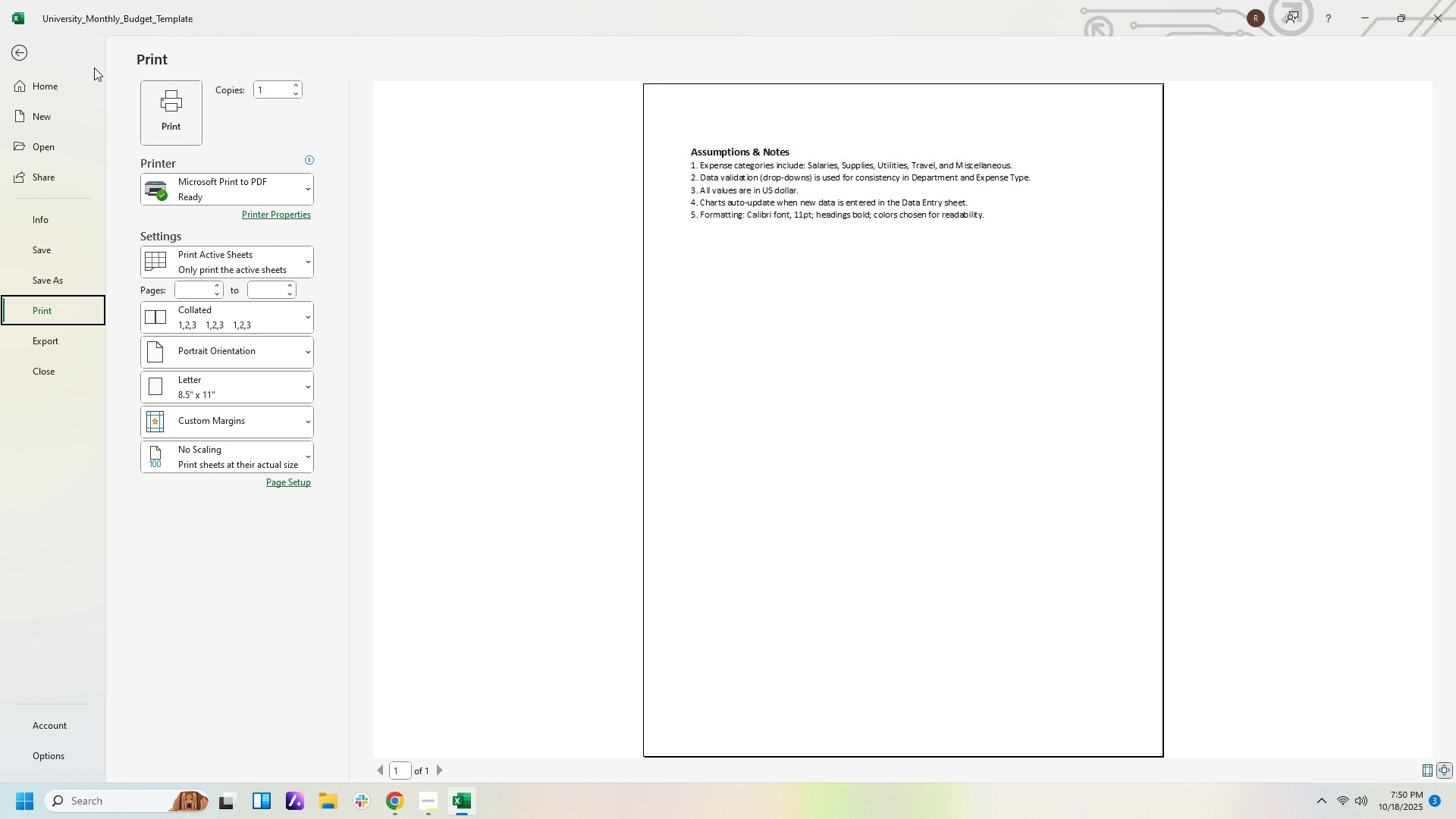 
left_click([19, 52])
 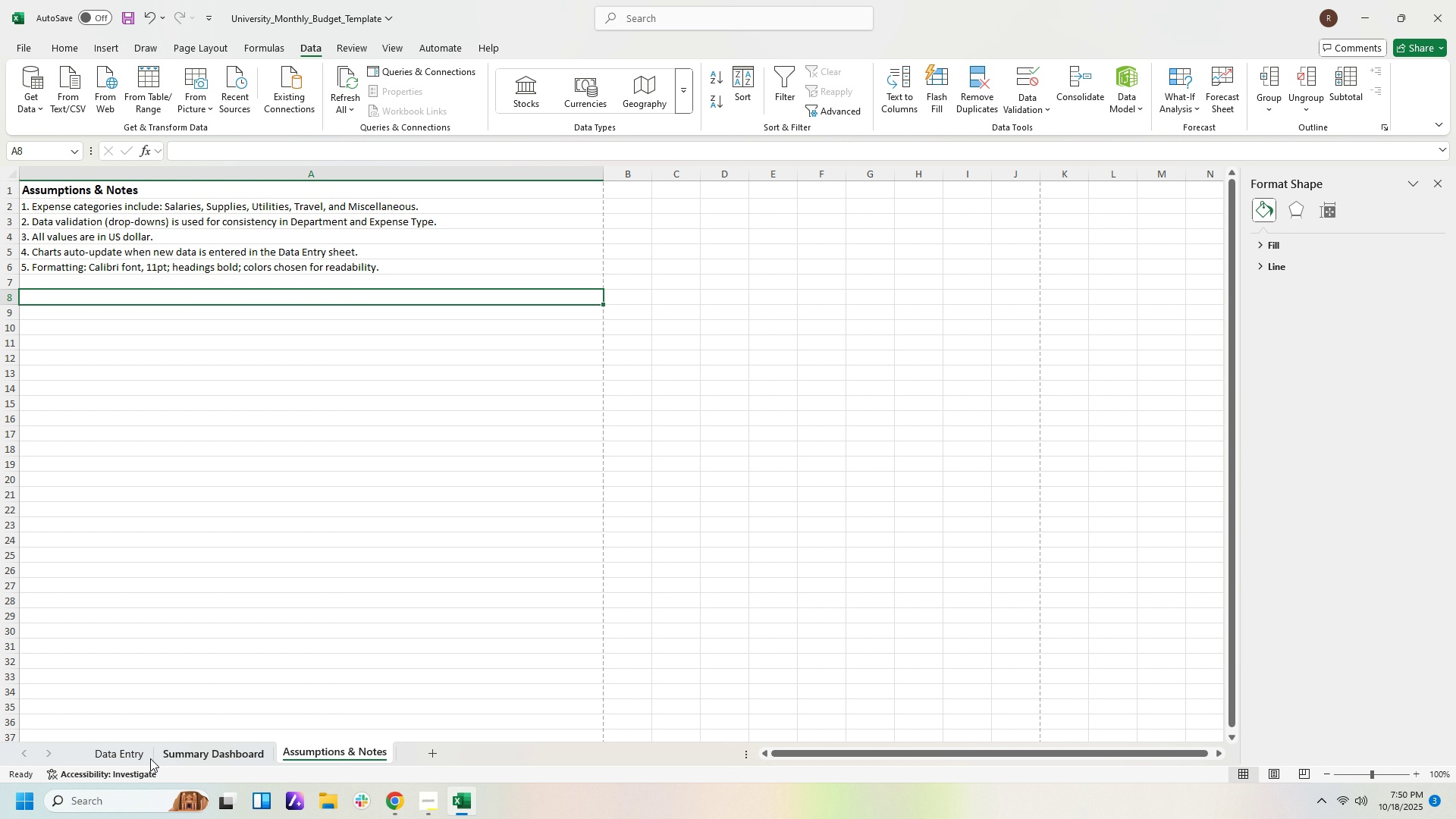 
left_click([148, 757])
 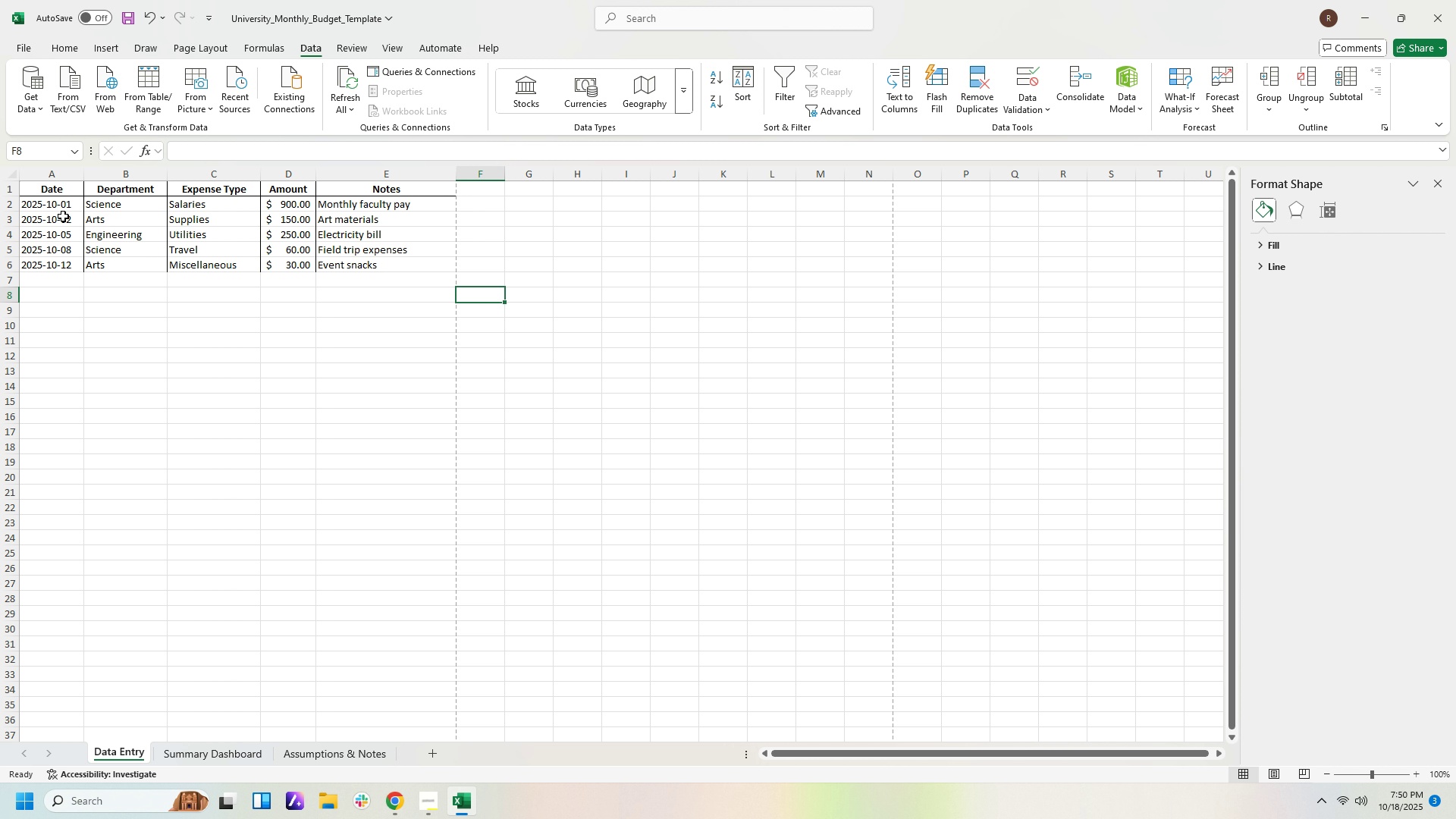 
wait(22.99)
 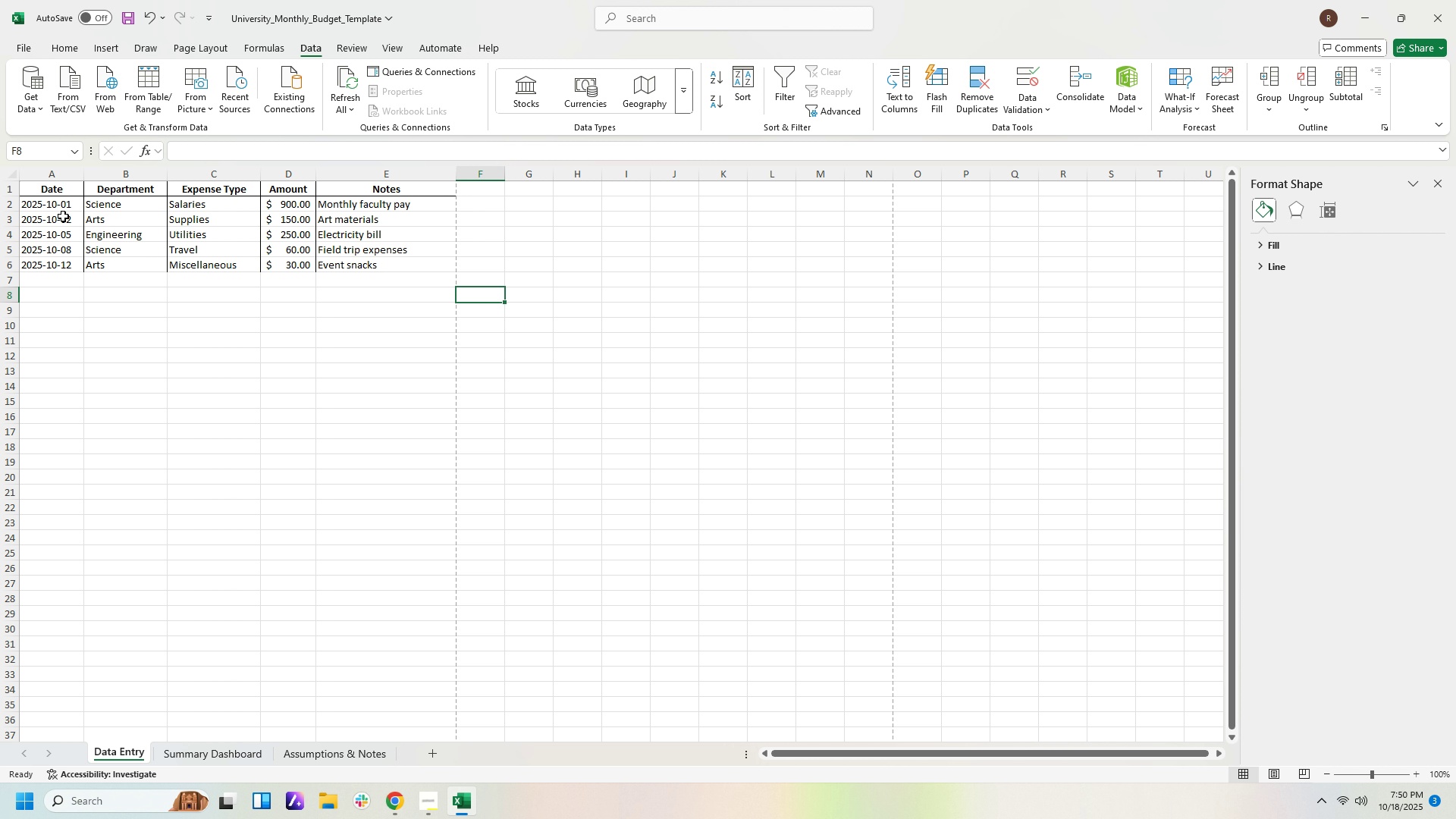 
left_click_drag(start_coordinate=[70, 190], to_coordinate=[69, 416])
 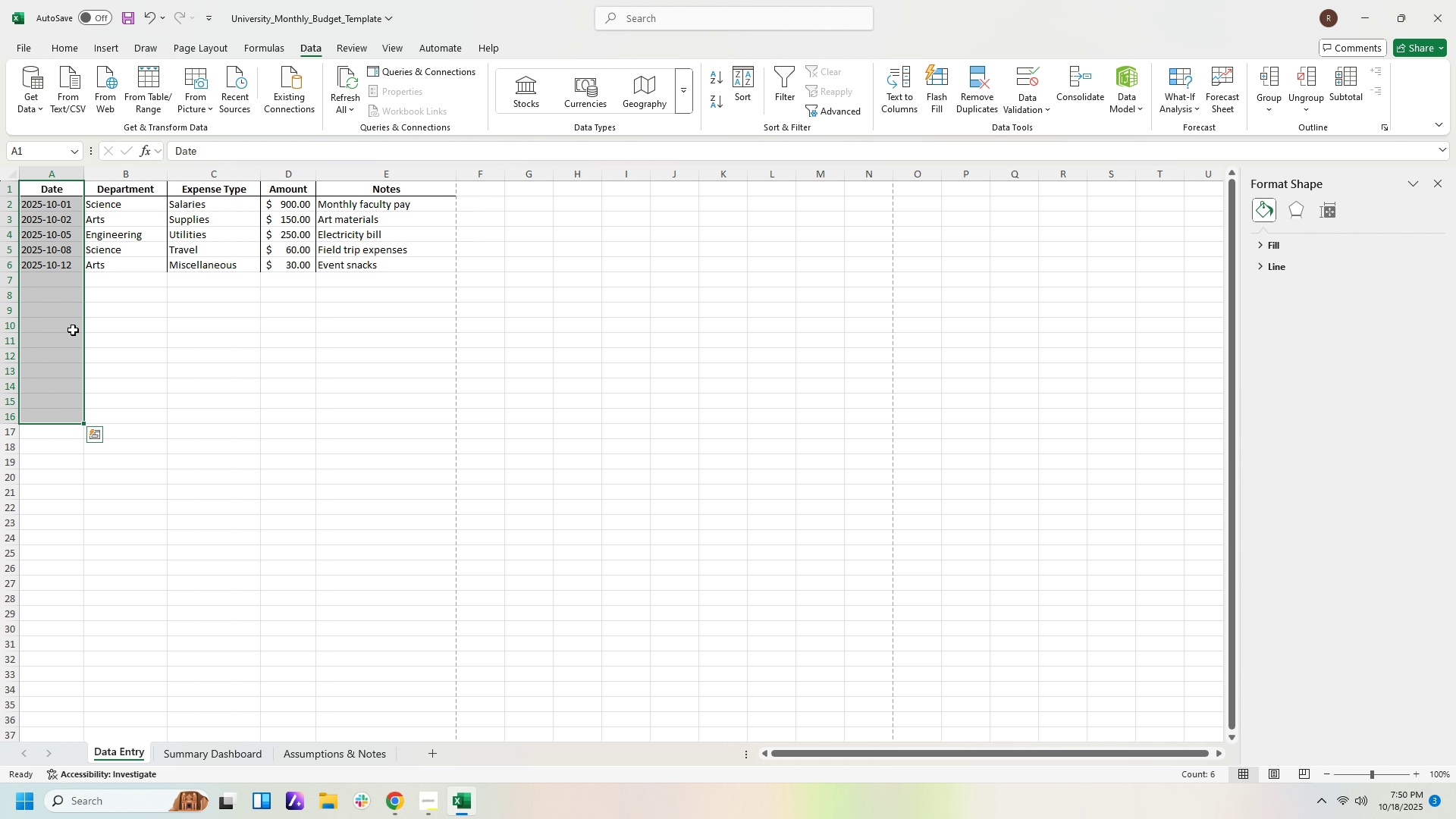 
wait(6.64)
 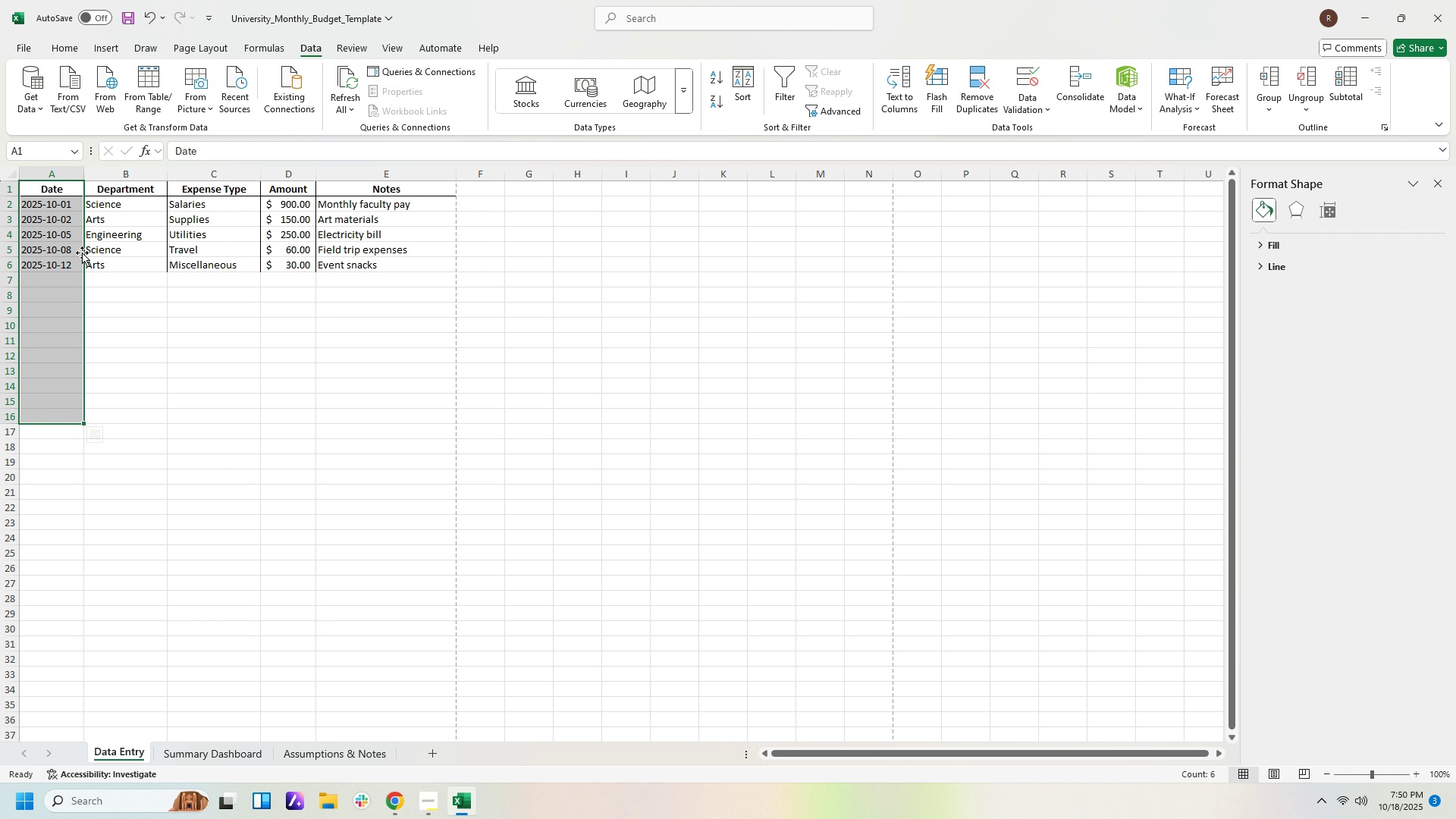 
left_click([74, 296])
 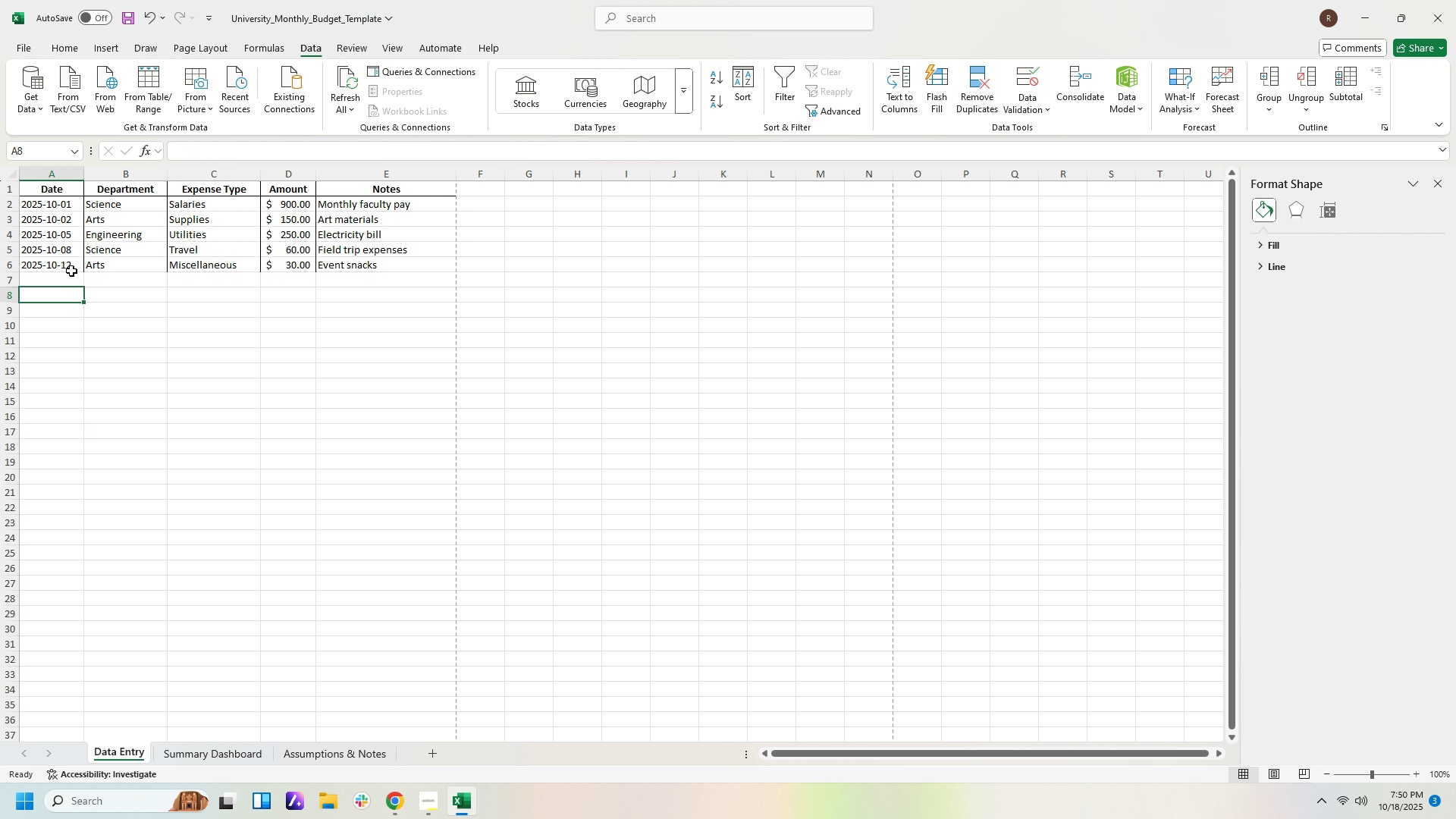 
left_click_drag(start_coordinate=[71, 274], to_coordinate=[61, 485])
 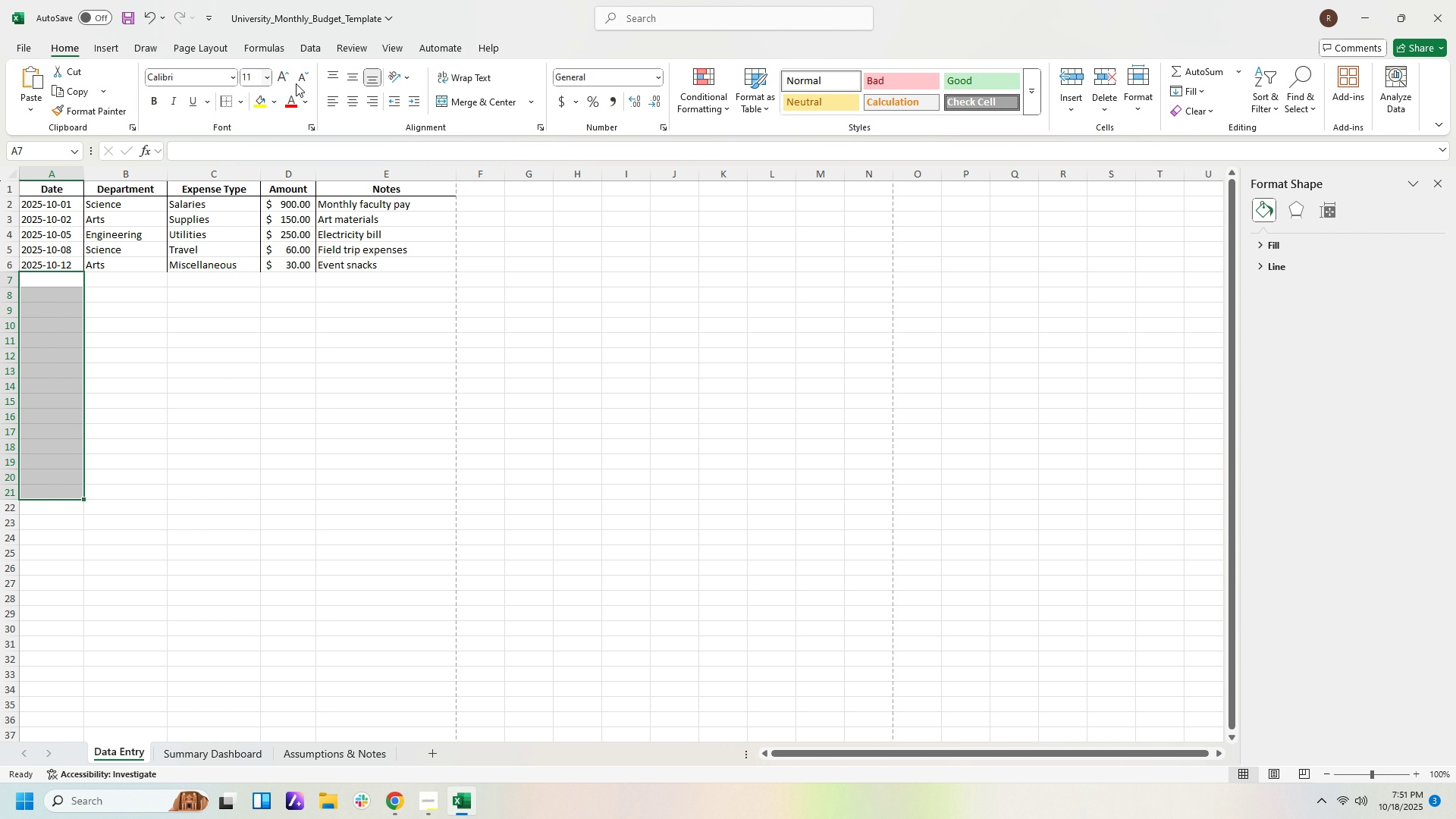 
wait(5.08)
 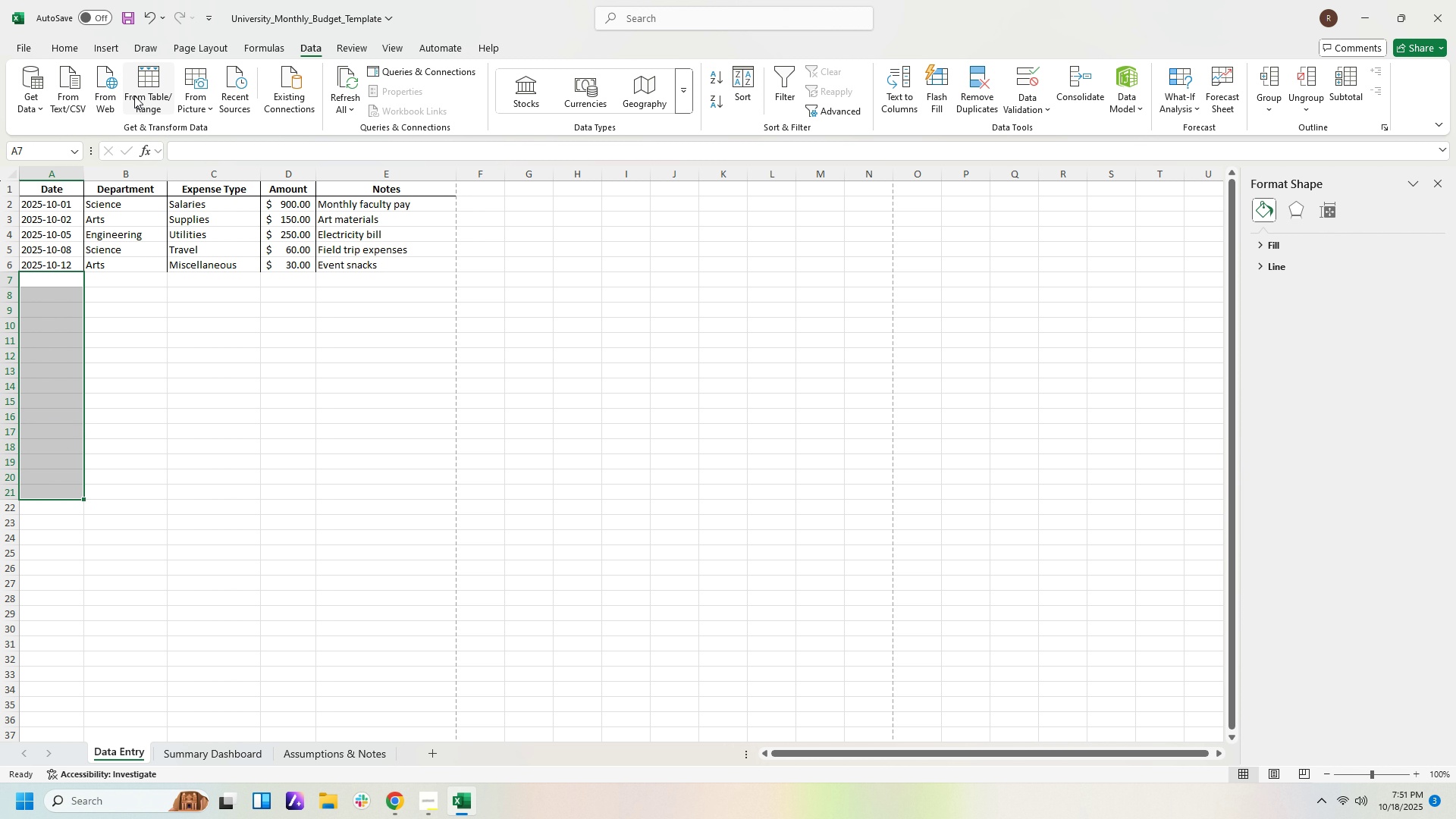 
left_click([238, 102])
 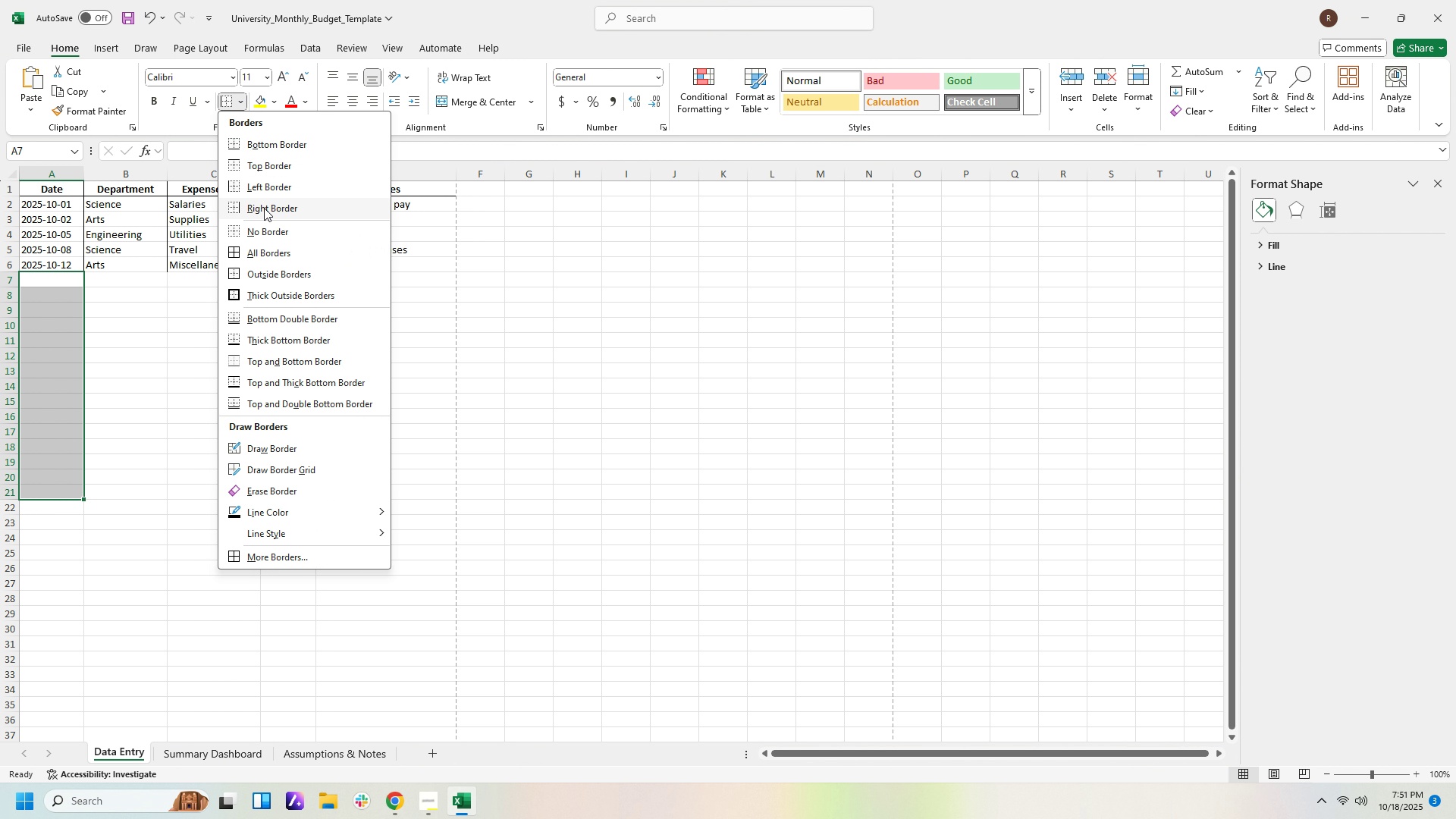 
left_click([264, 209])
 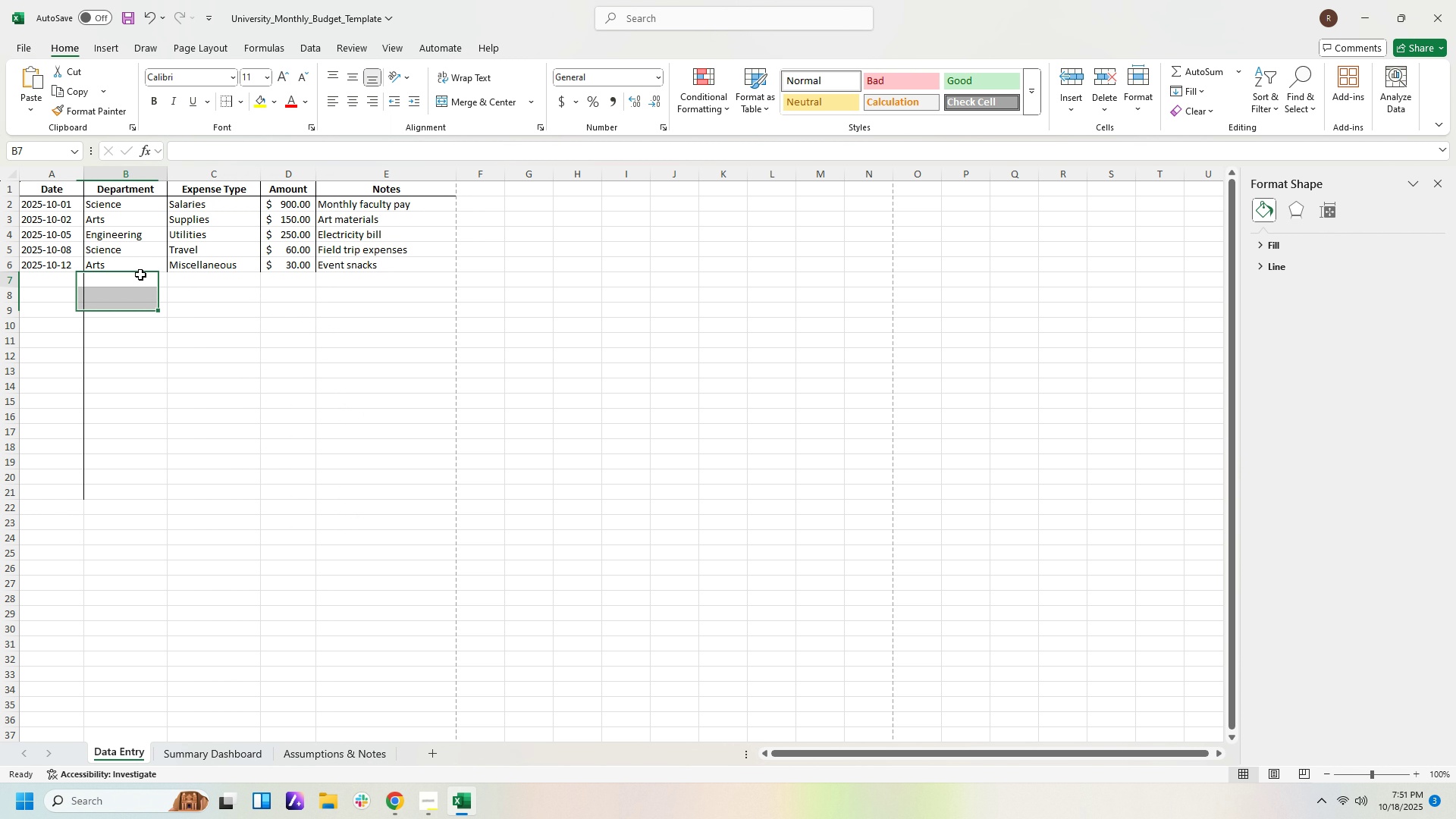 
left_click_drag(start_coordinate=[140, 275], to_coordinate=[119, 488])
 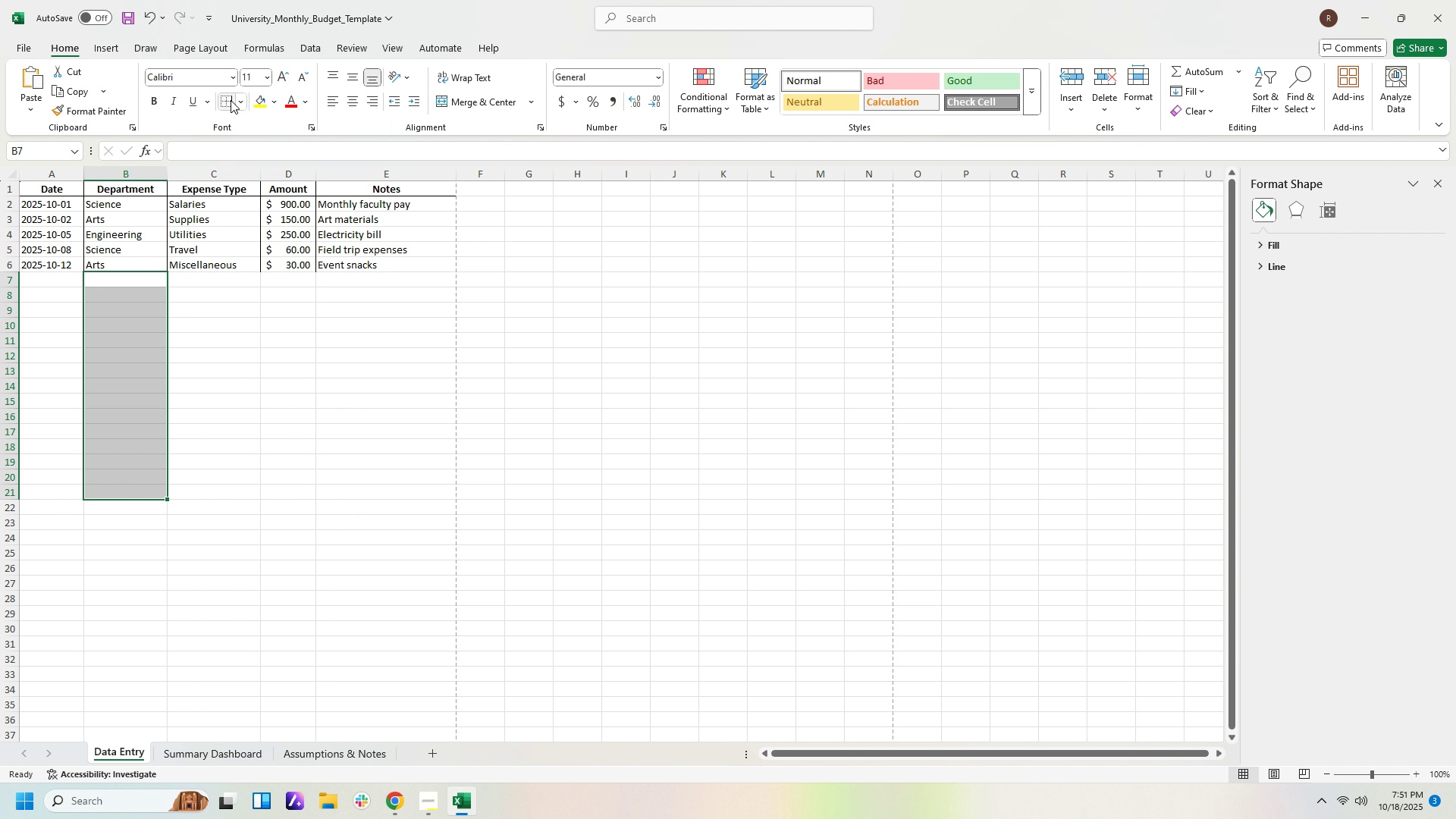 
left_click([231, 100])
 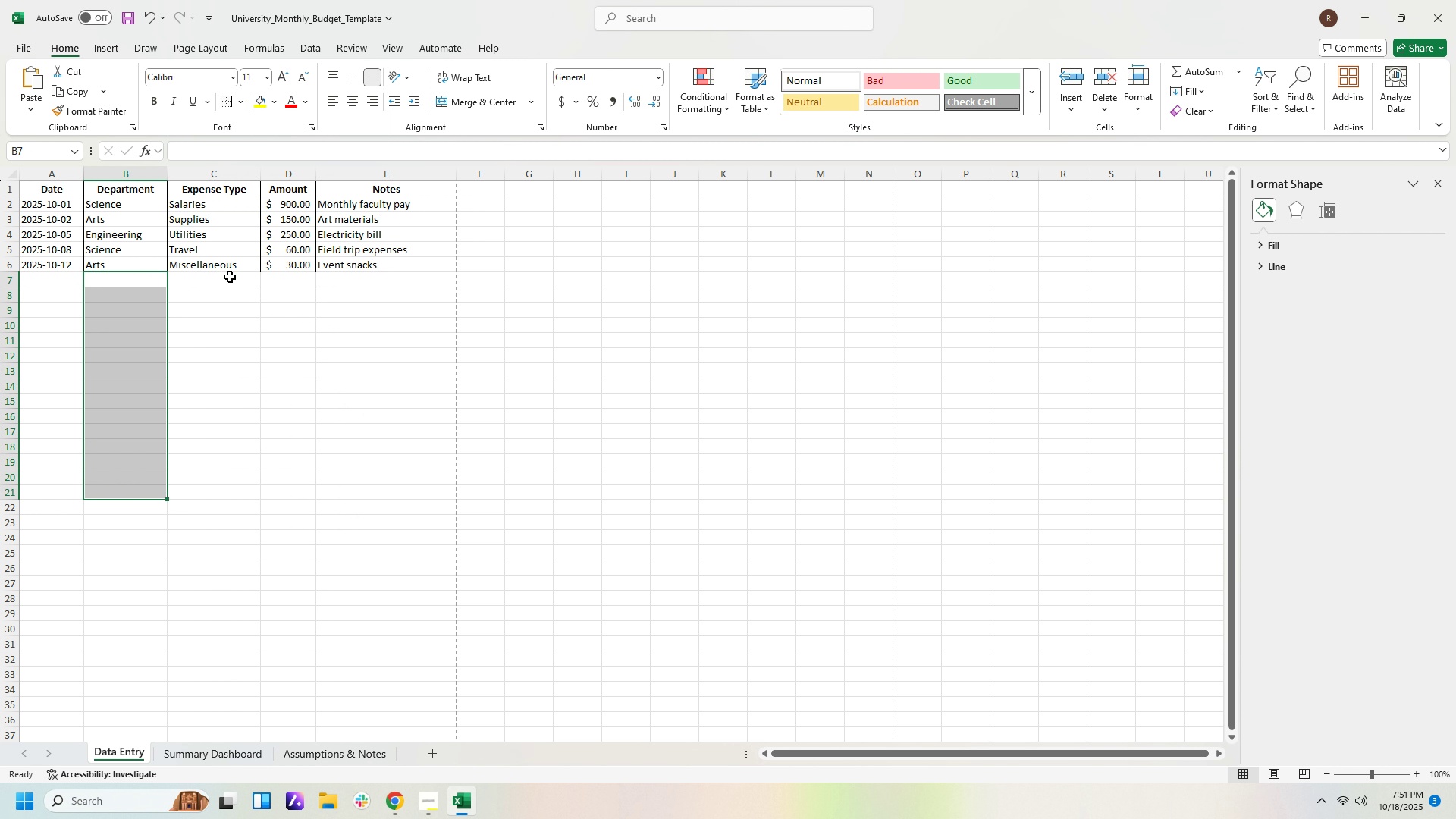 
left_click_drag(start_coordinate=[230, 277], to_coordinate=[231, 494])
 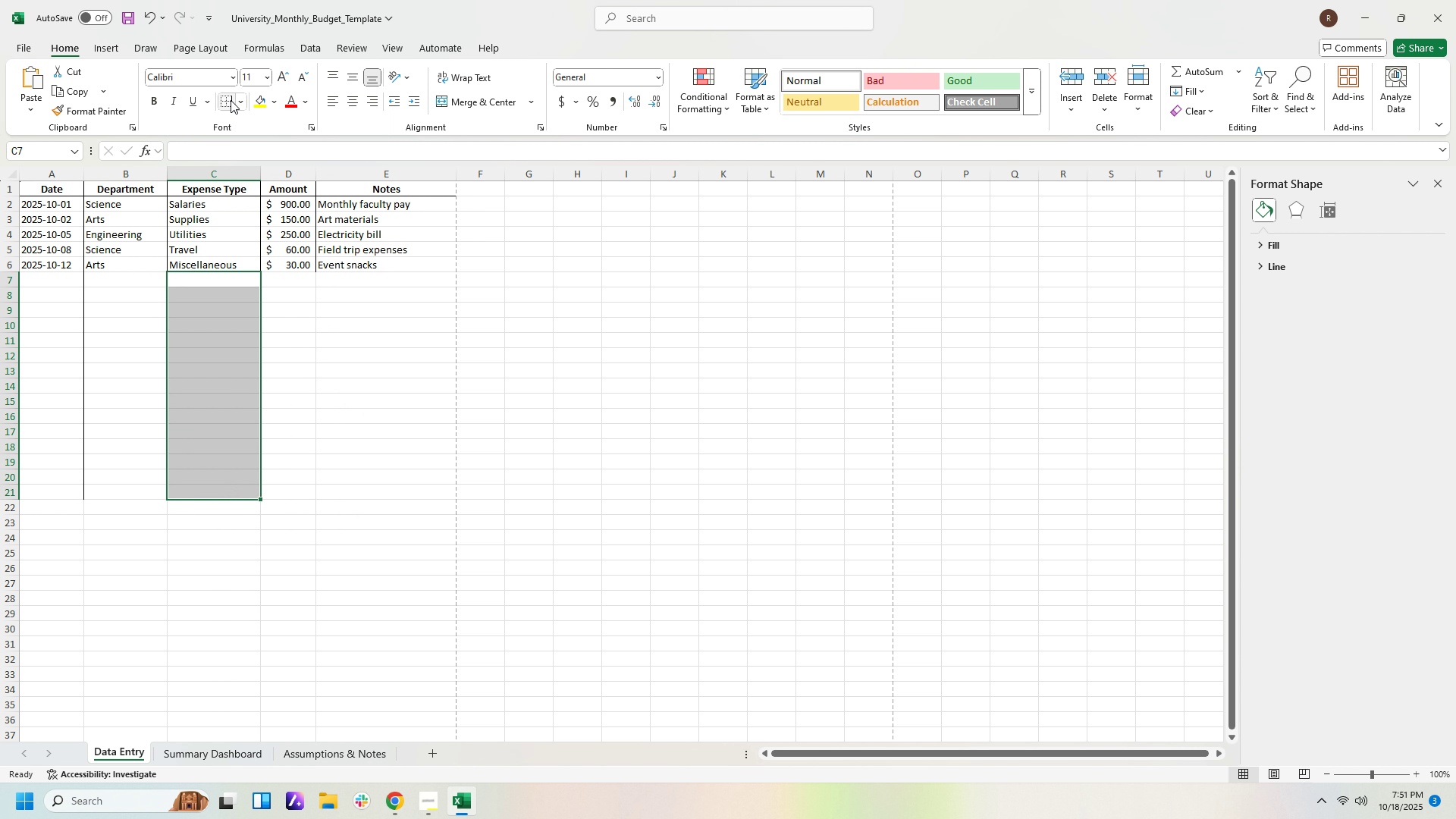 
left_click([230, 100])
 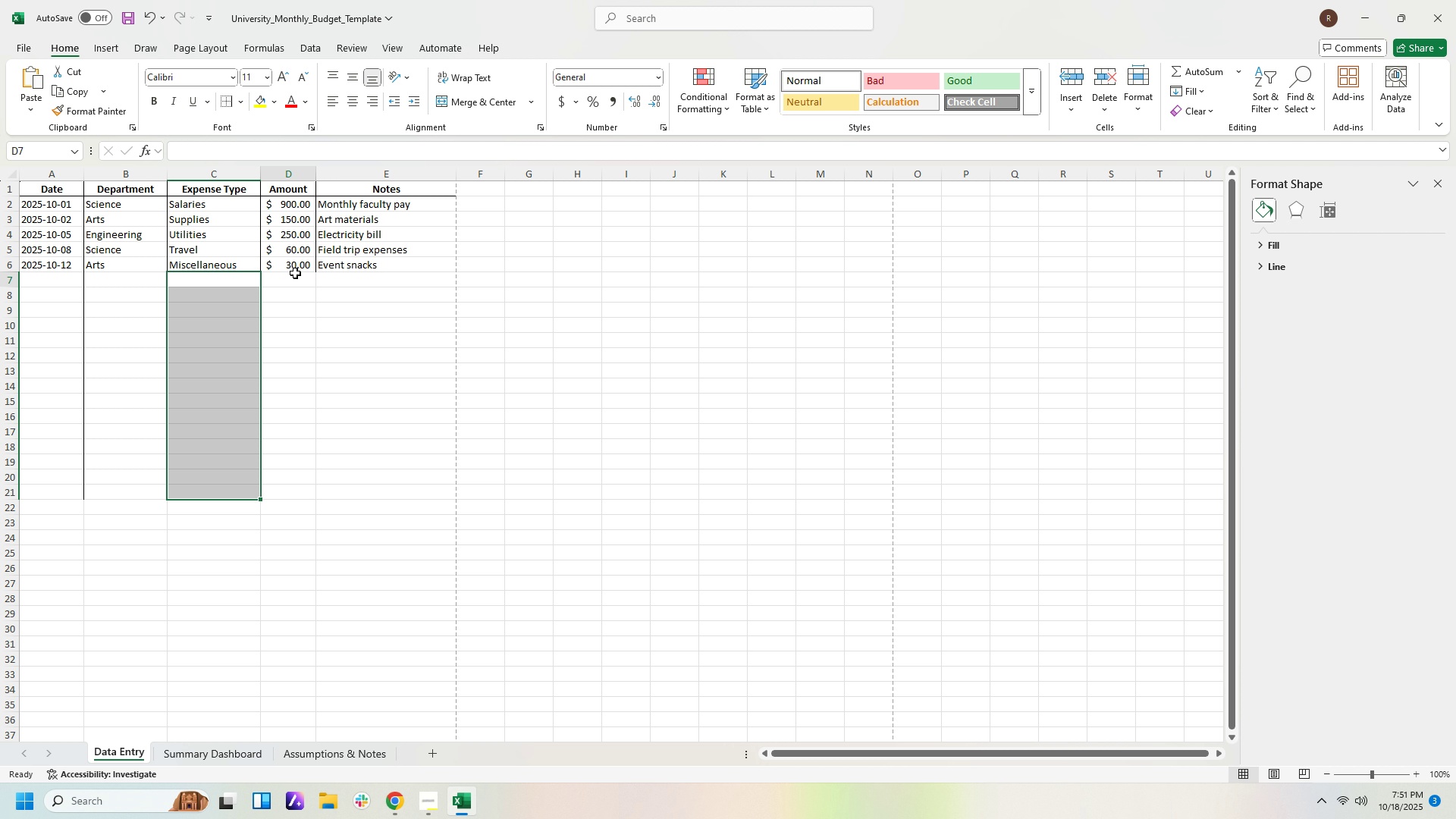 
left_click_drag(start_coordinate=[295, 273], to_coordinate=[307, 488])
 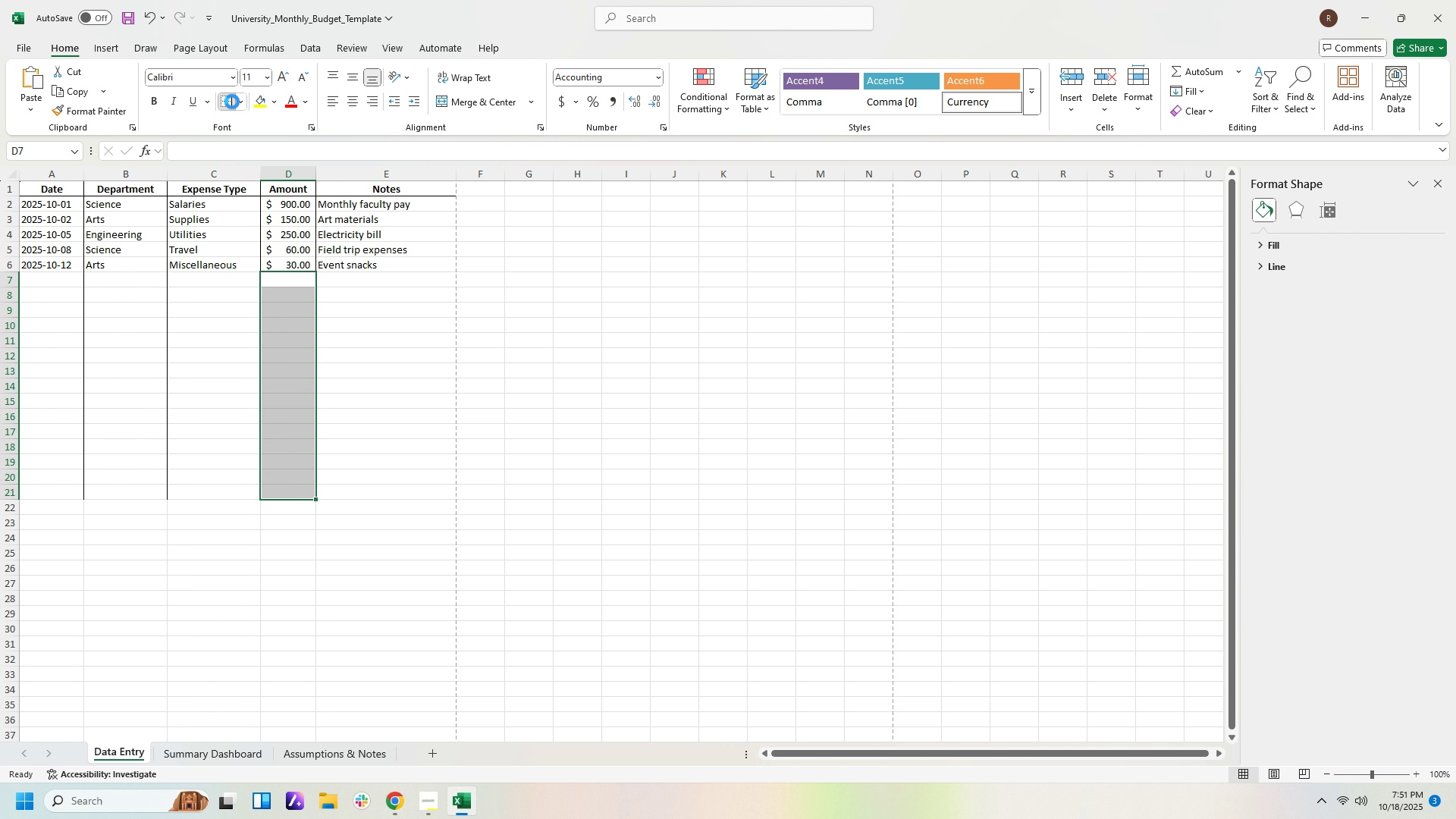 
left_click([232, 102])
 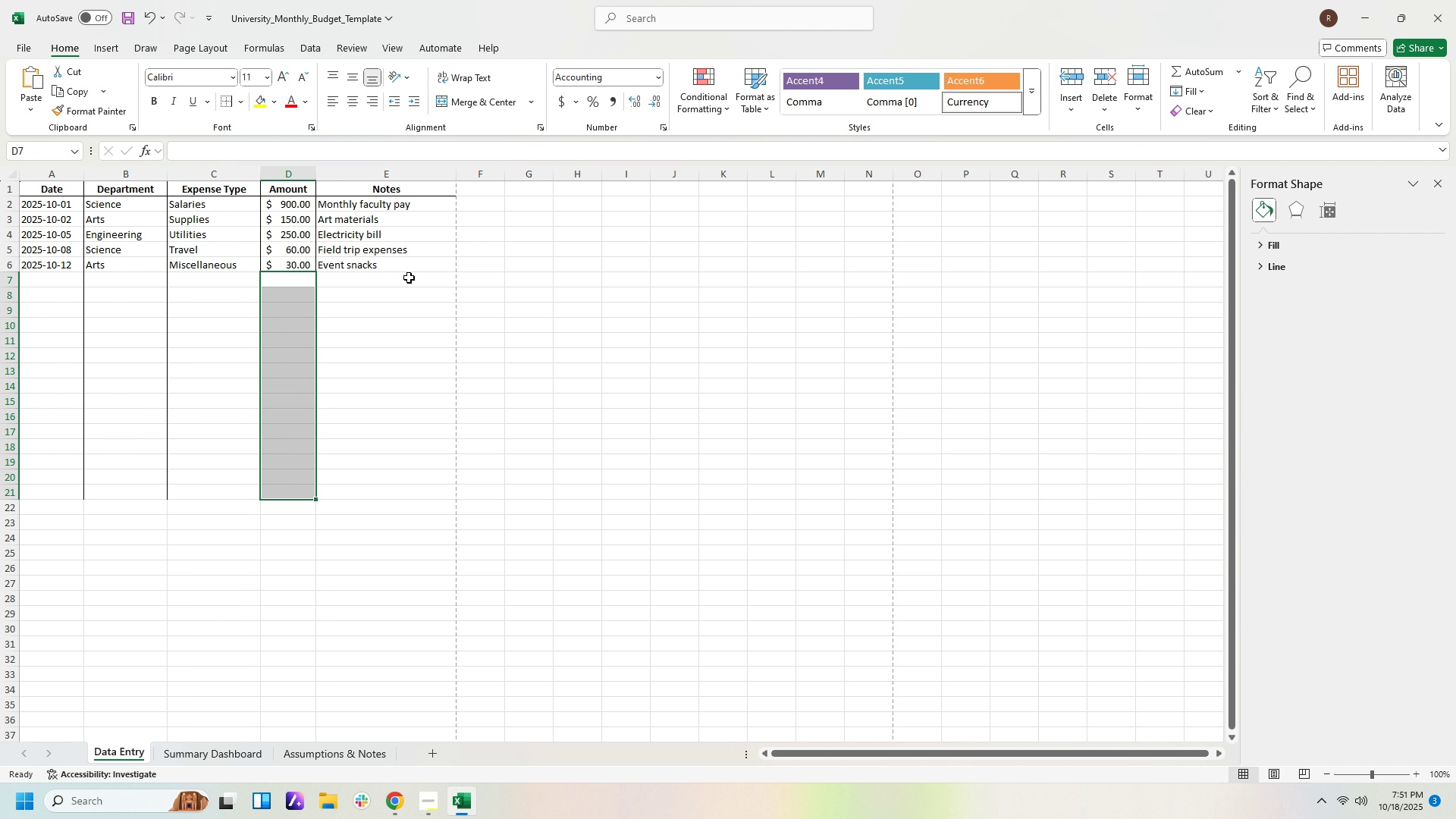 
left_click_drag(start_coordinate=[409, 278], to_coordinate=[412, 394])
 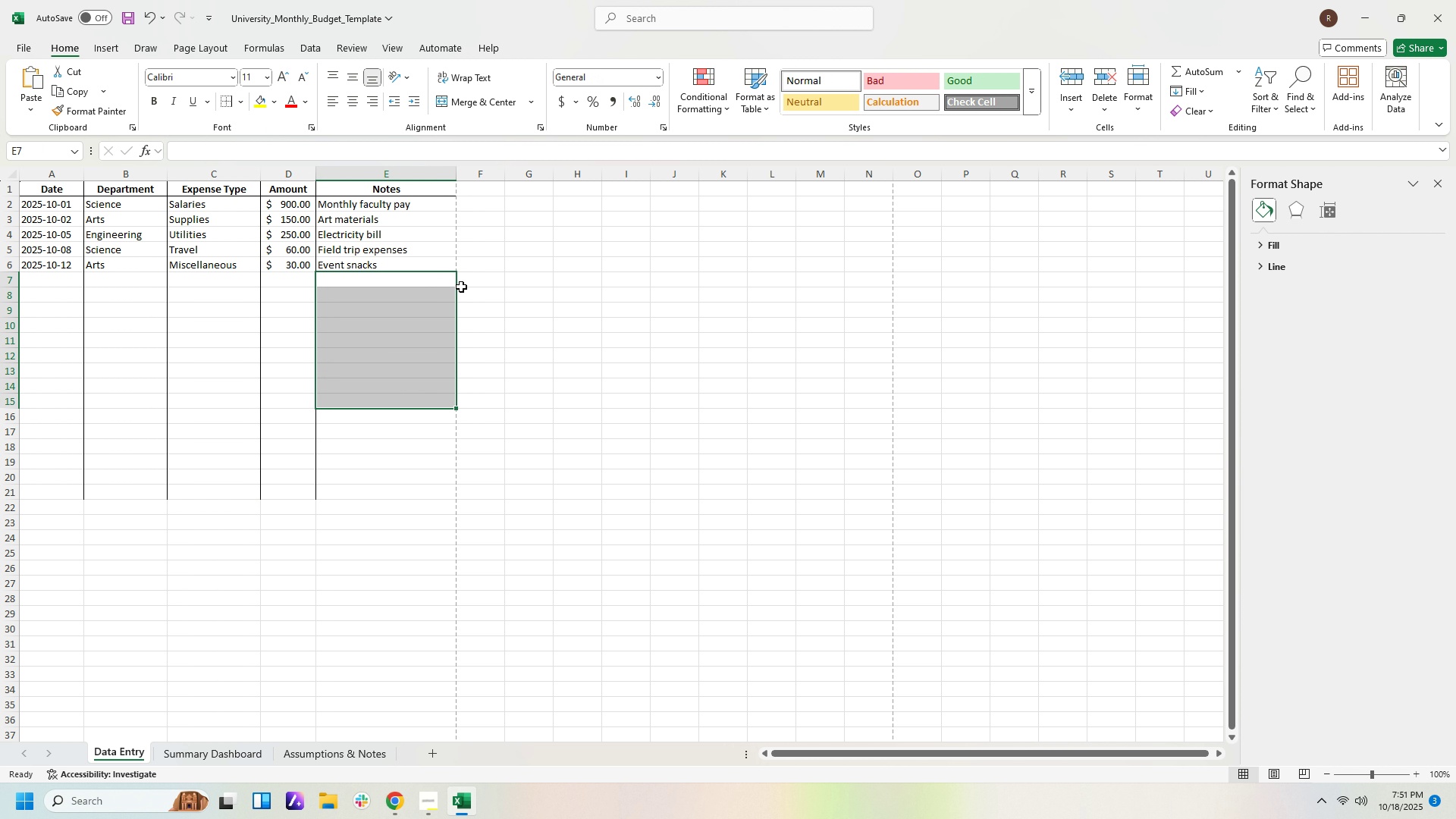 
left_click([538, 300])
 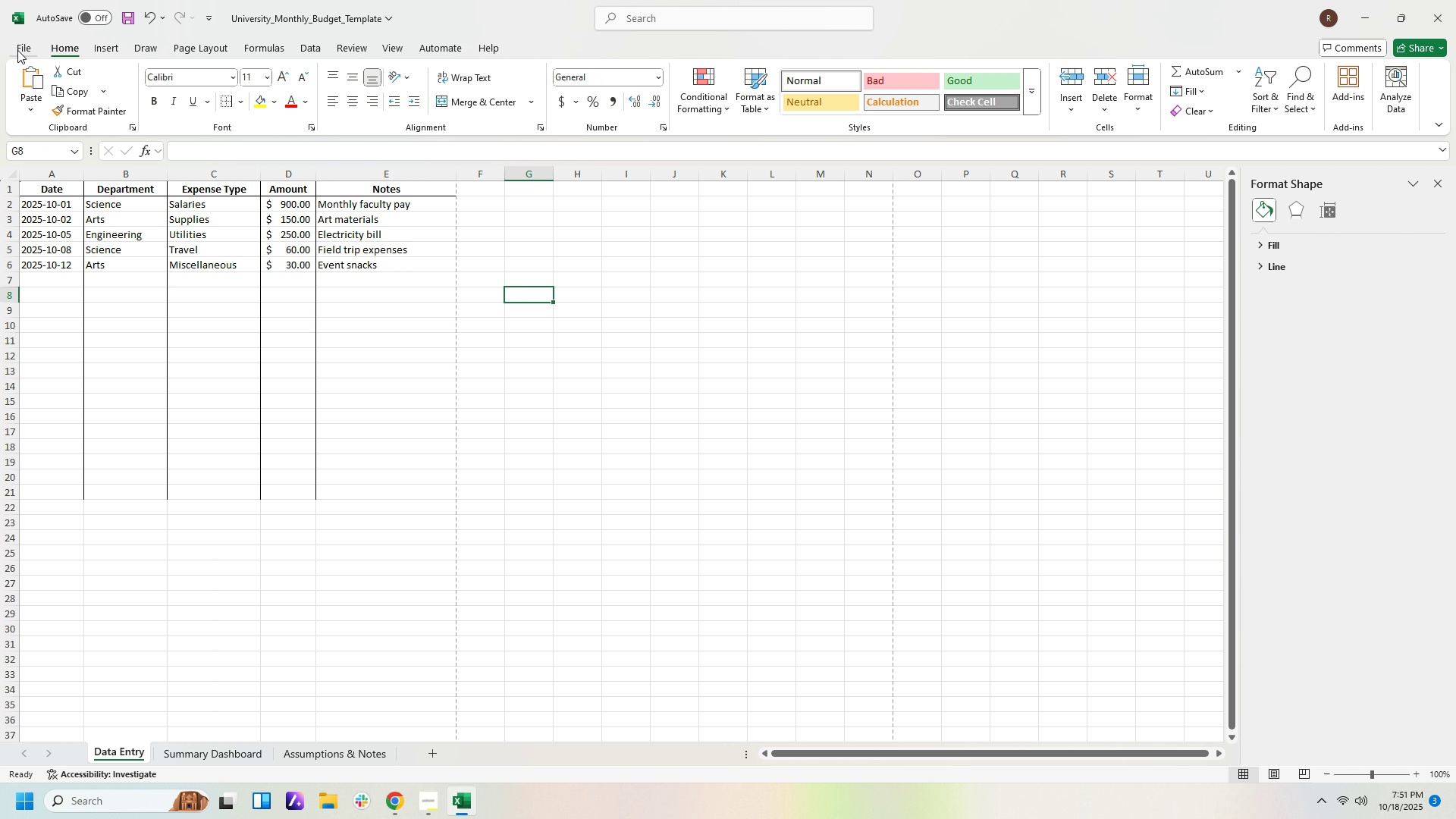 
left_click([17, 51])
 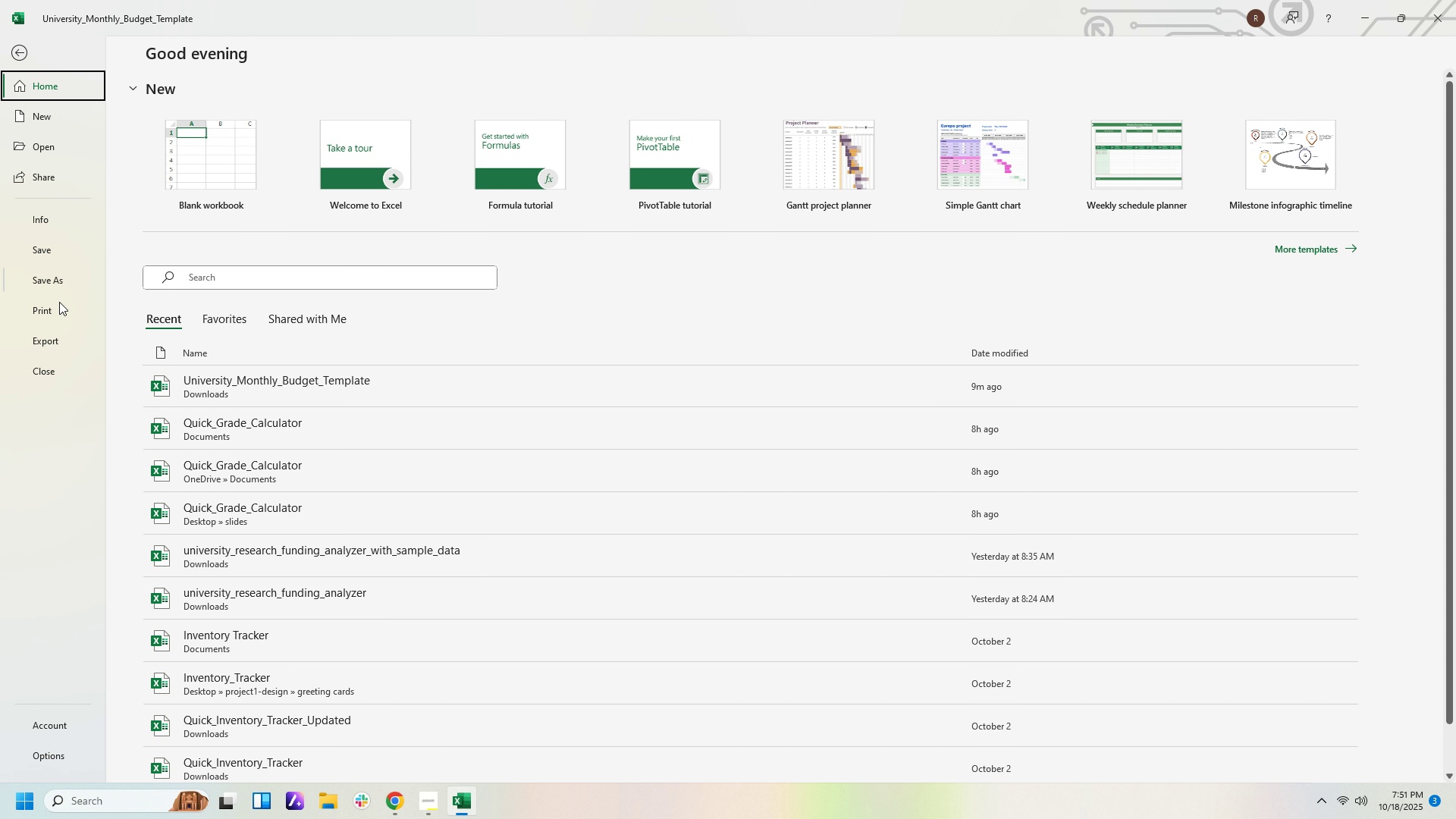 
left_click([58, 306])
 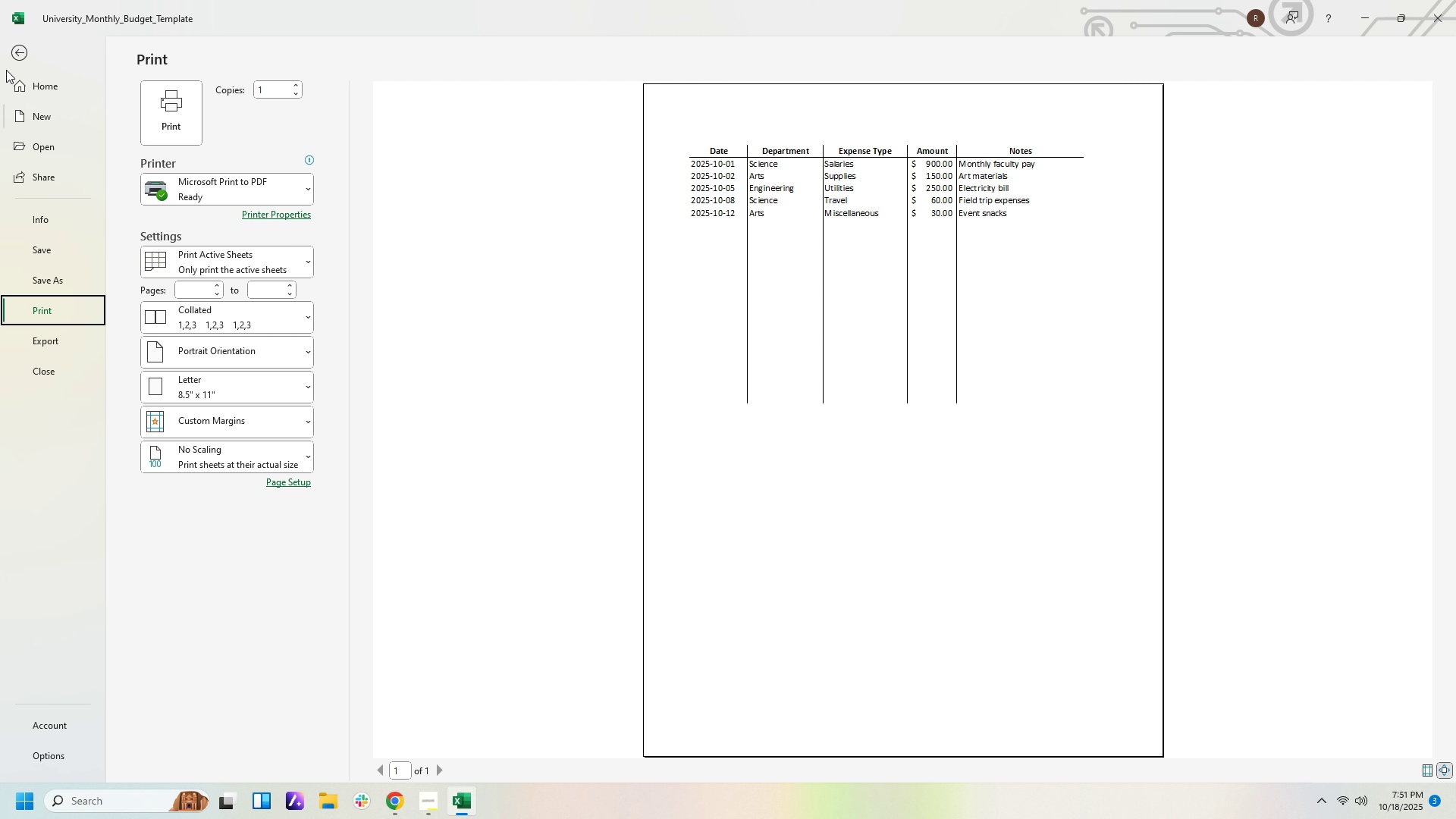 
left_click([22, 52])
 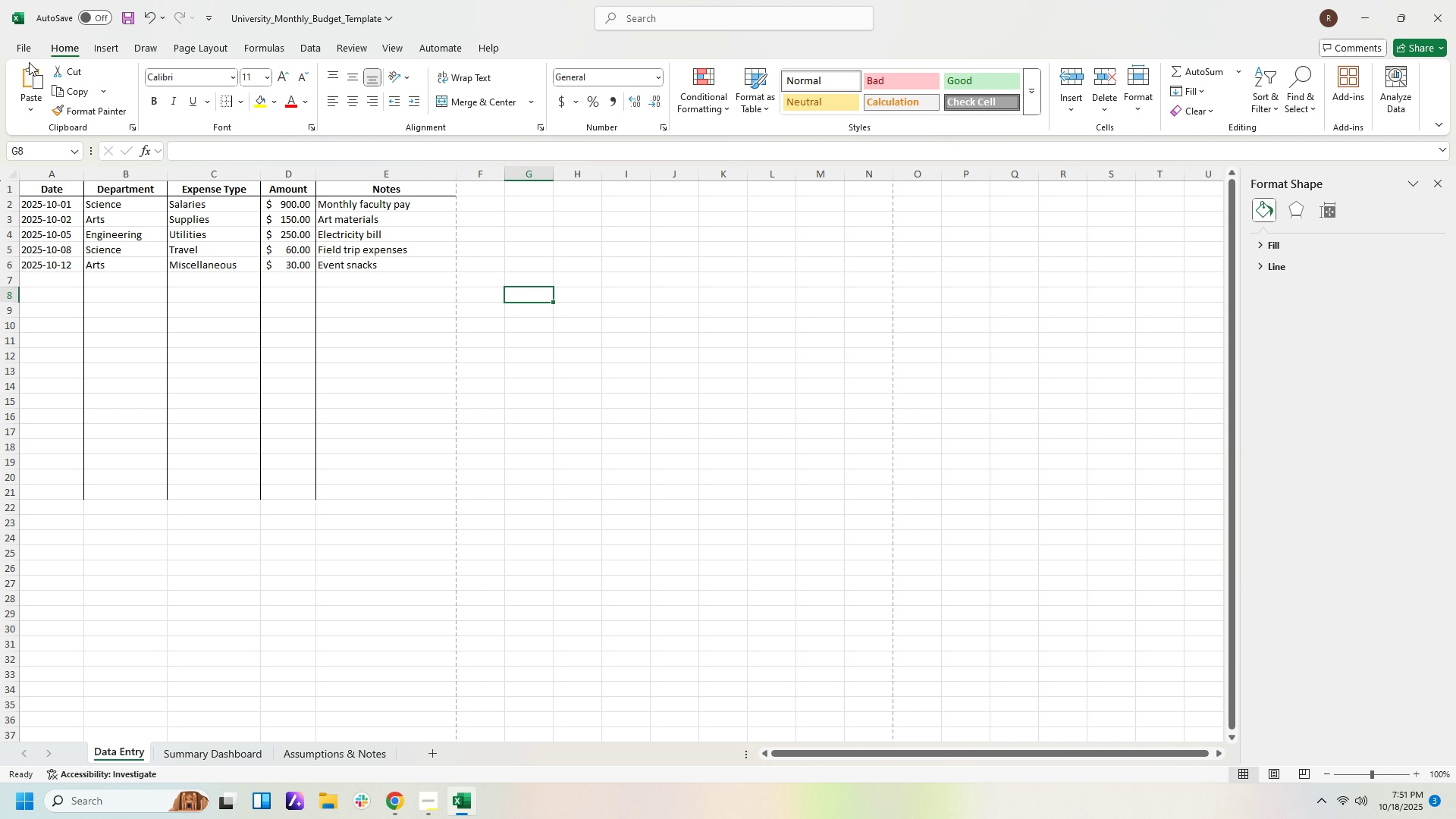 
mouse_move([35, 79])
 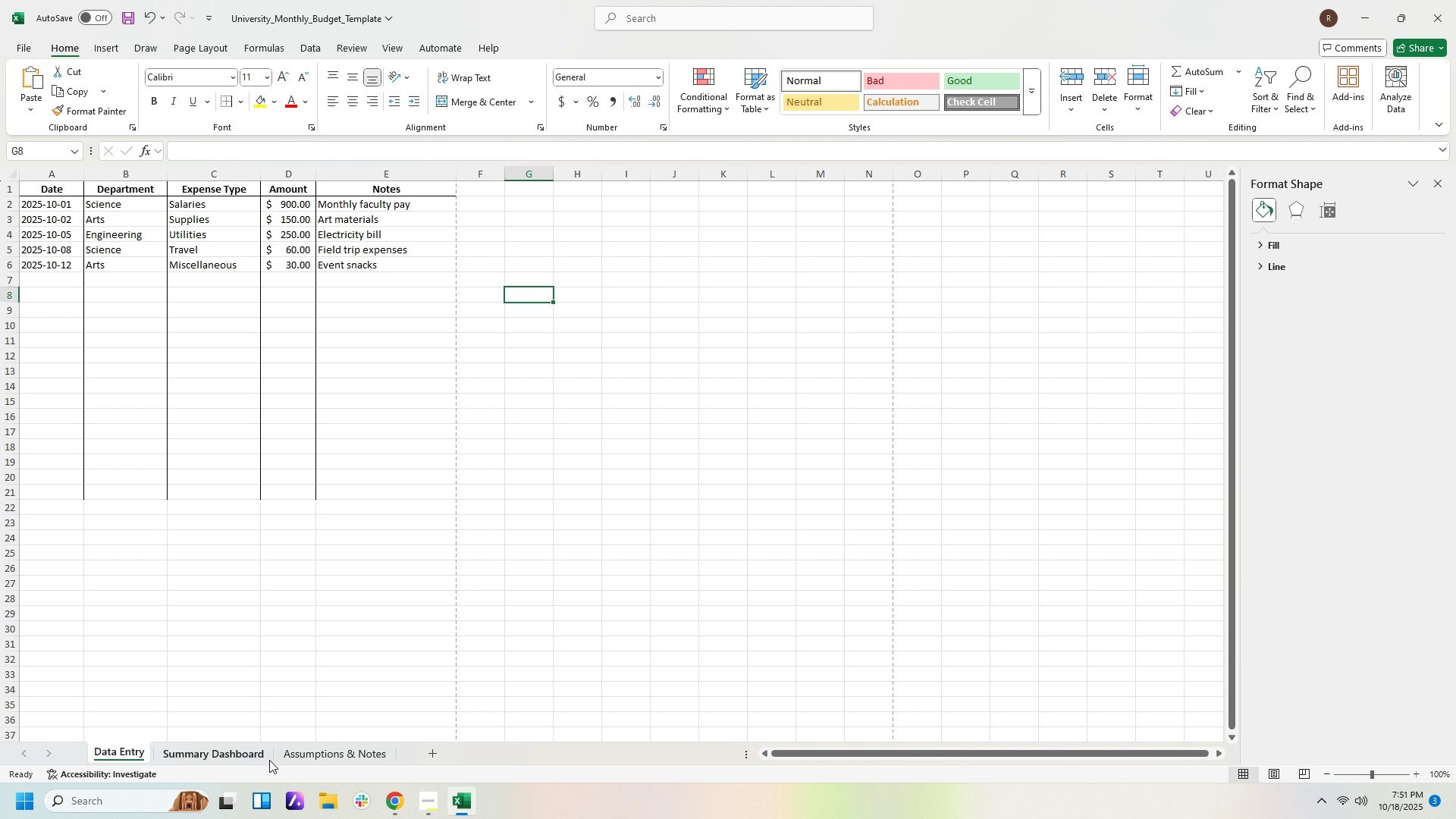 
left_click([206, 751])
 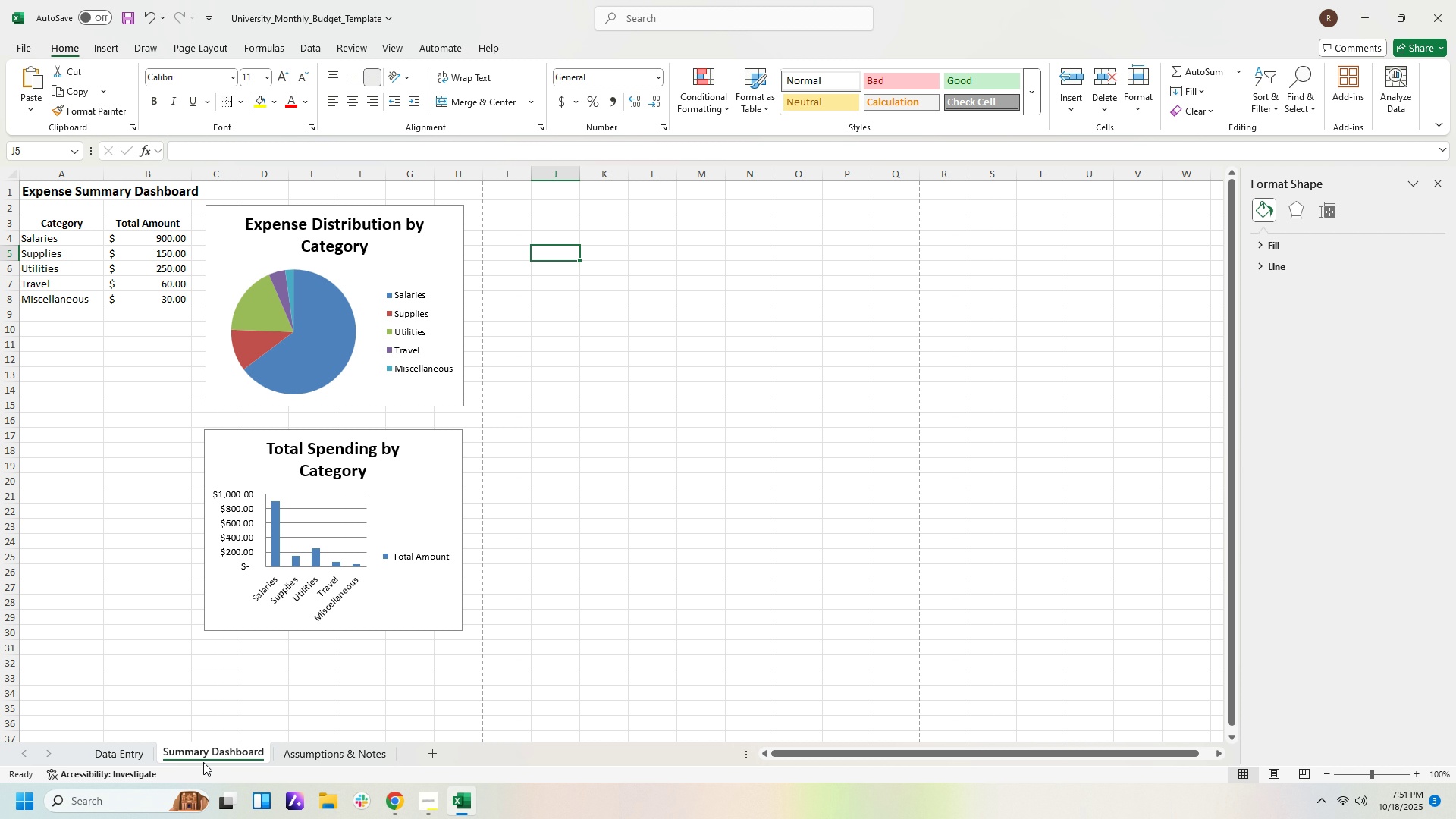 
left_click([133, 755])
 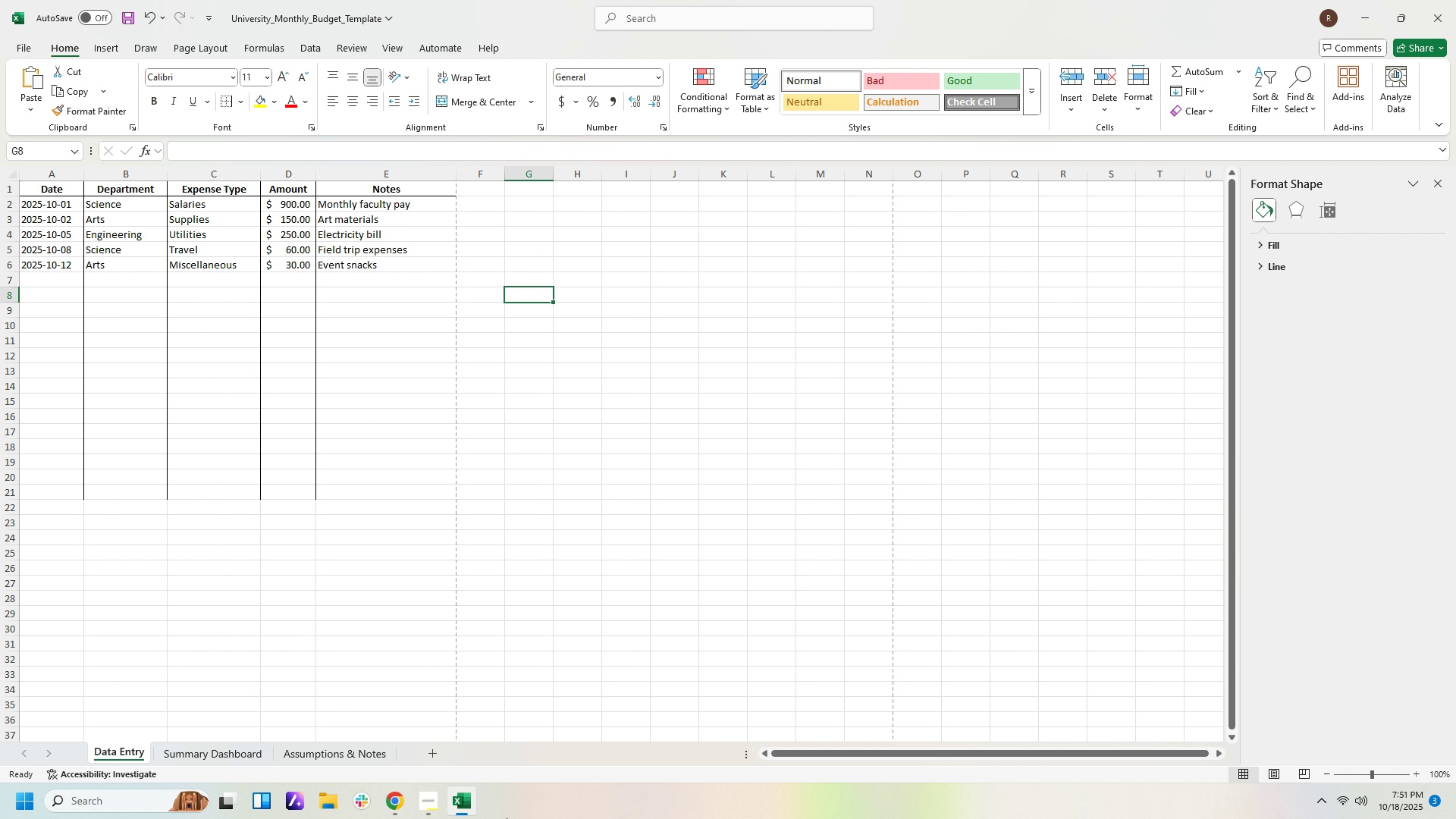 
left_click([422, 802])
 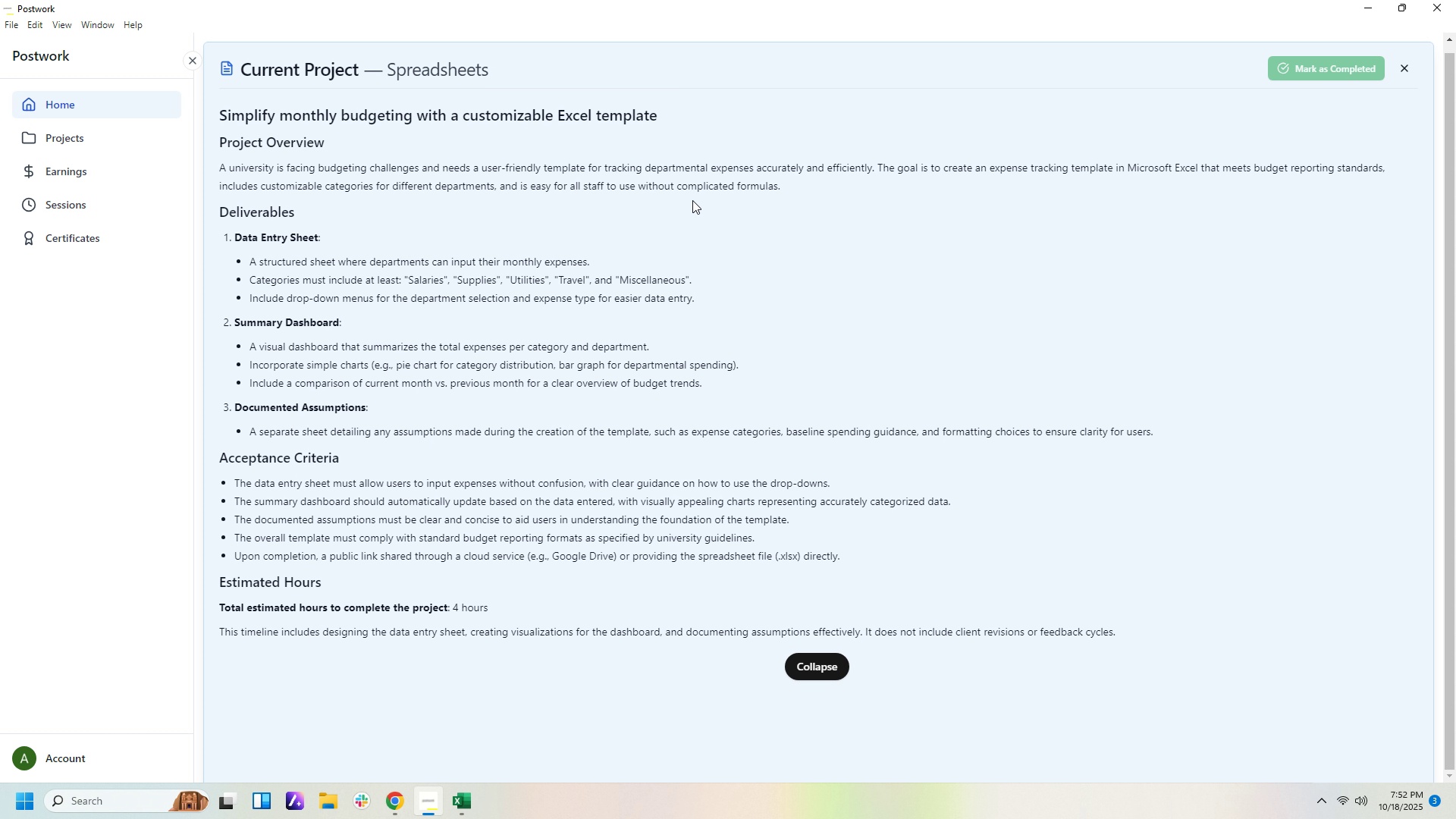 
wait(31.53)
 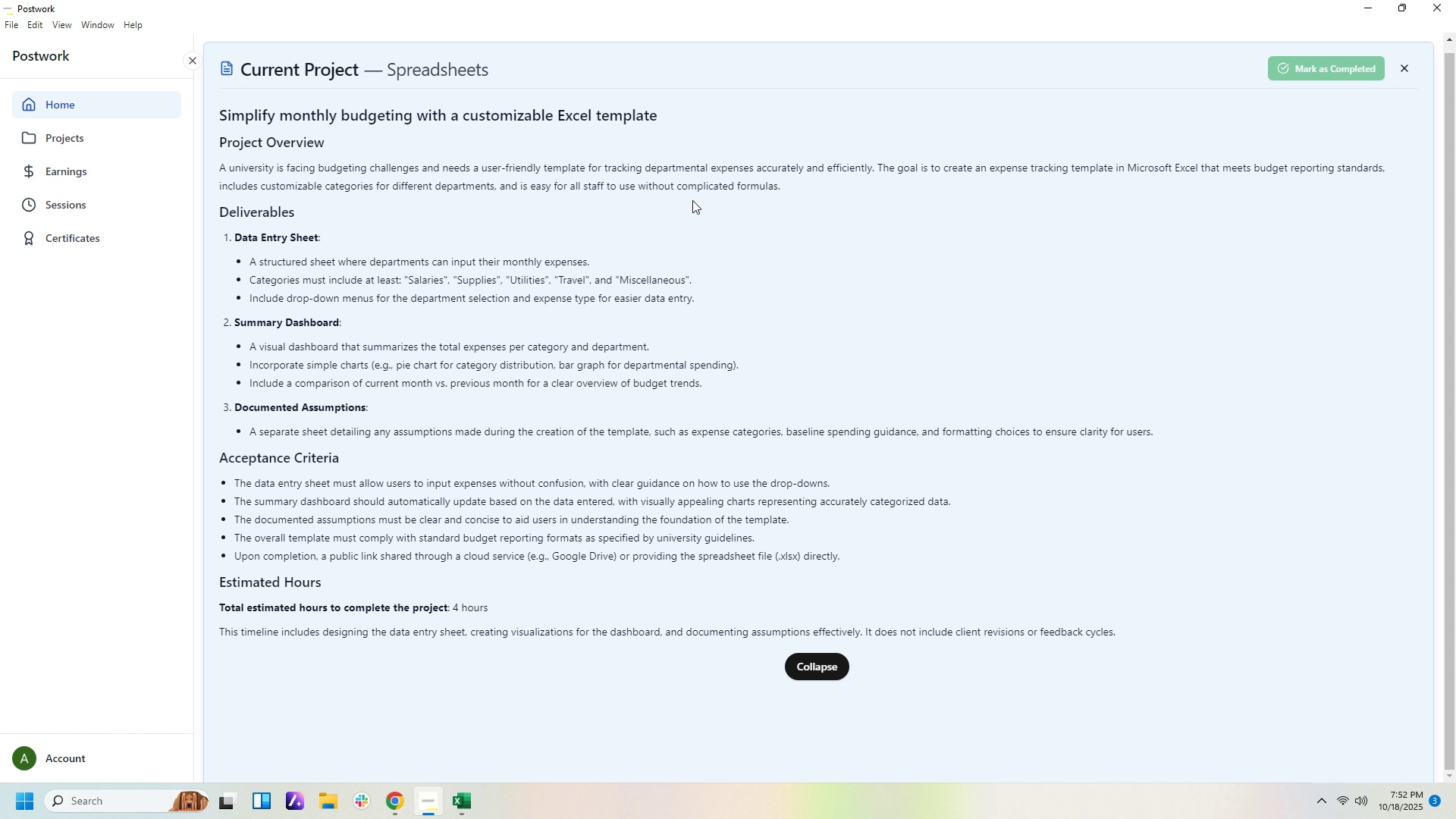 
left_click([427, 803])
 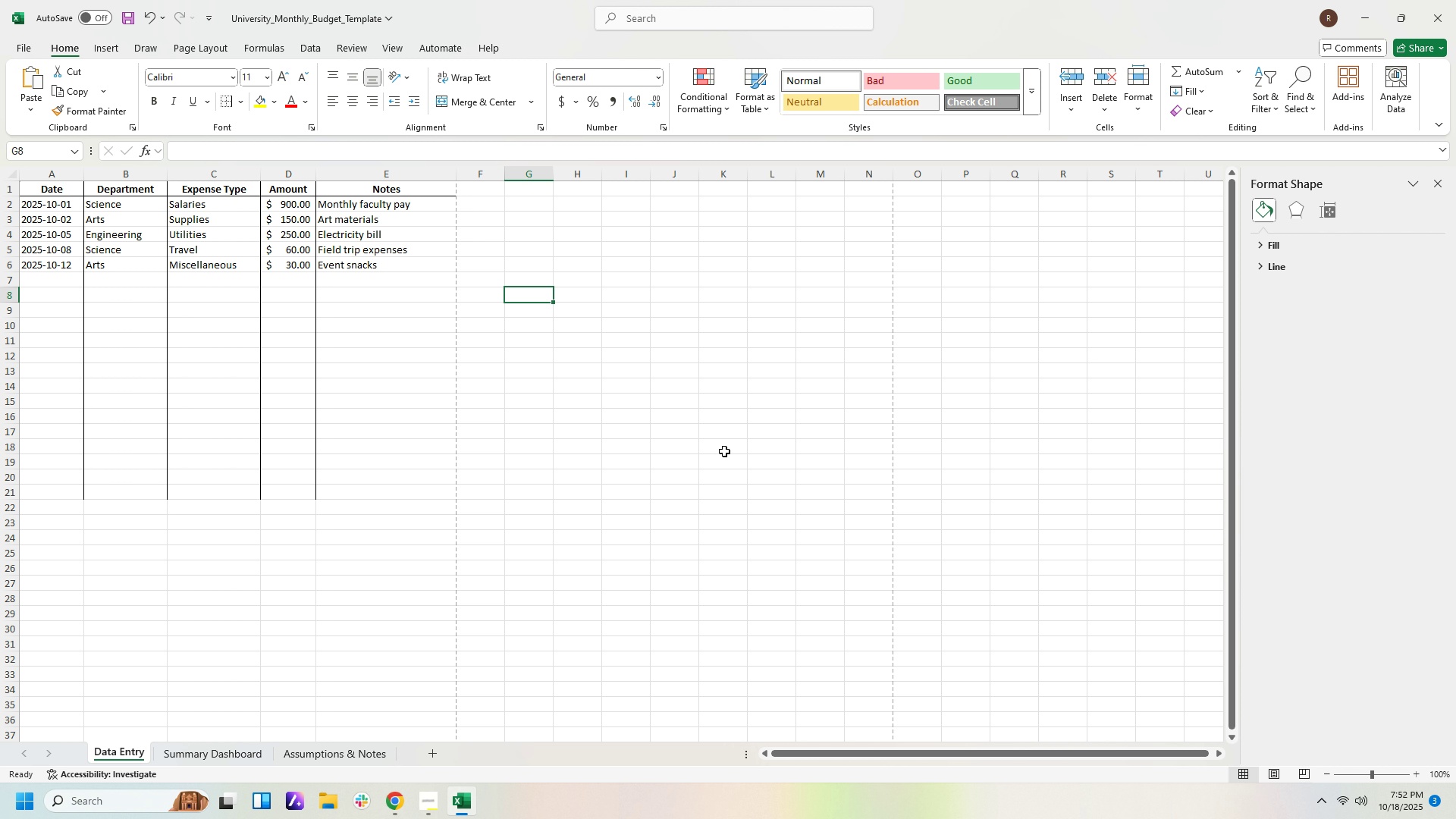 
wait(17.35)
 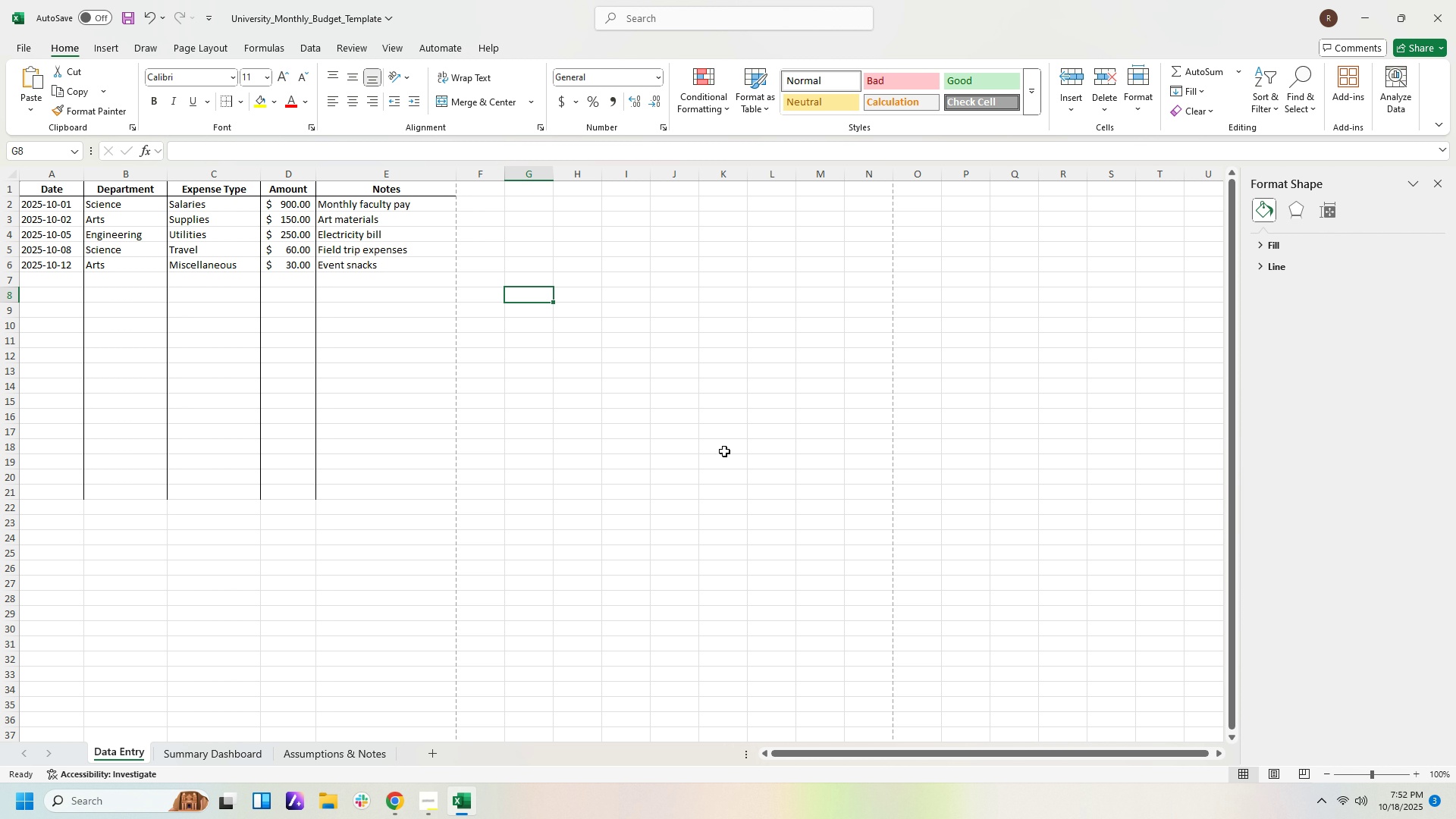 
left_click([235, 752])
 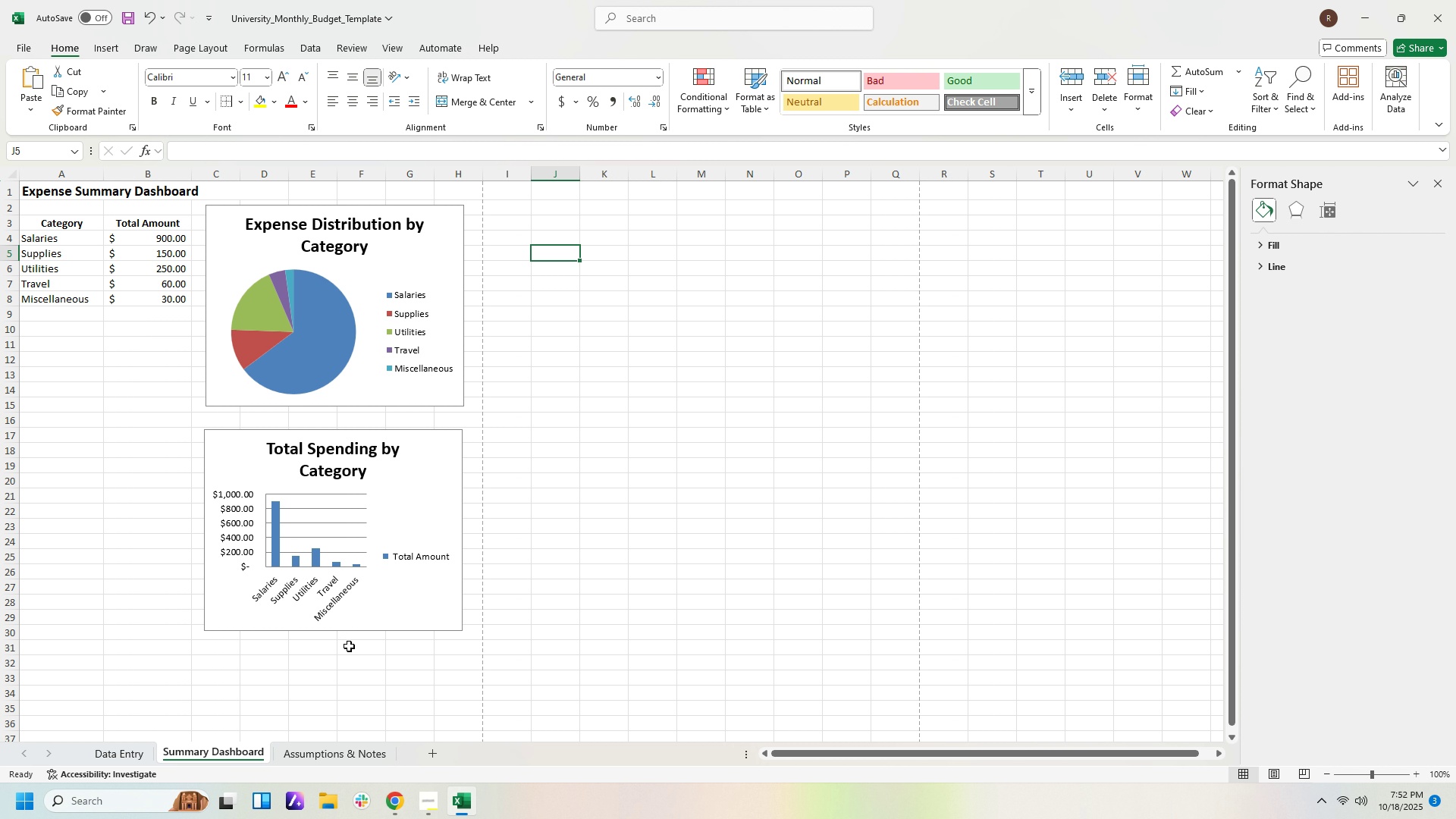 
wait(20.47)
 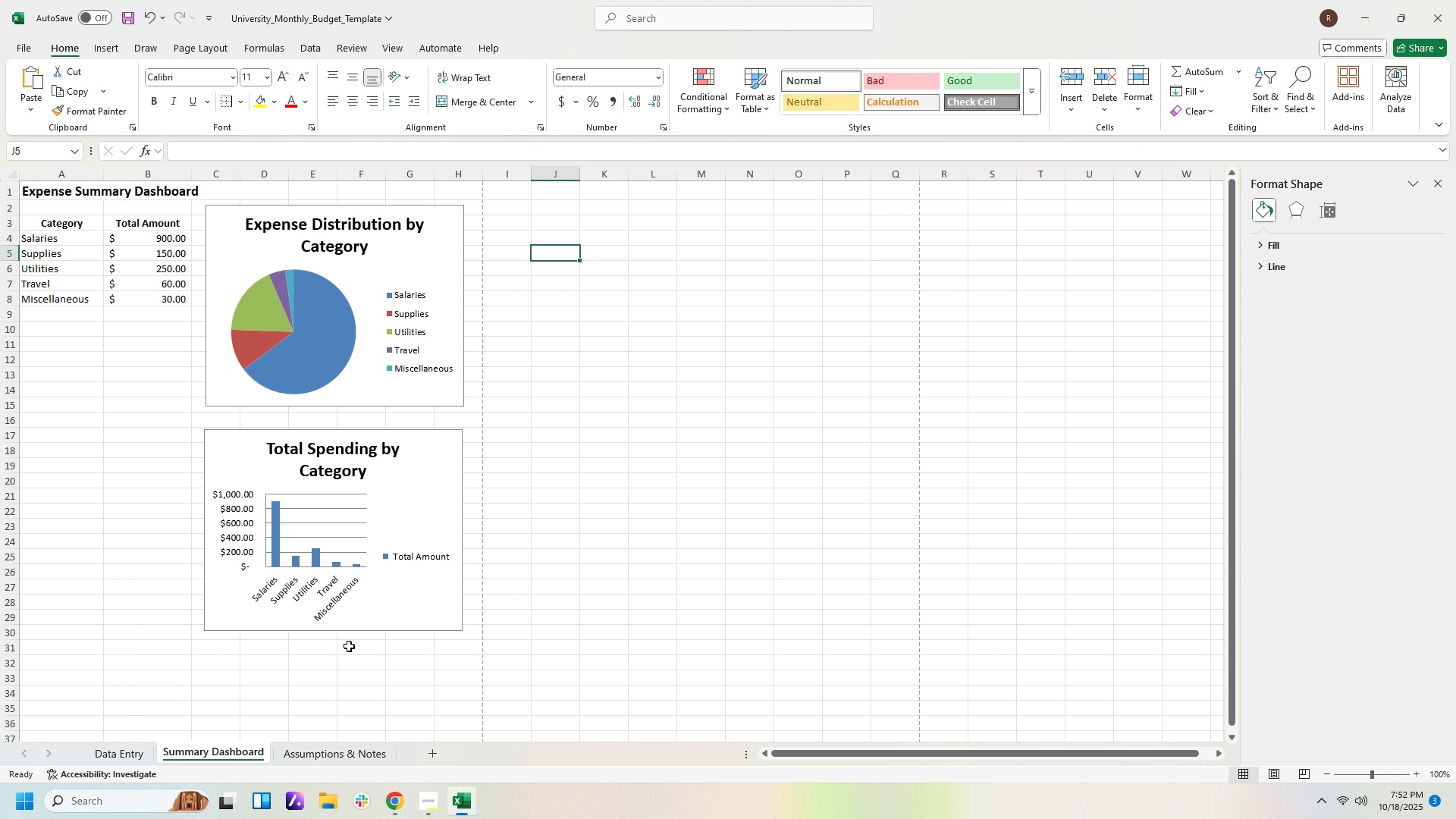 
left_click([127, 754])
 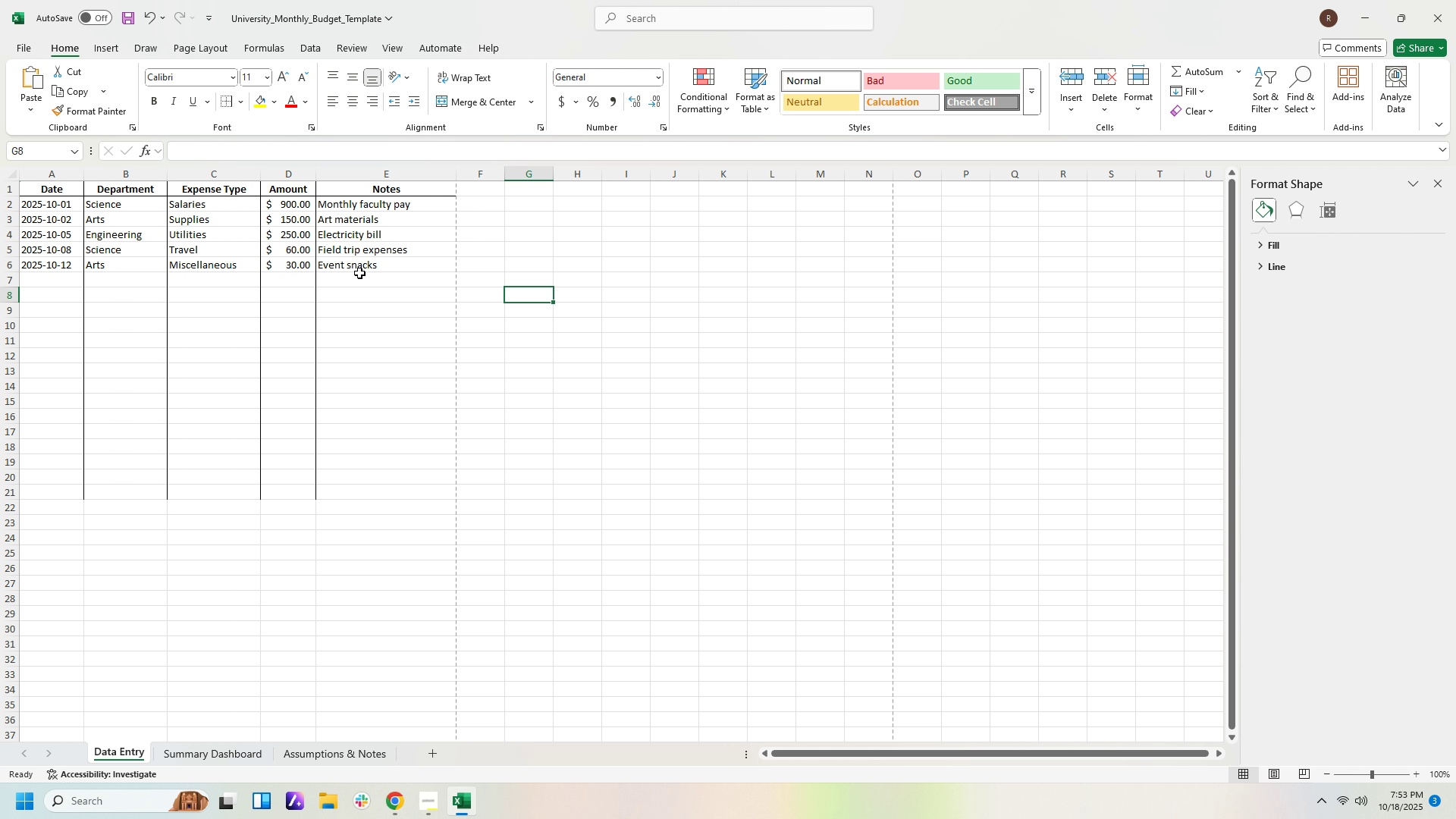 
wait(17.22)
 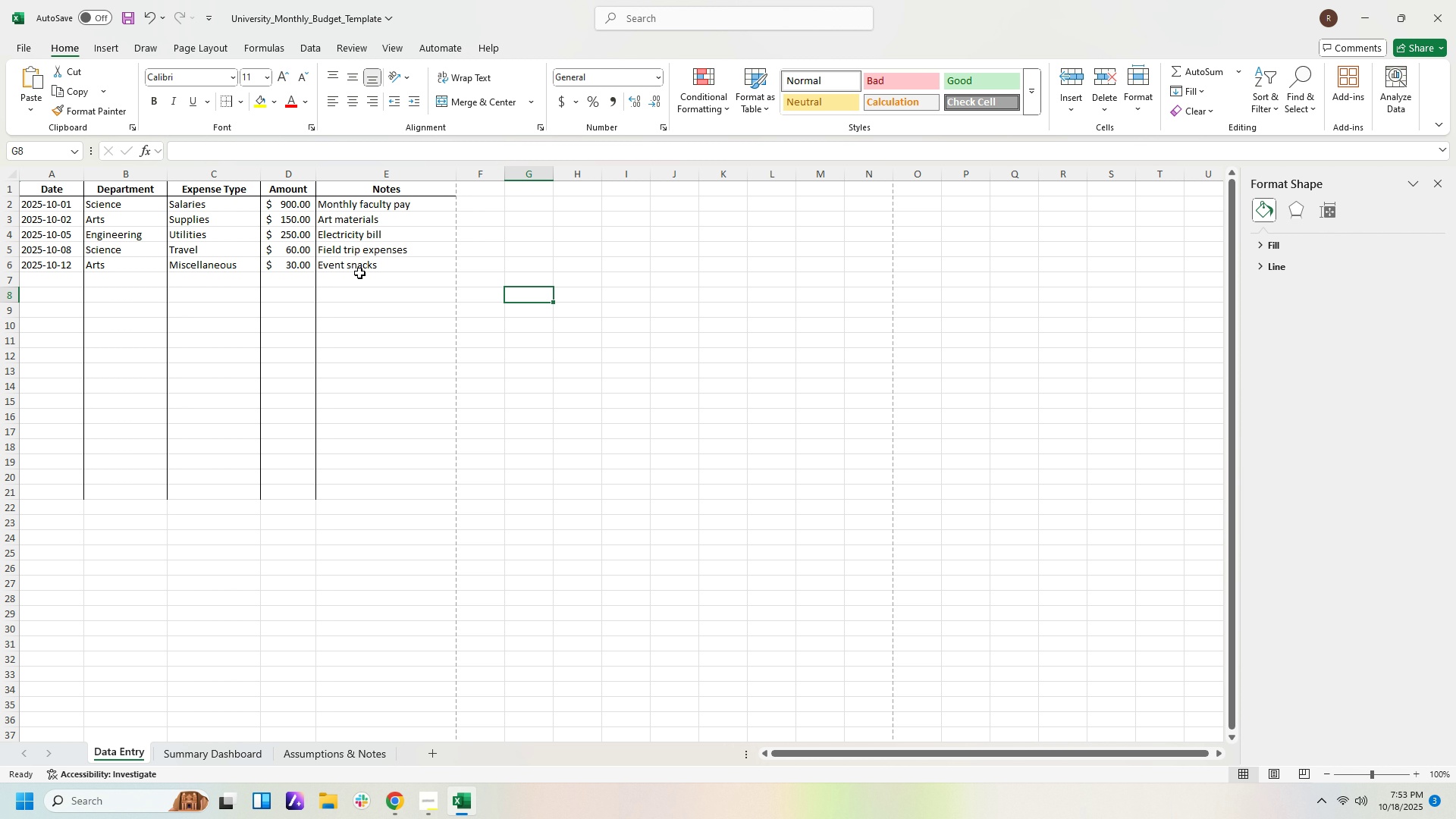 
left_click([395, 795])
 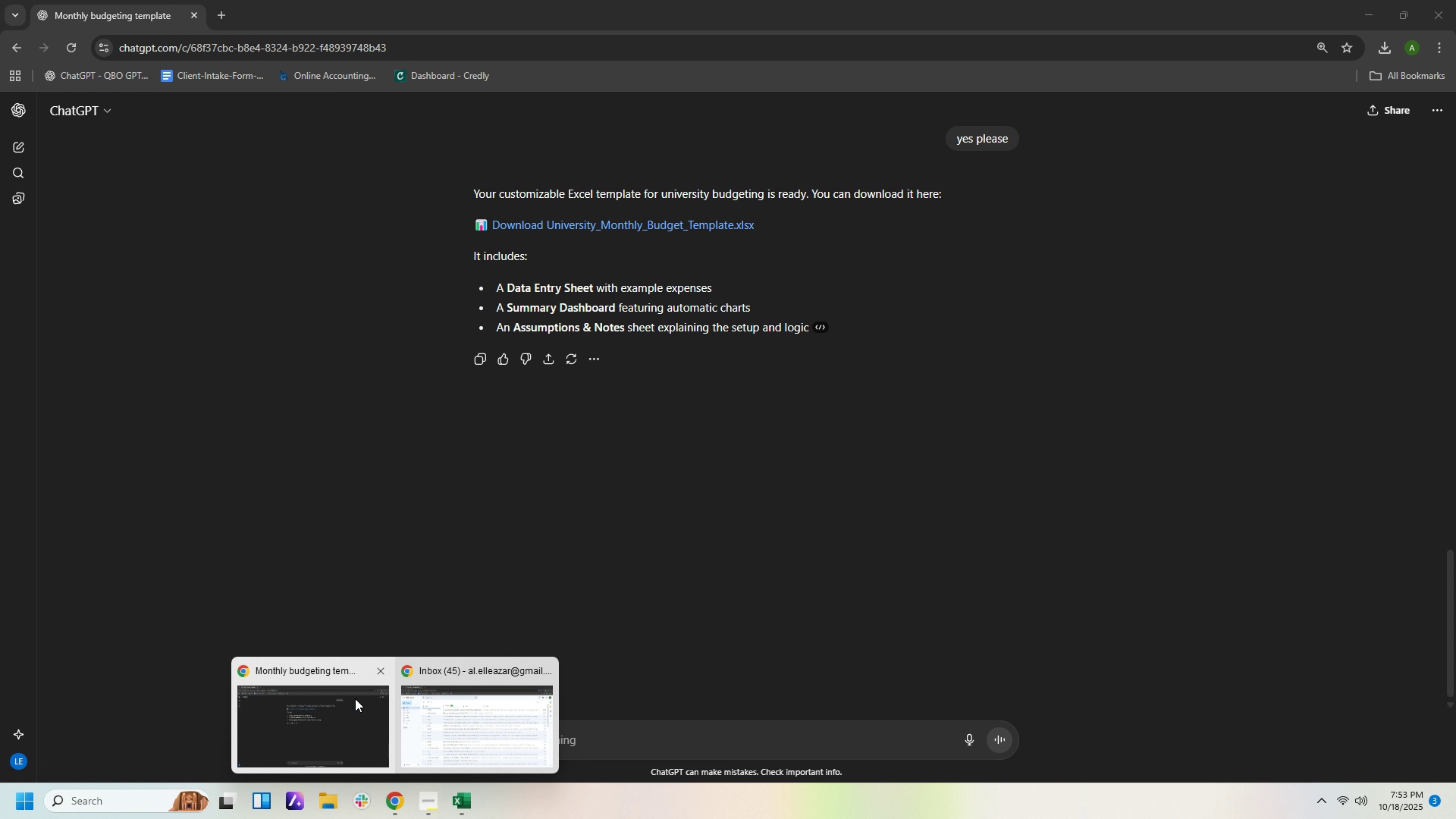 
left_click([355, 698])
 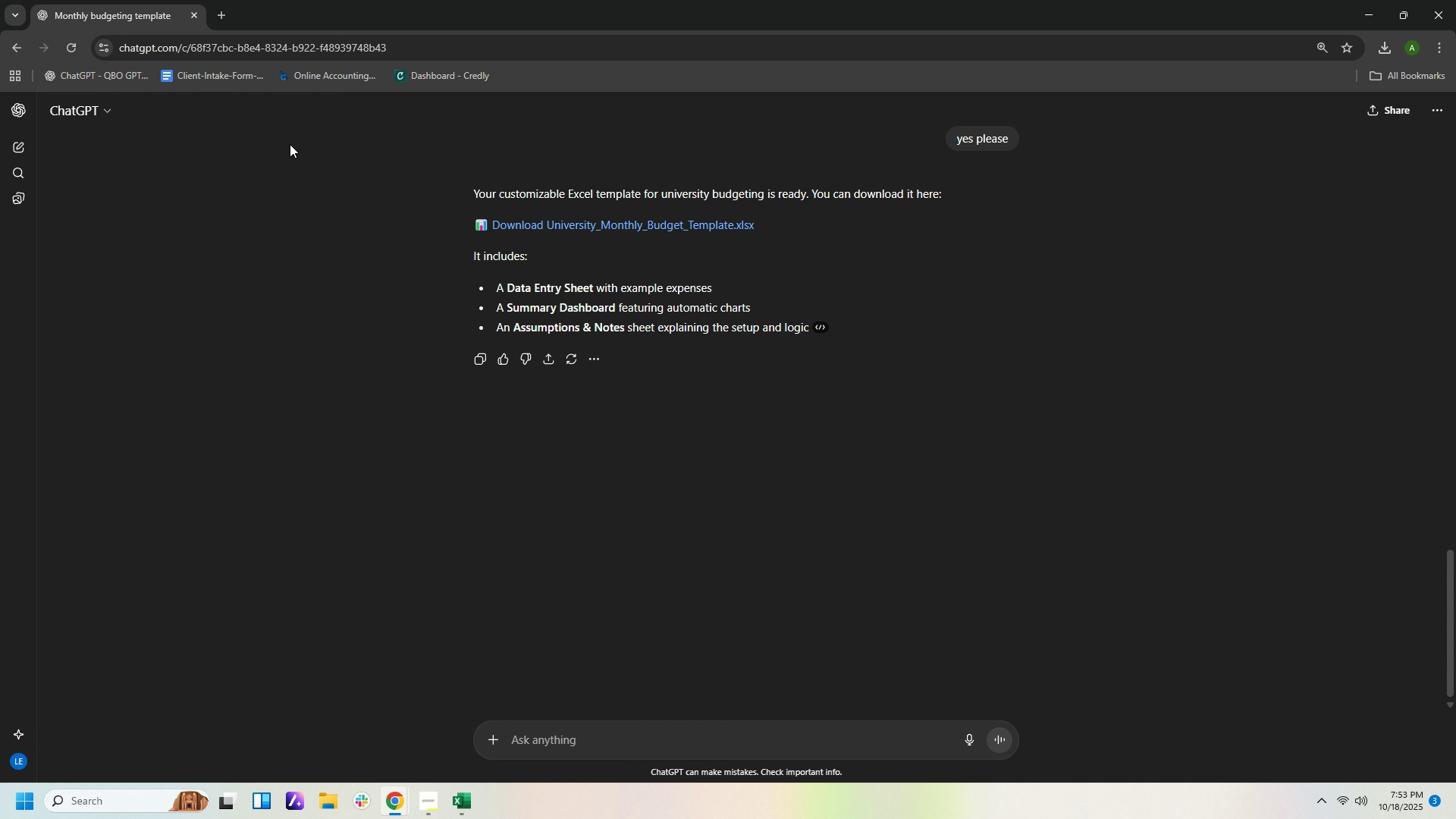 
wait(15.13)
 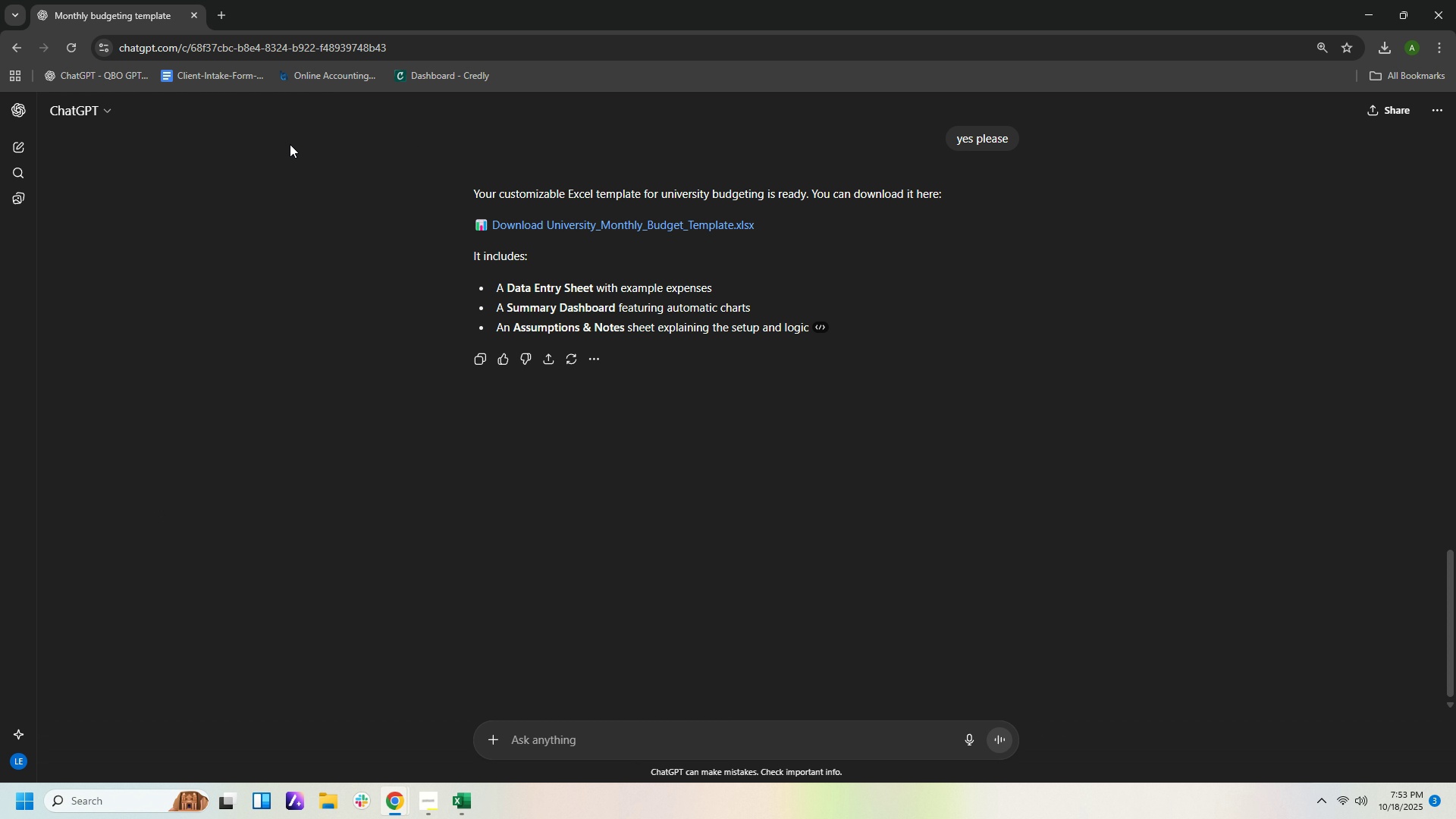 
left_click([466, 800])
 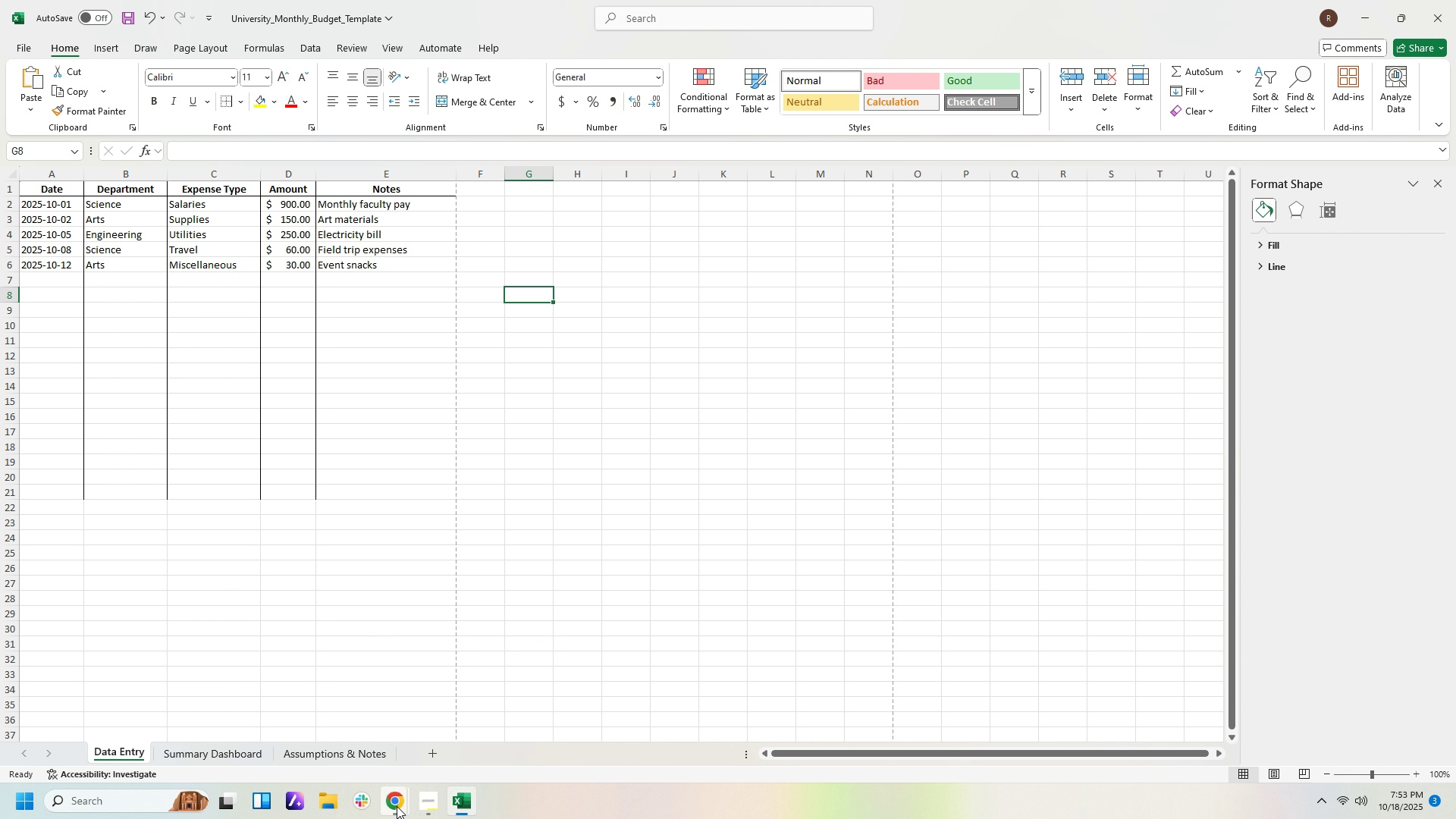 
left_click([396, 805])
 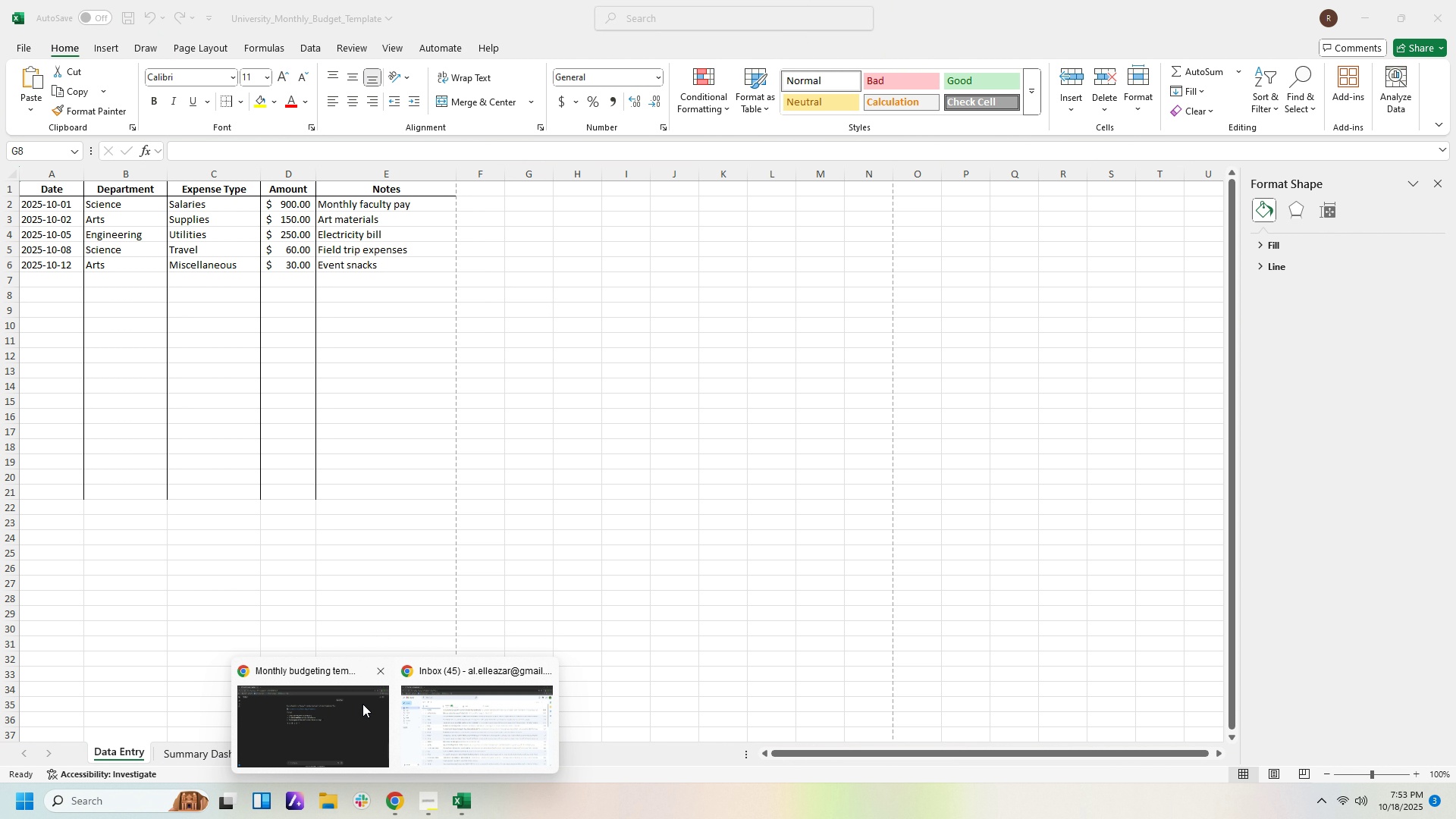 
left_click([362, 704])
 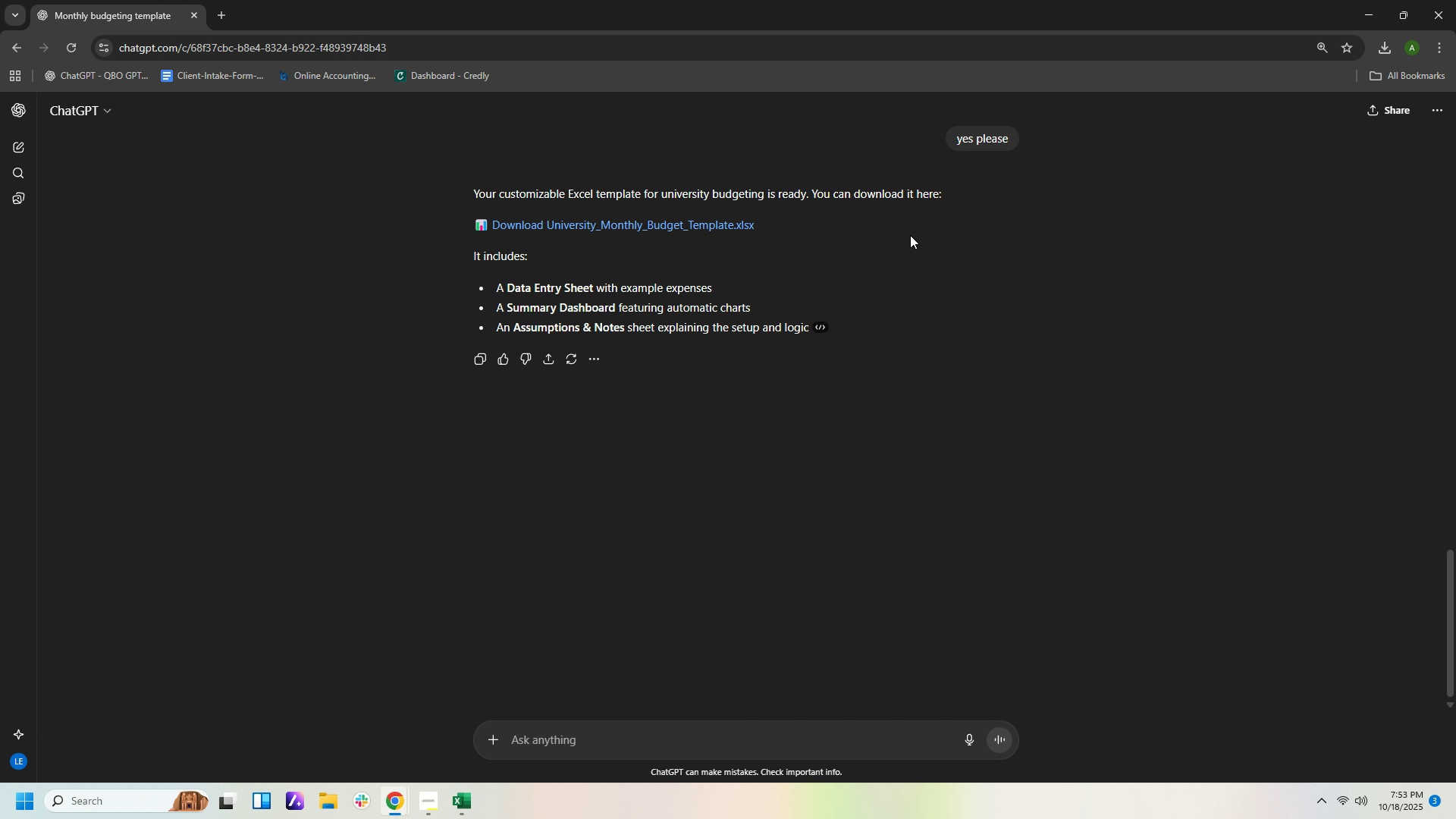 
wait(10.08)
 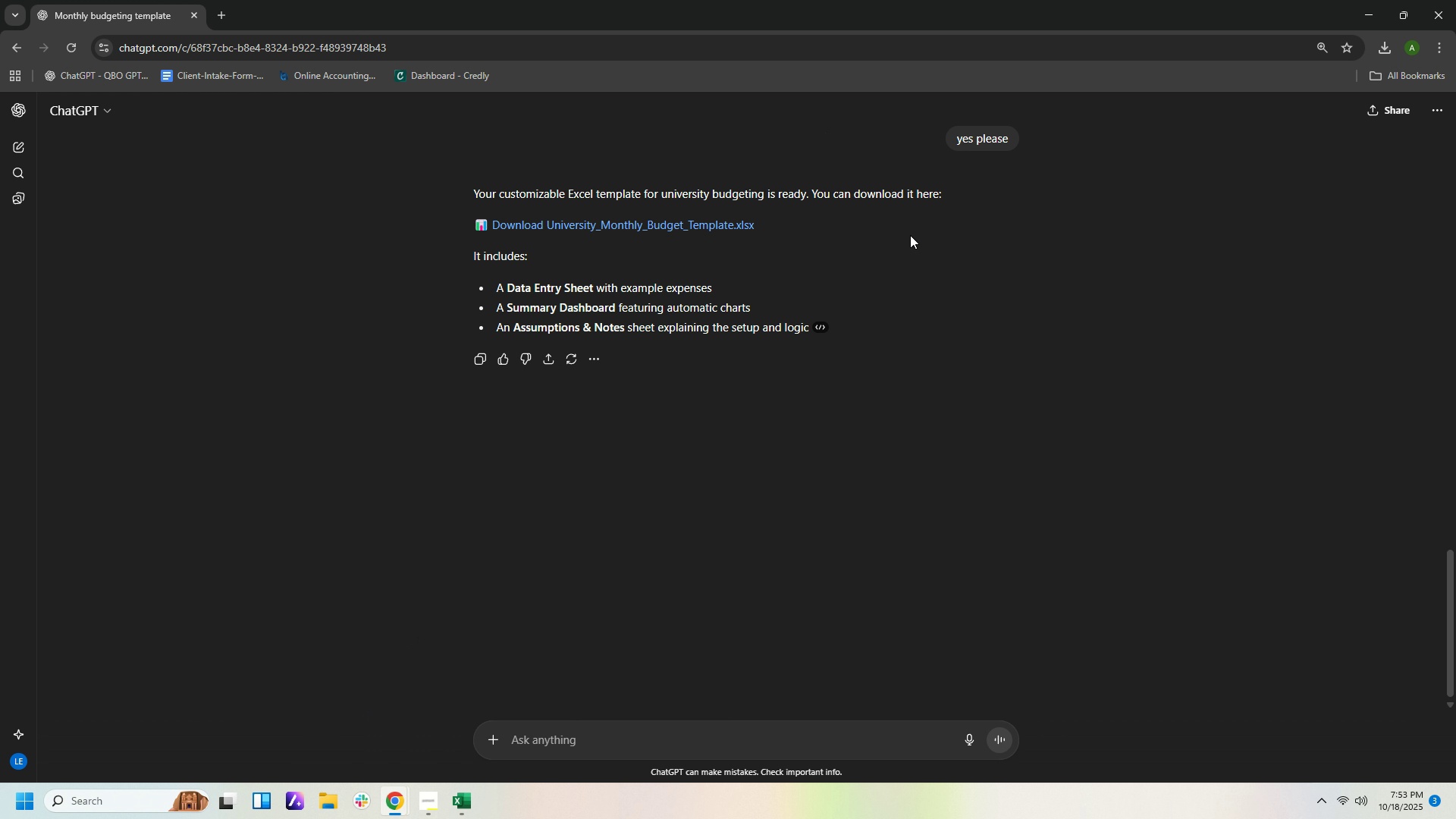 
left_click([419, 806])
 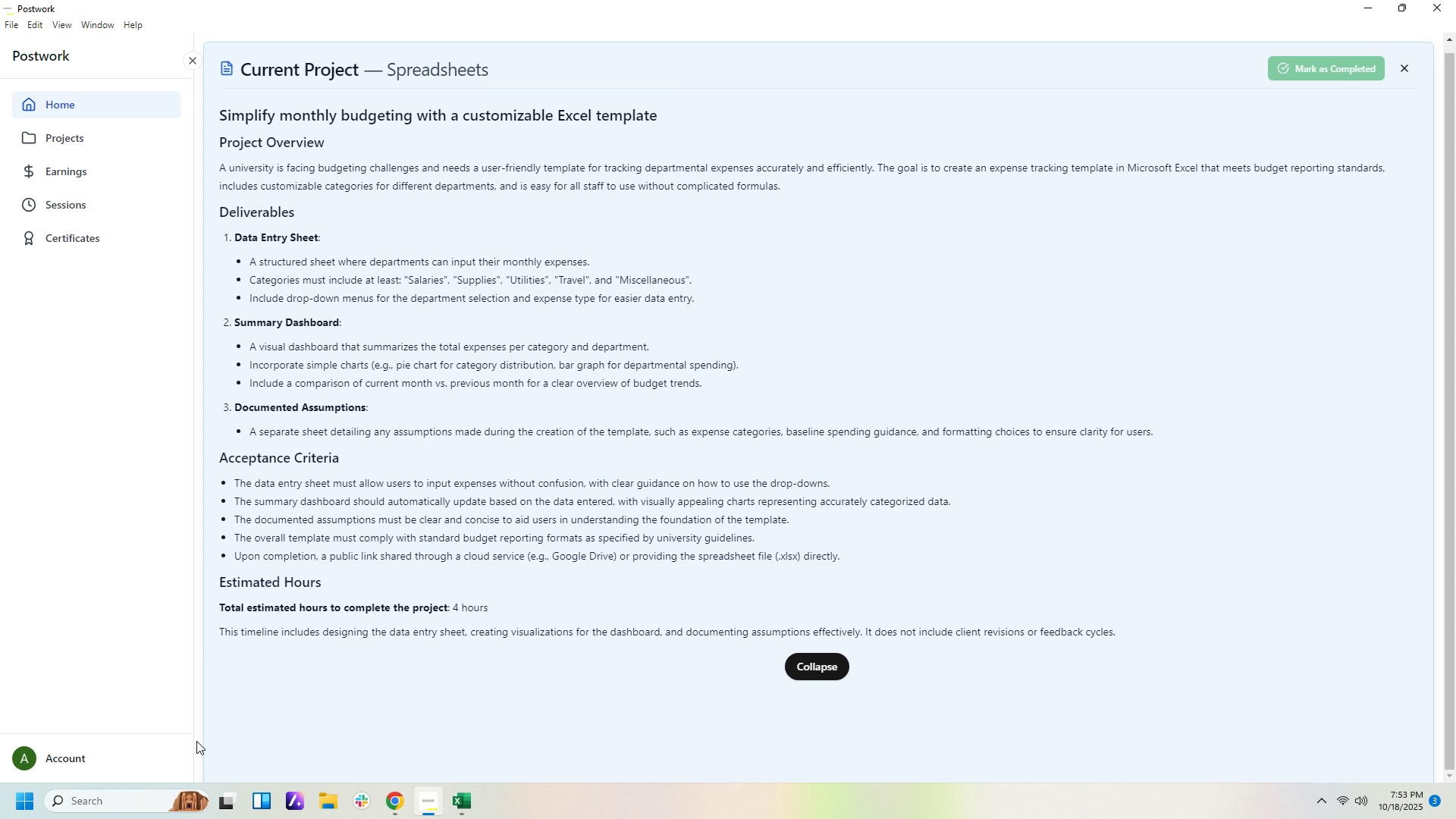 
wait(18.47)
 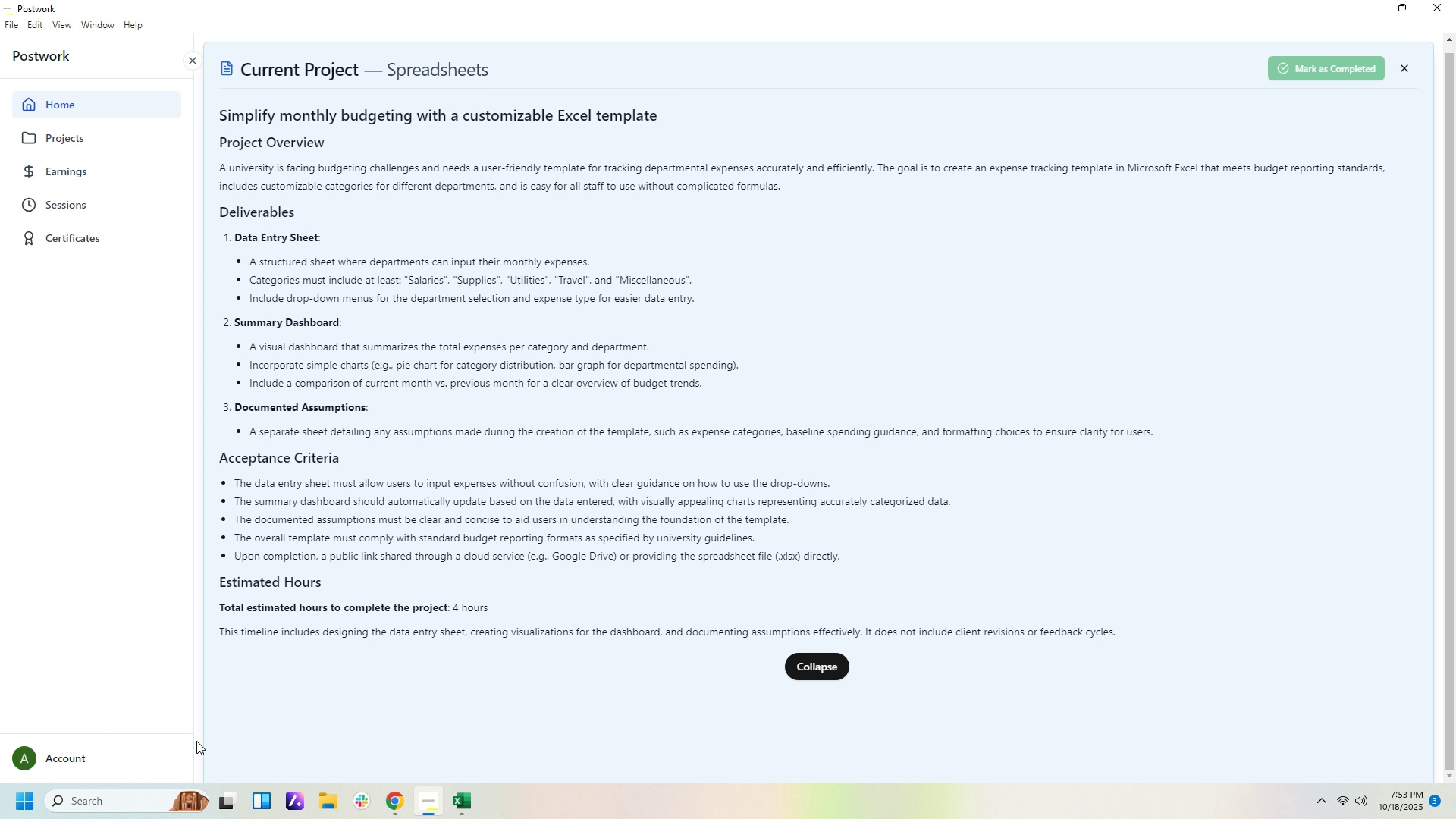 
left_click([425, 807])
 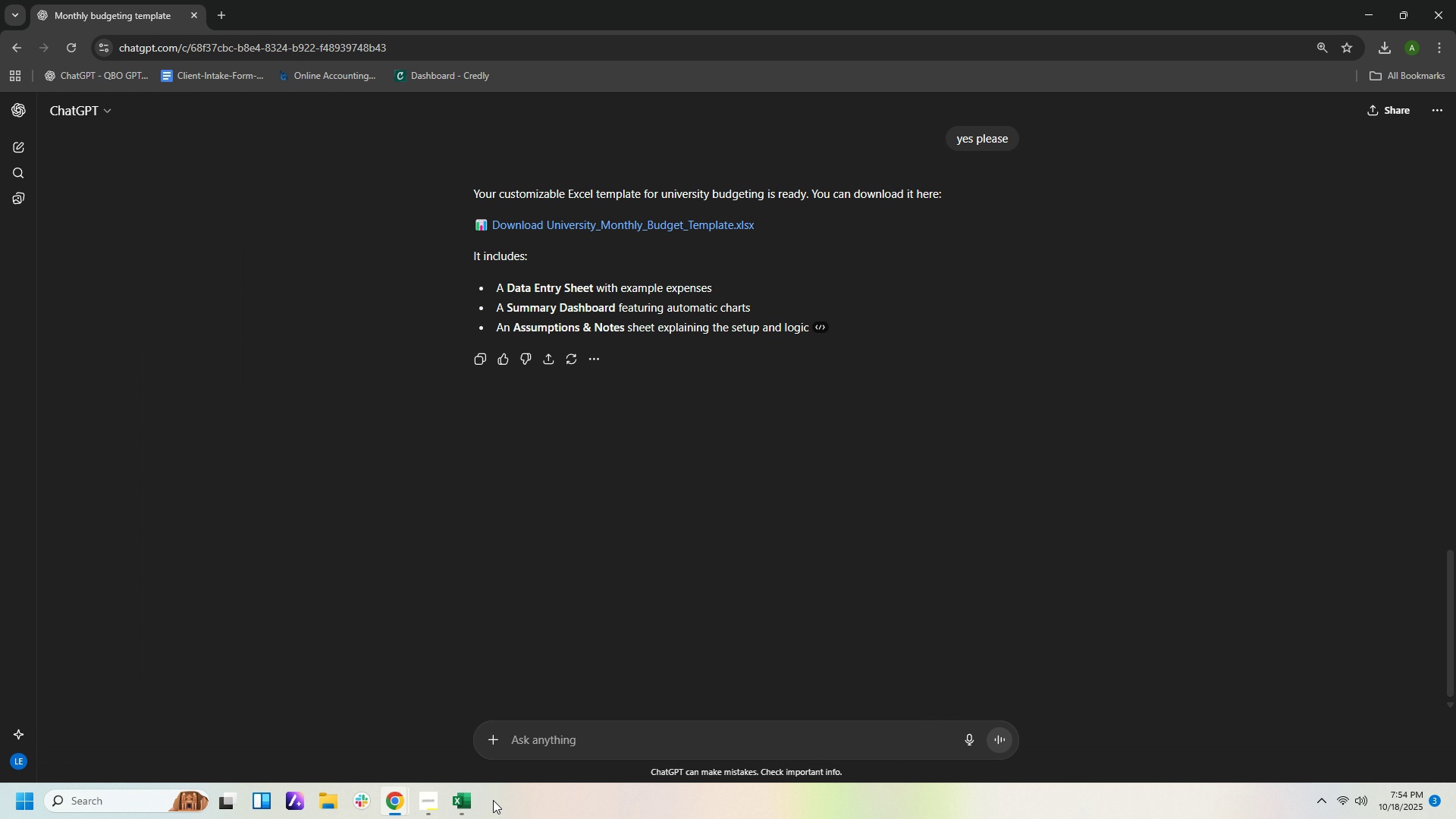 
left_click([467, 797])
 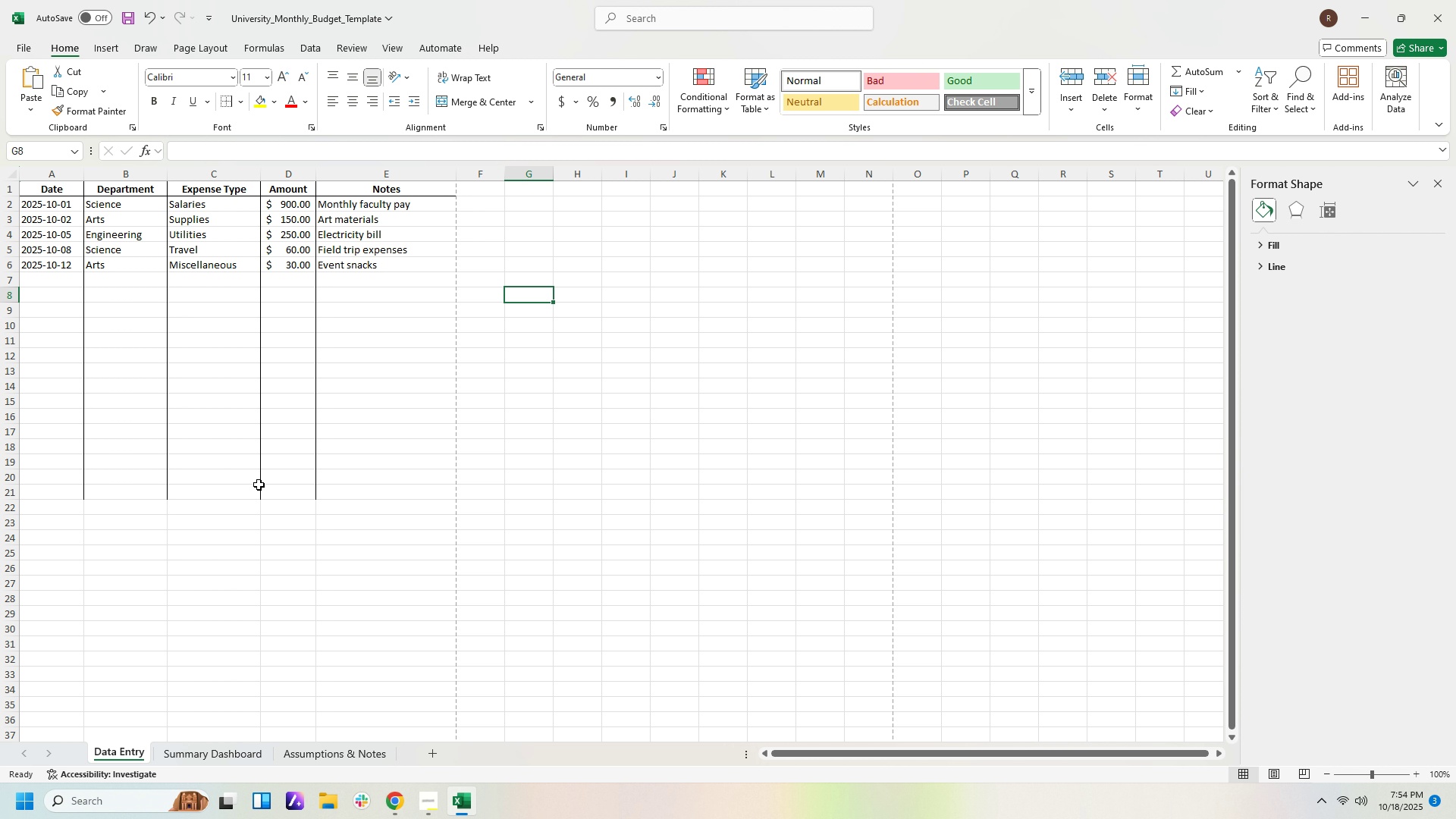 
wait(42.19)
 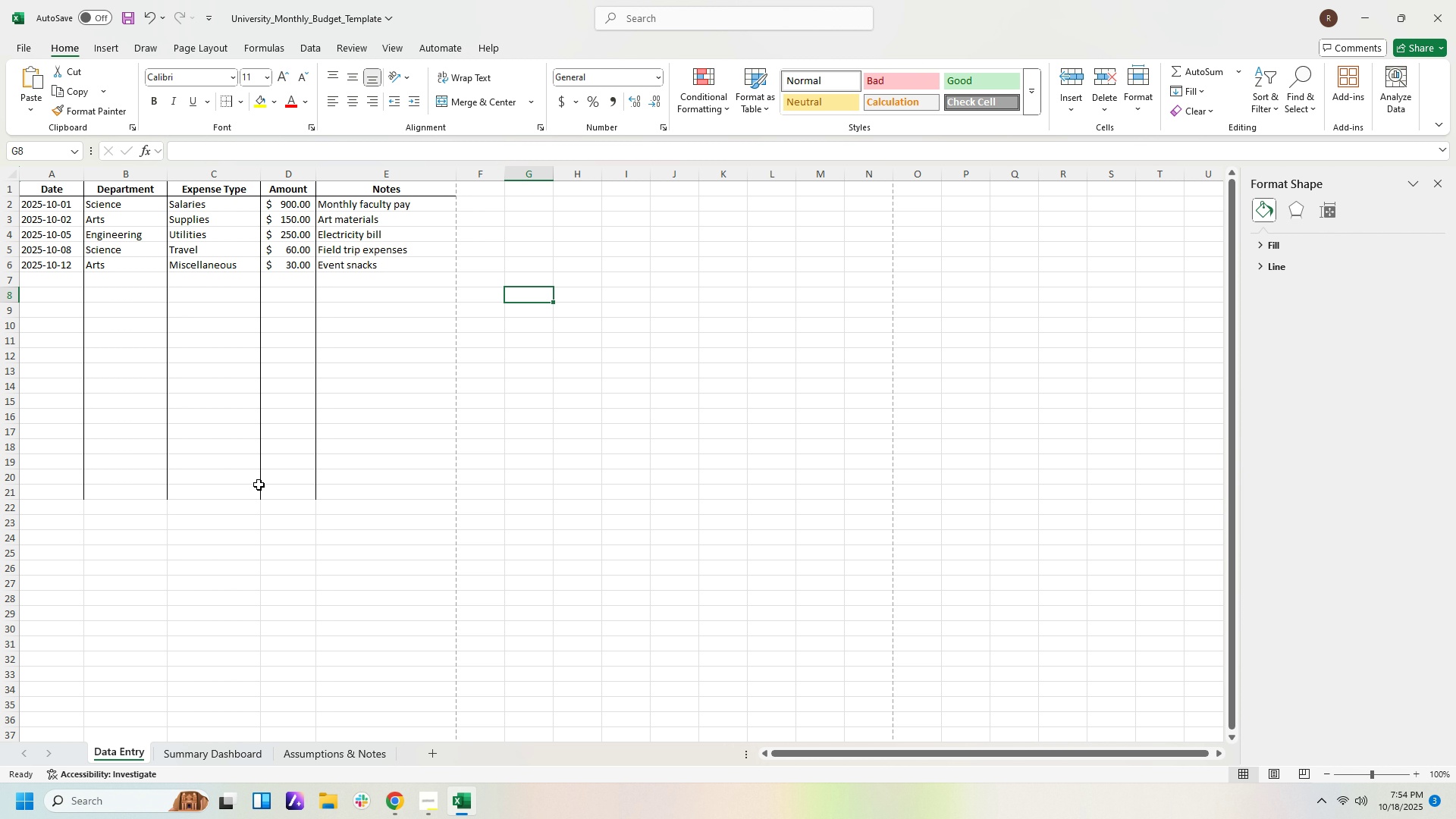 
left_click_drag(start_coordinate=[354, 201], to_coordinate=[372, 268])
 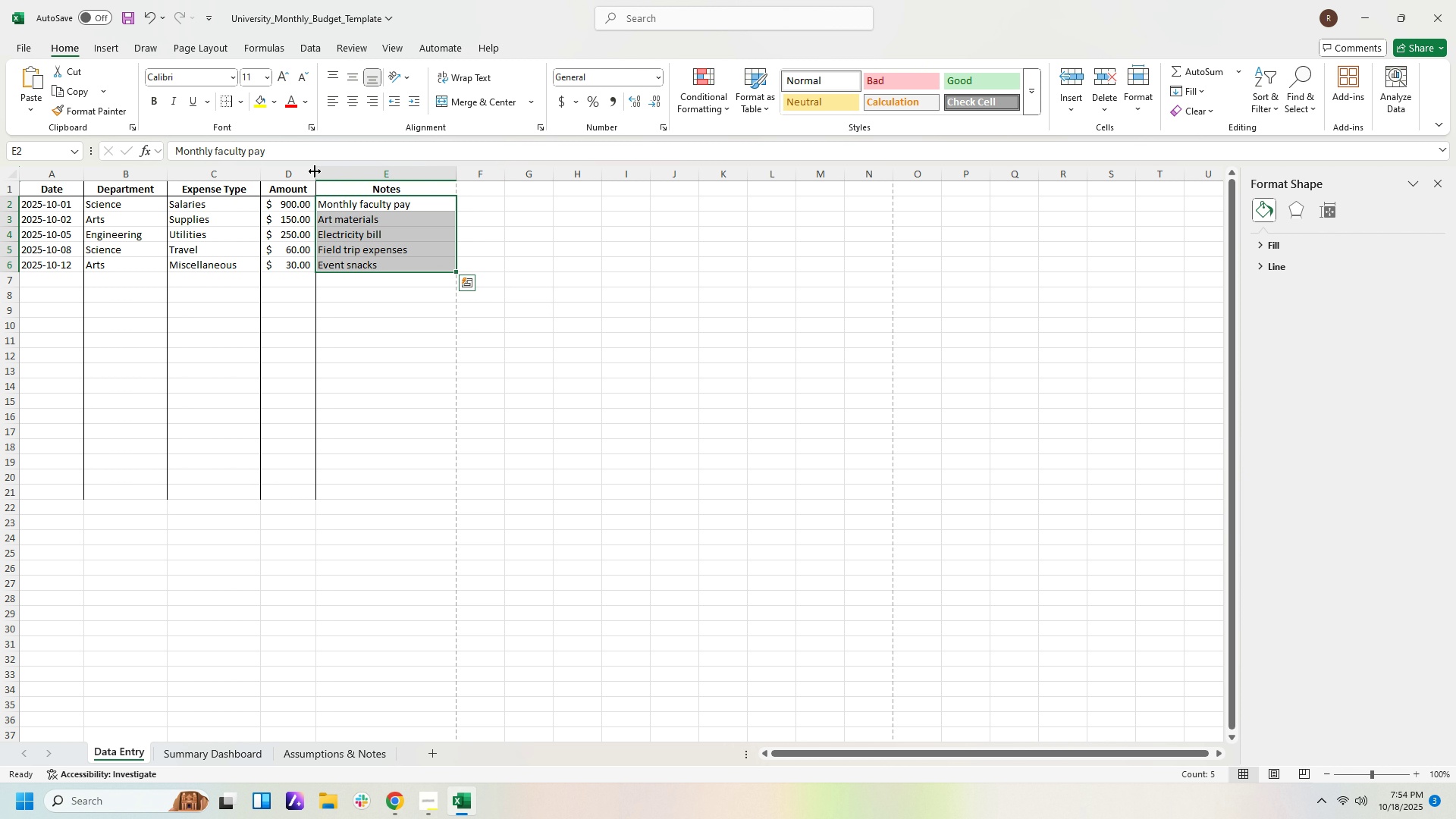 
left_click_drag(start_coordinate=[315, 171], to_coordinate=[324, 172])
 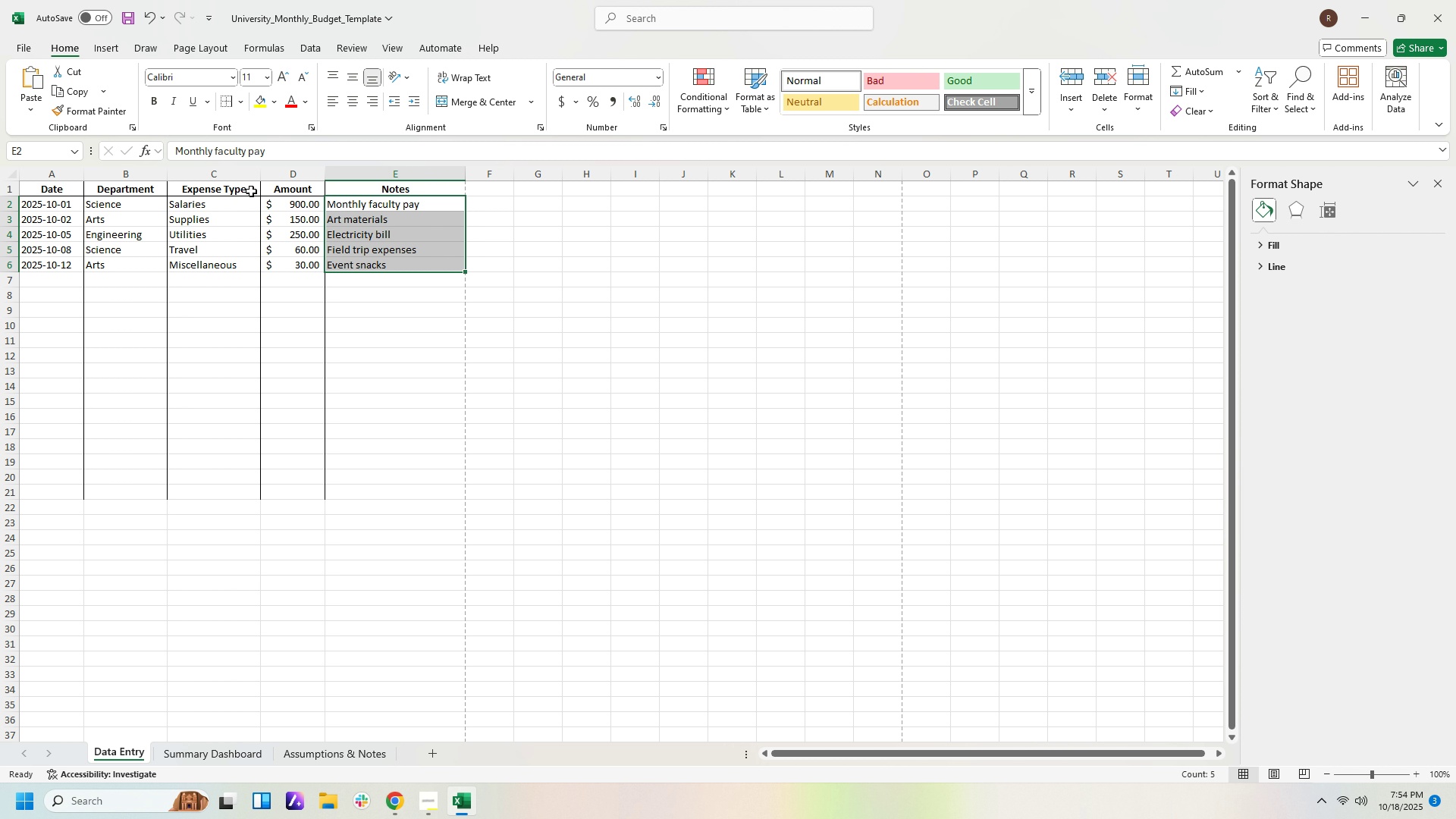 
wait(8.38)
 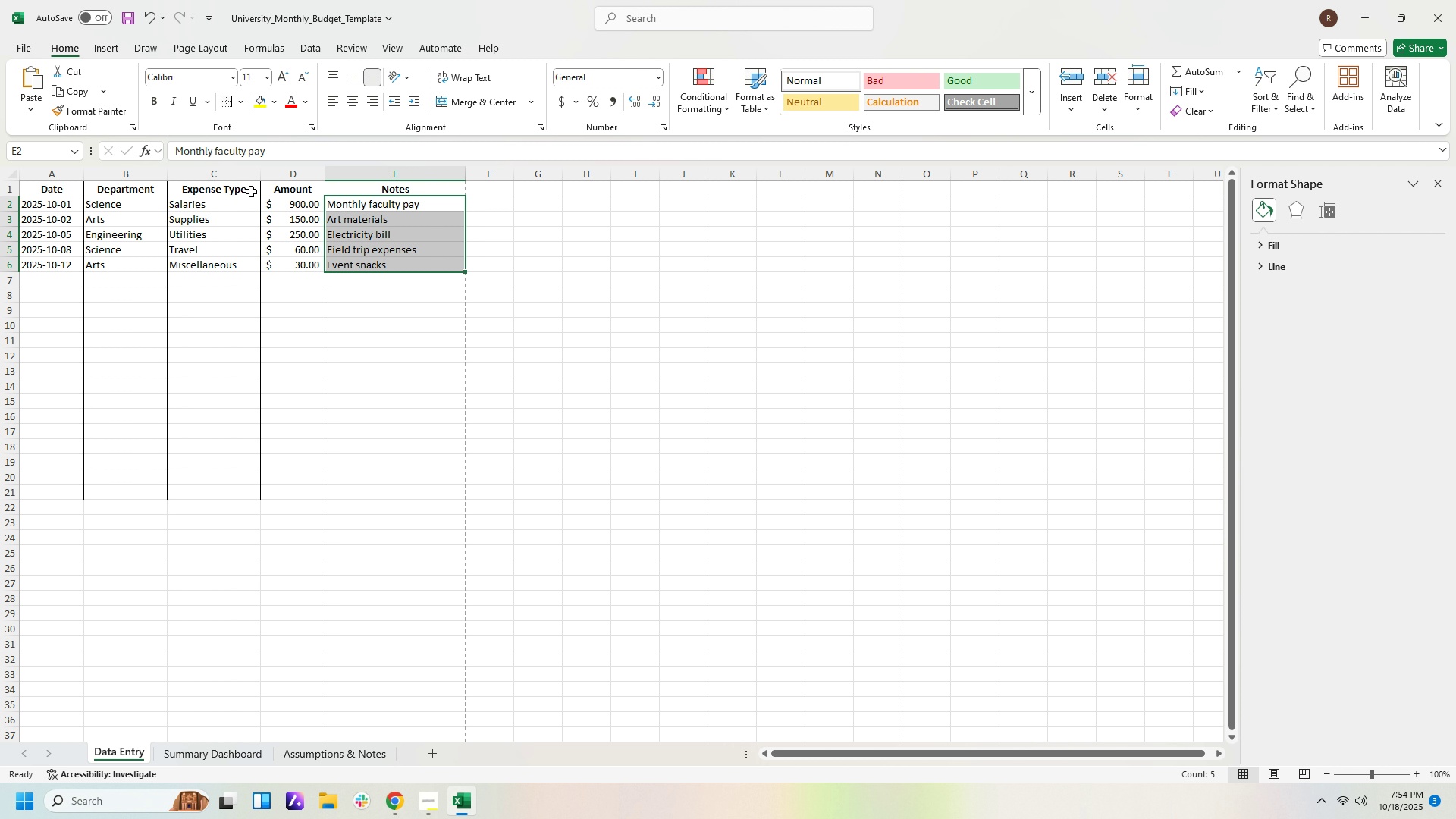 
left_click([529, 259])
 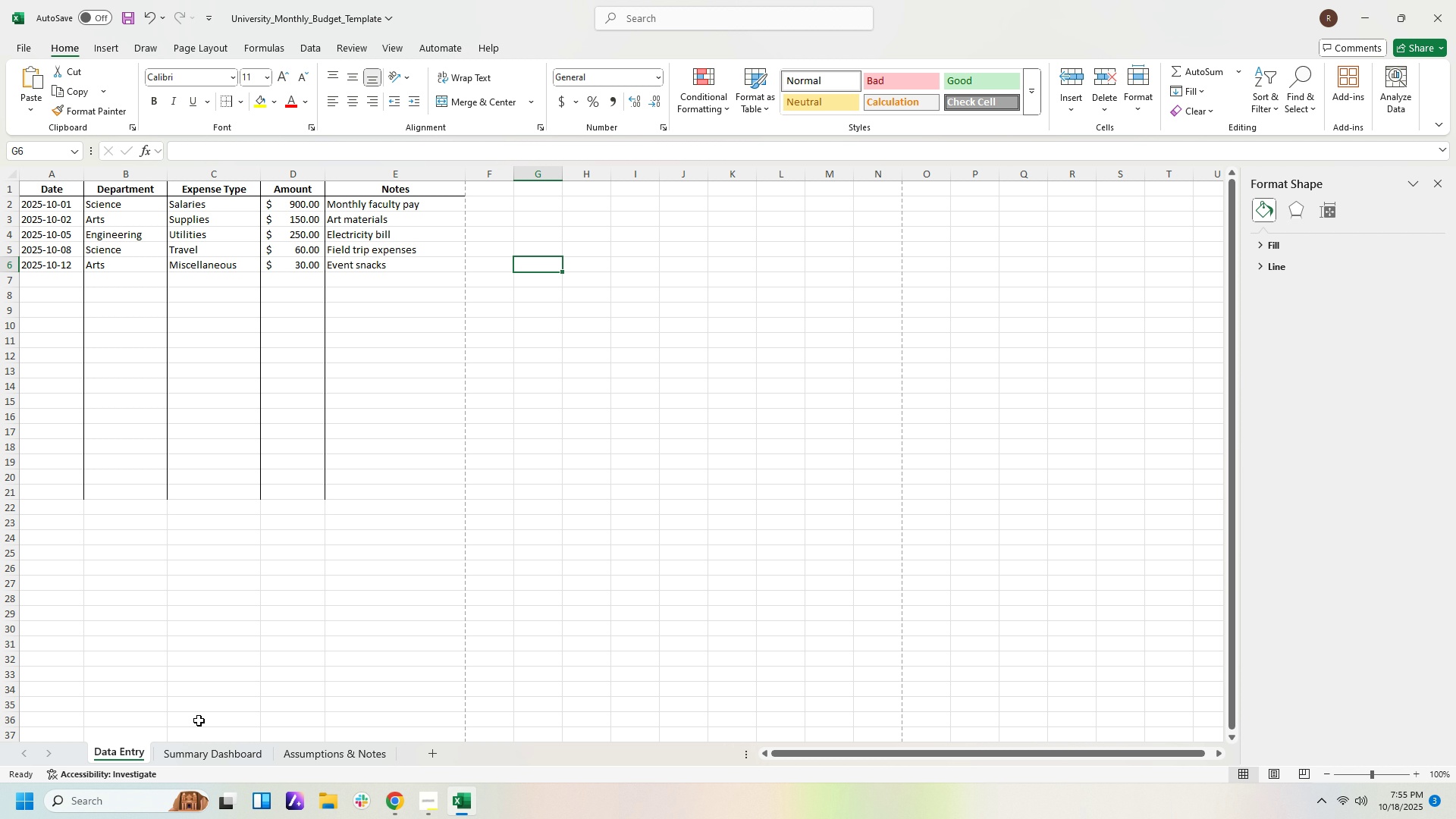 
wait(5.56)
 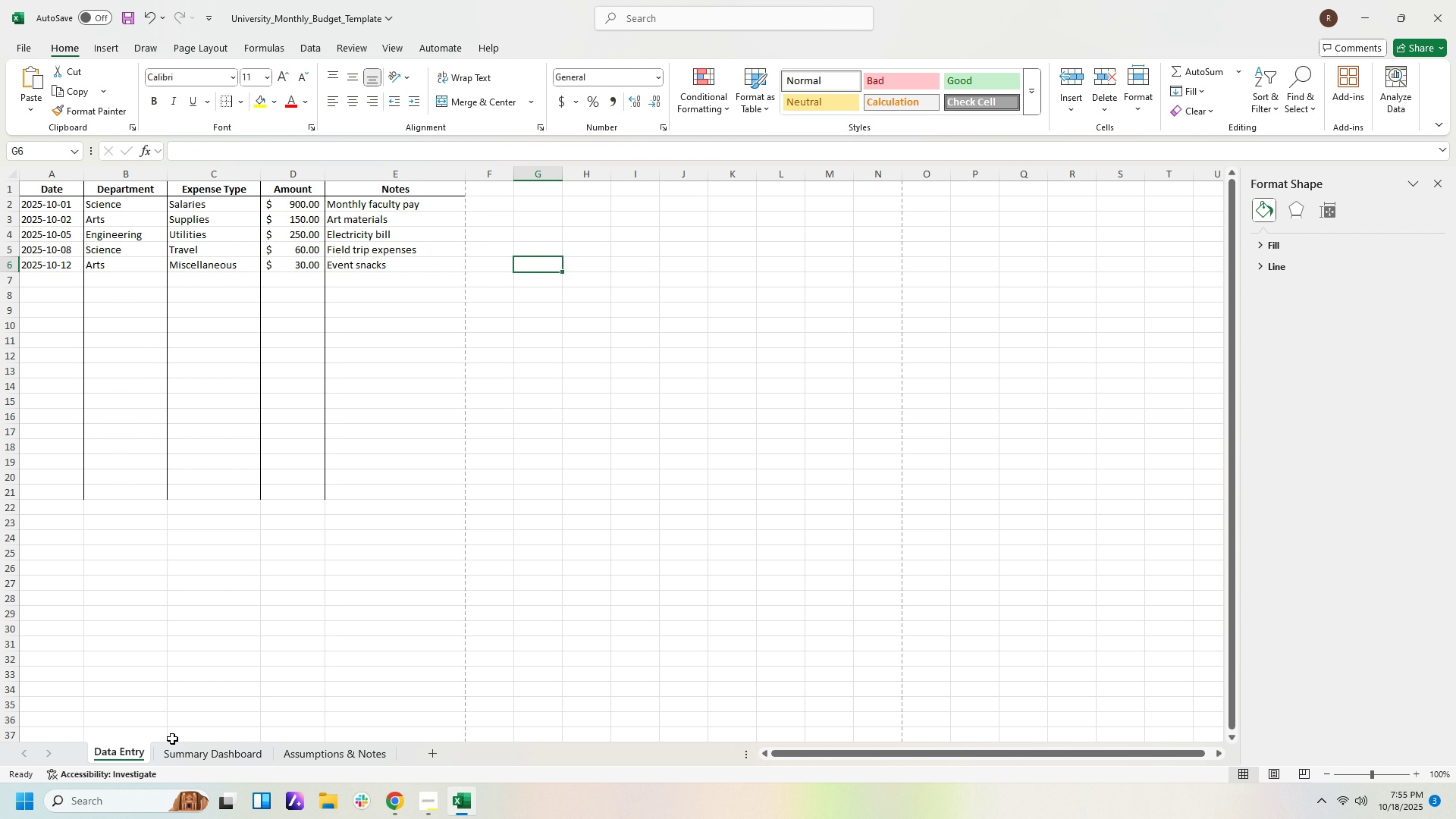 
left_click([199, 755])
 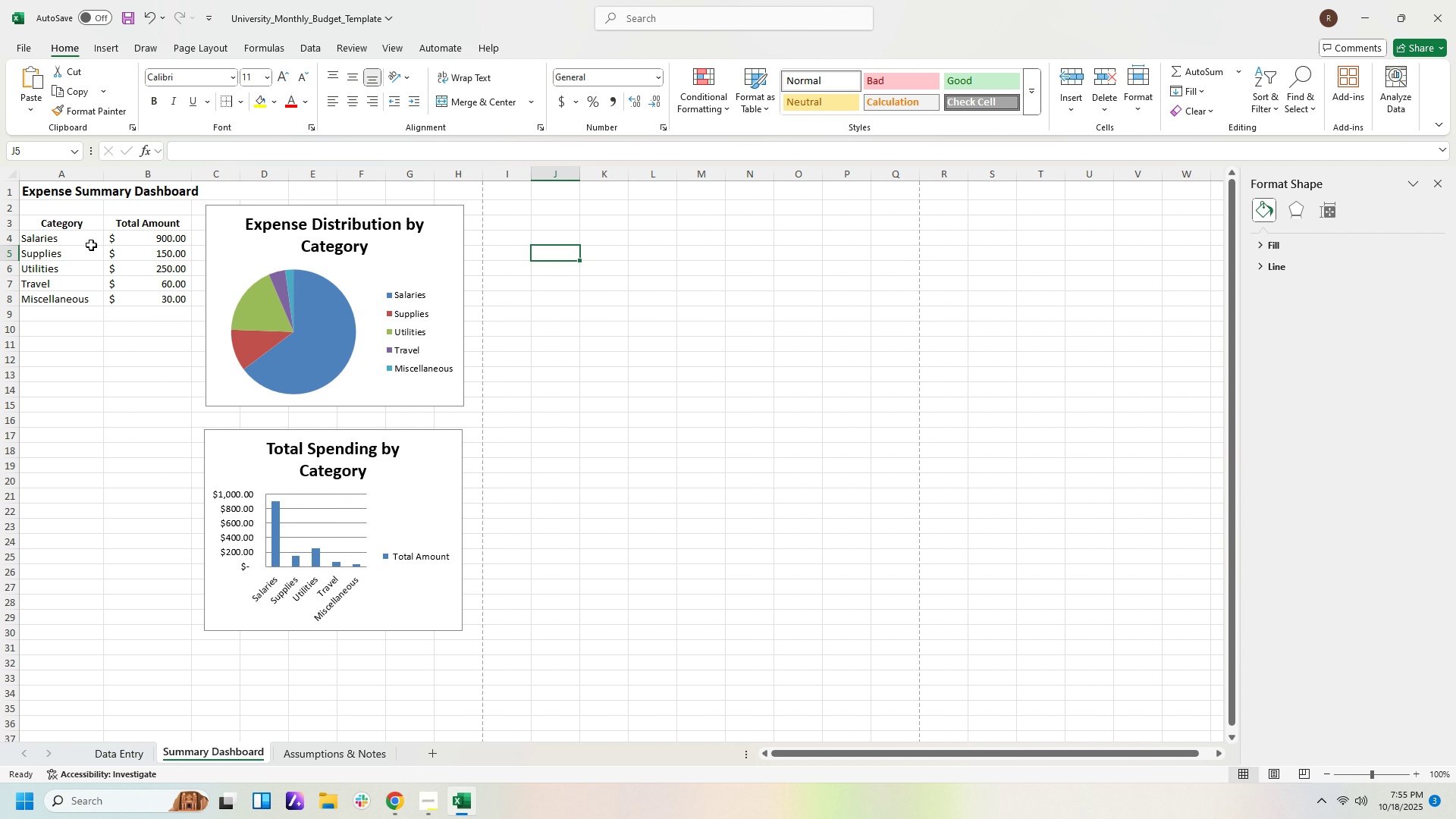 
wait(12.55)
 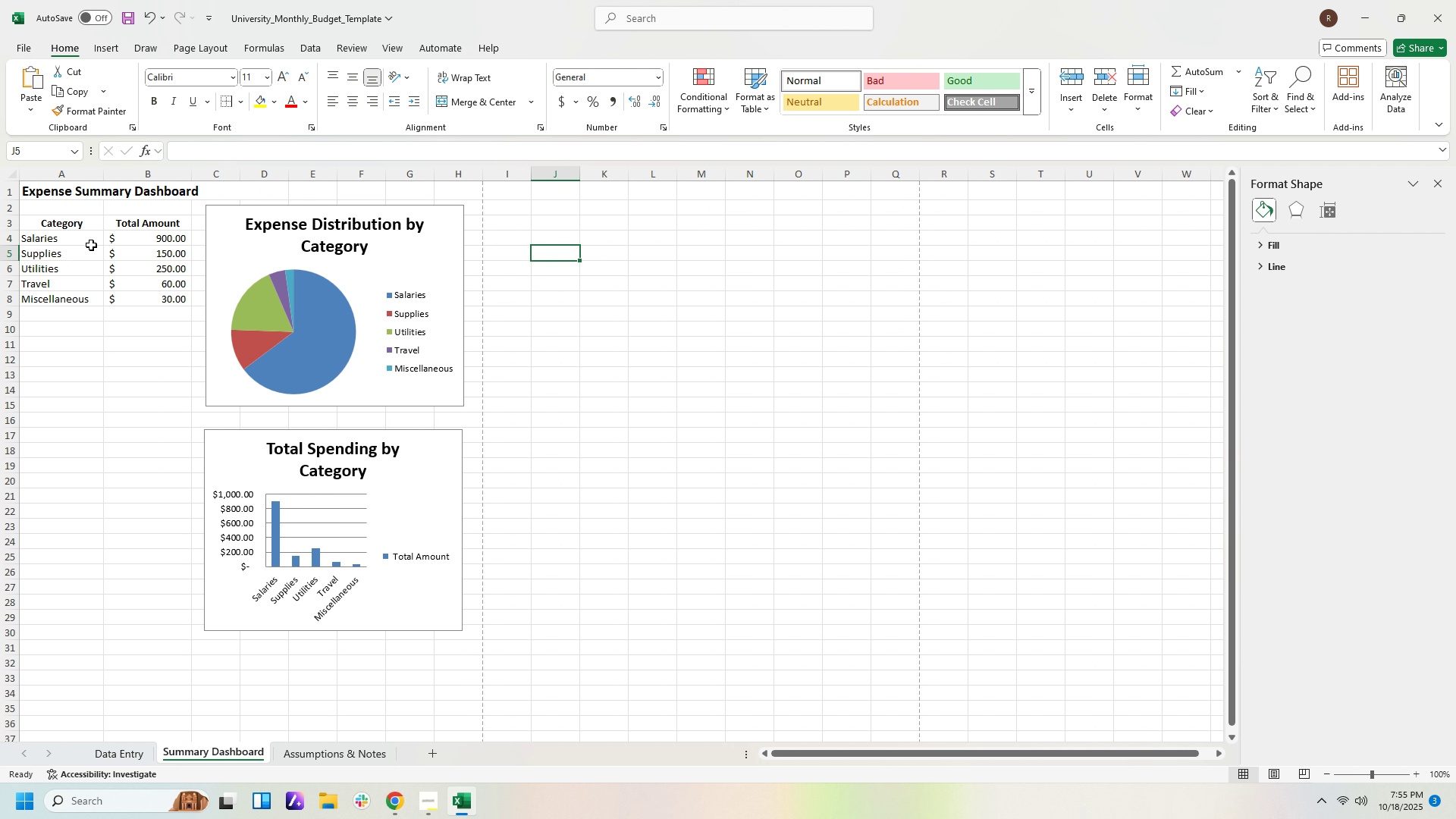 
left_click([324, 461])
 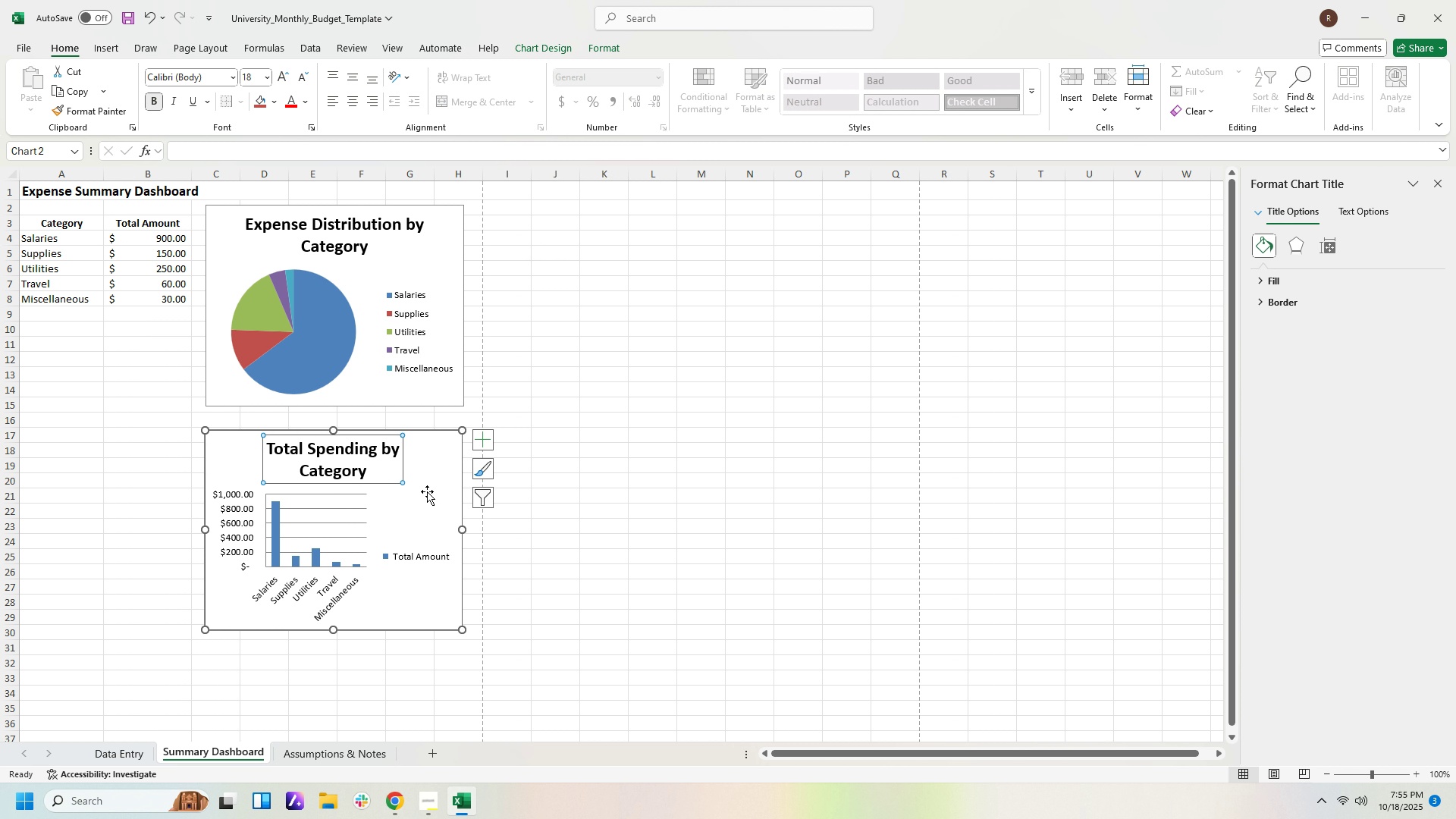 
left_click([427, 491])
 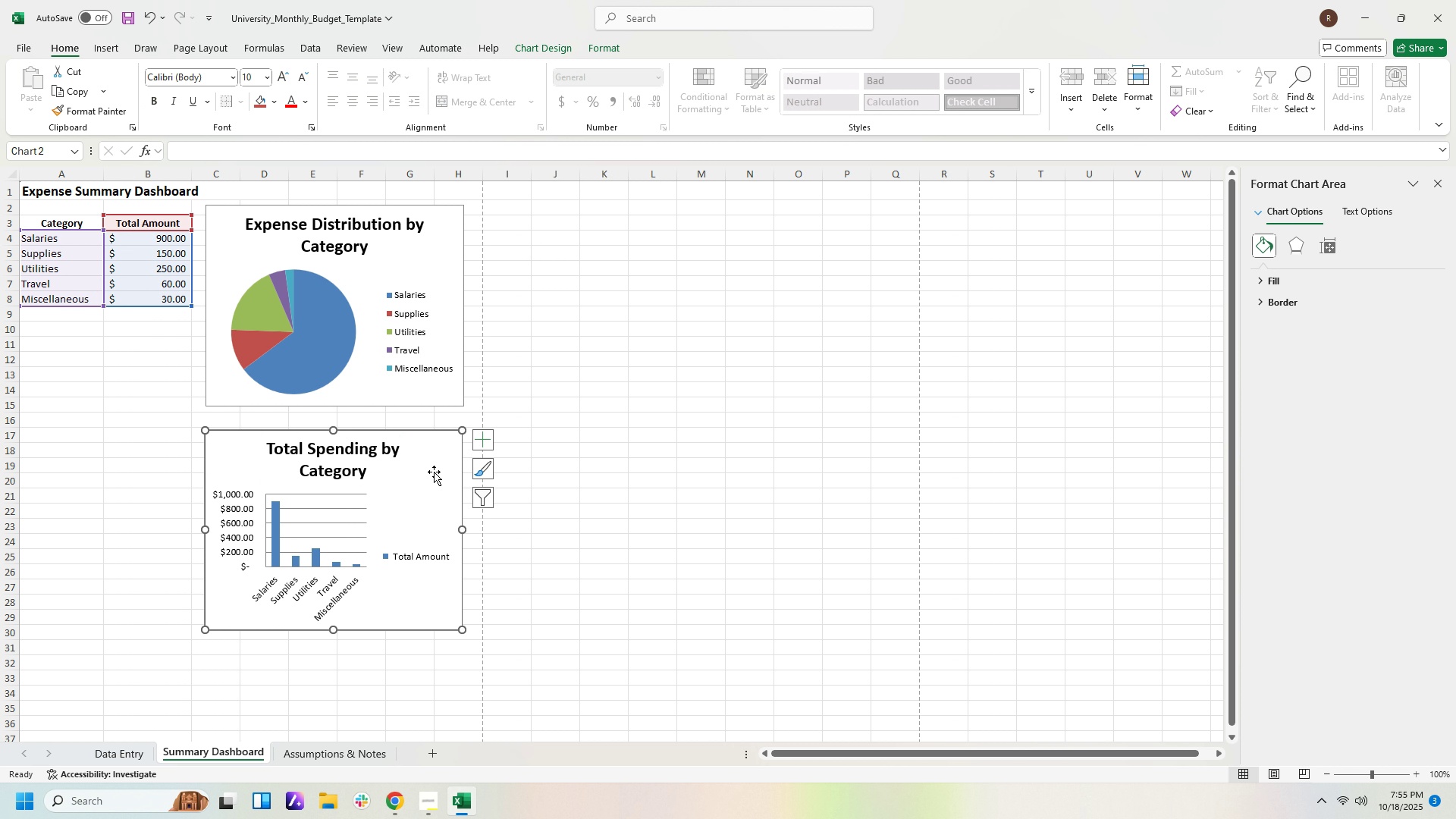 
left_click_drag(start_coordinate=[434, 472], to_coordinate=[423, 579])
 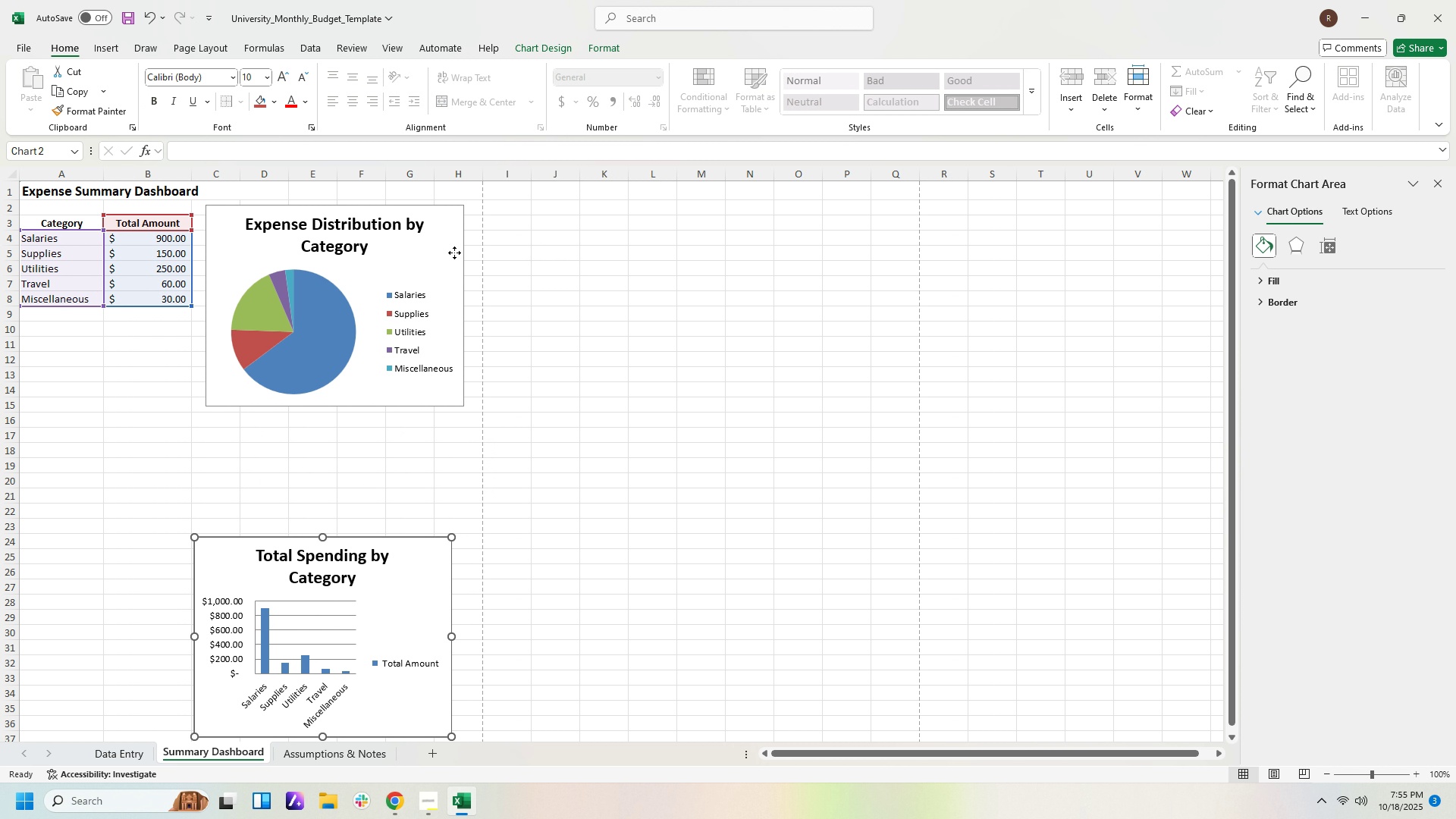 
left_click([454, 253])
 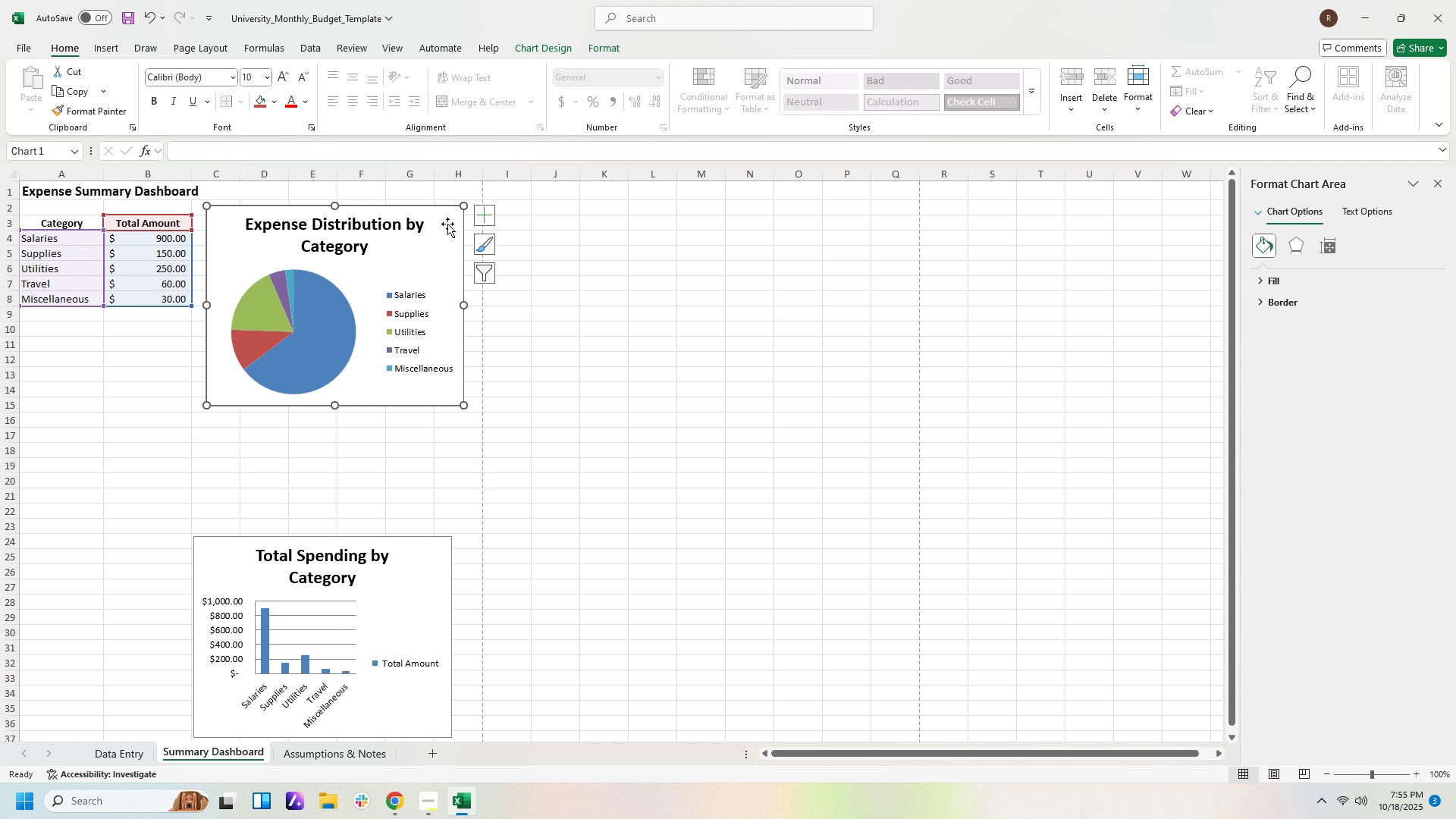 
left_click_drag(start_coordinate=[447, 224], to_coordinate=[435, 347])
 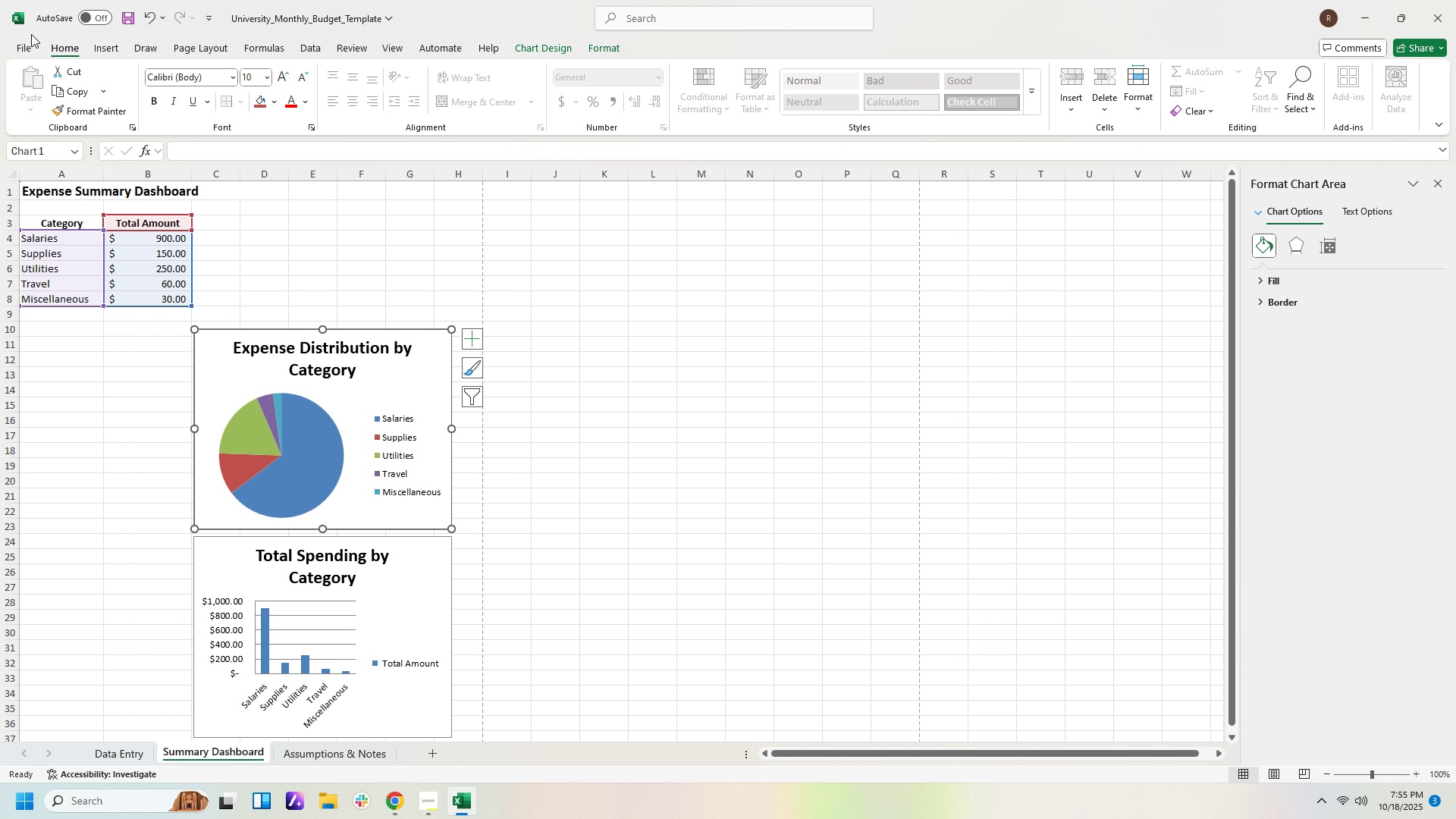 
left_click([14, 39])
 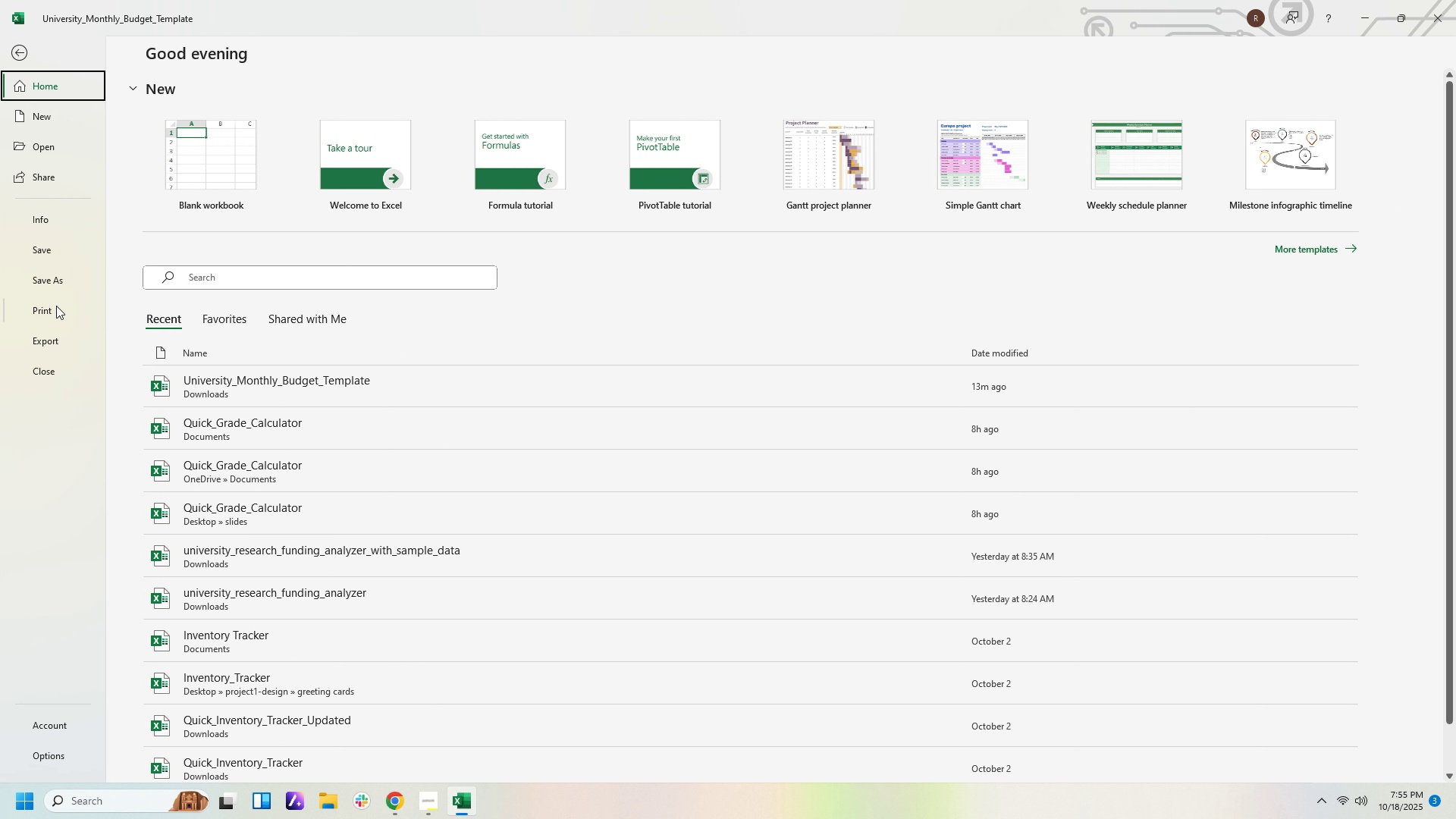 
left_click([56, 306])
 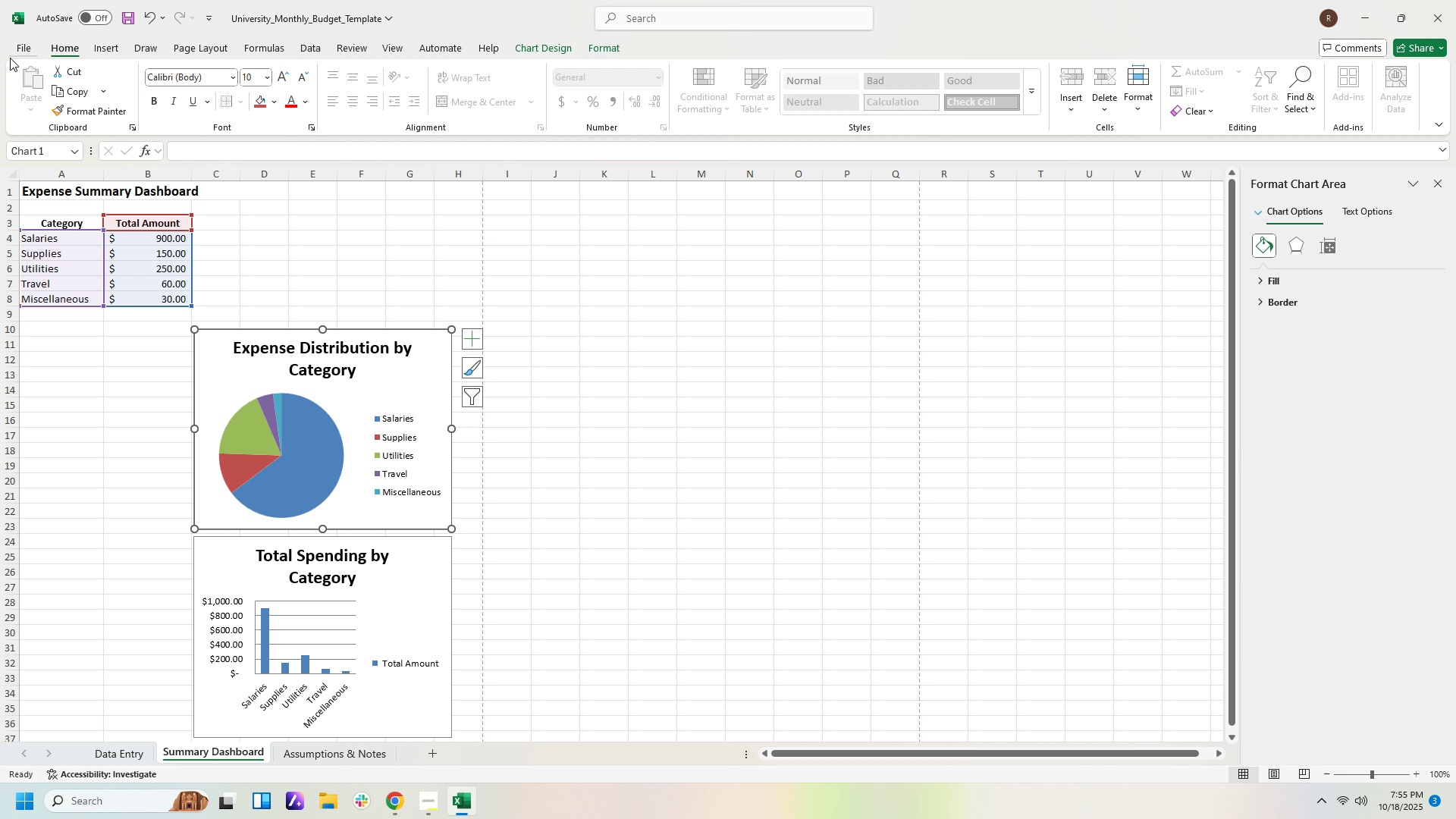 
left_click([479, 457])
 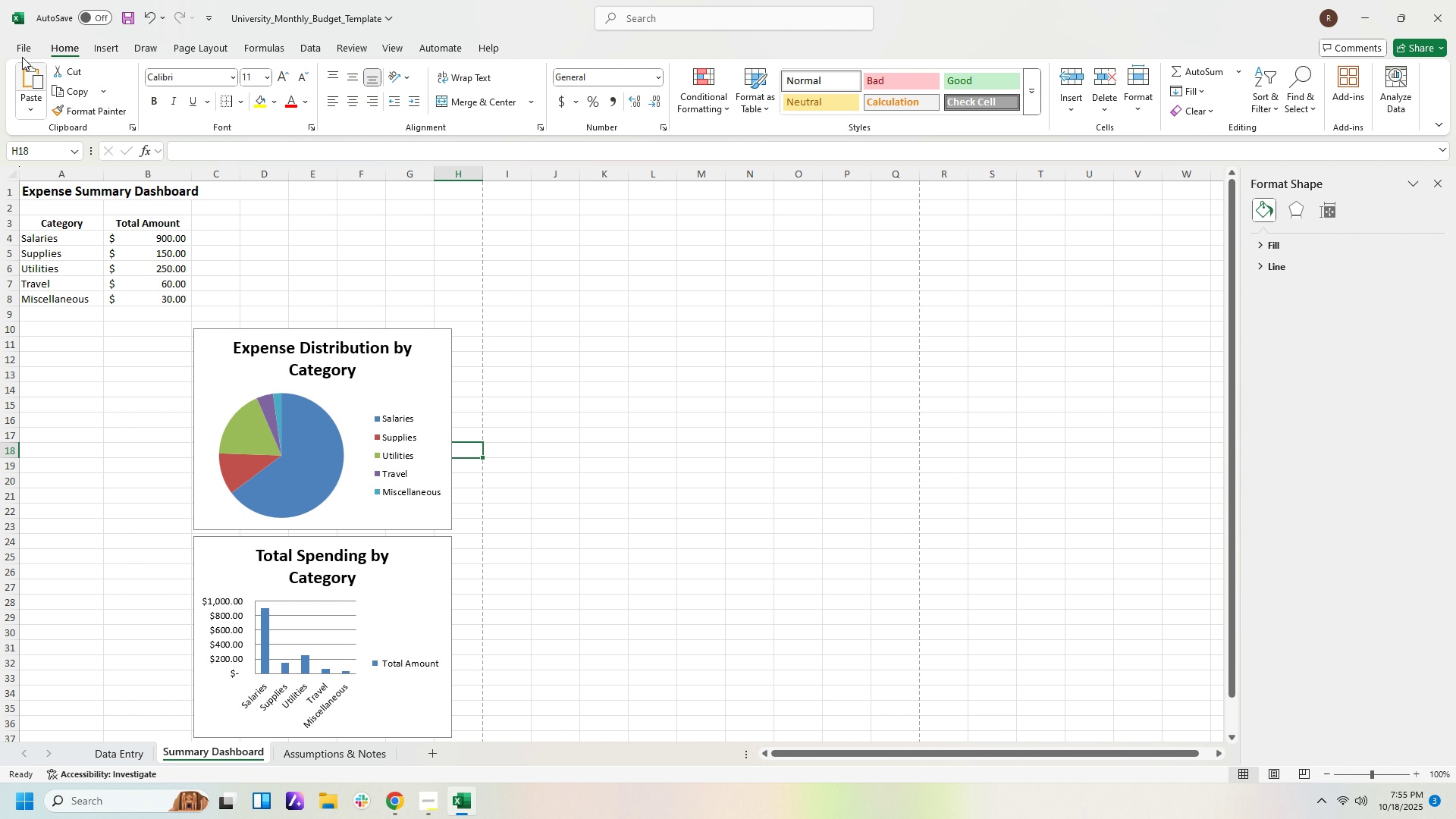 
left_click([22, 47])
 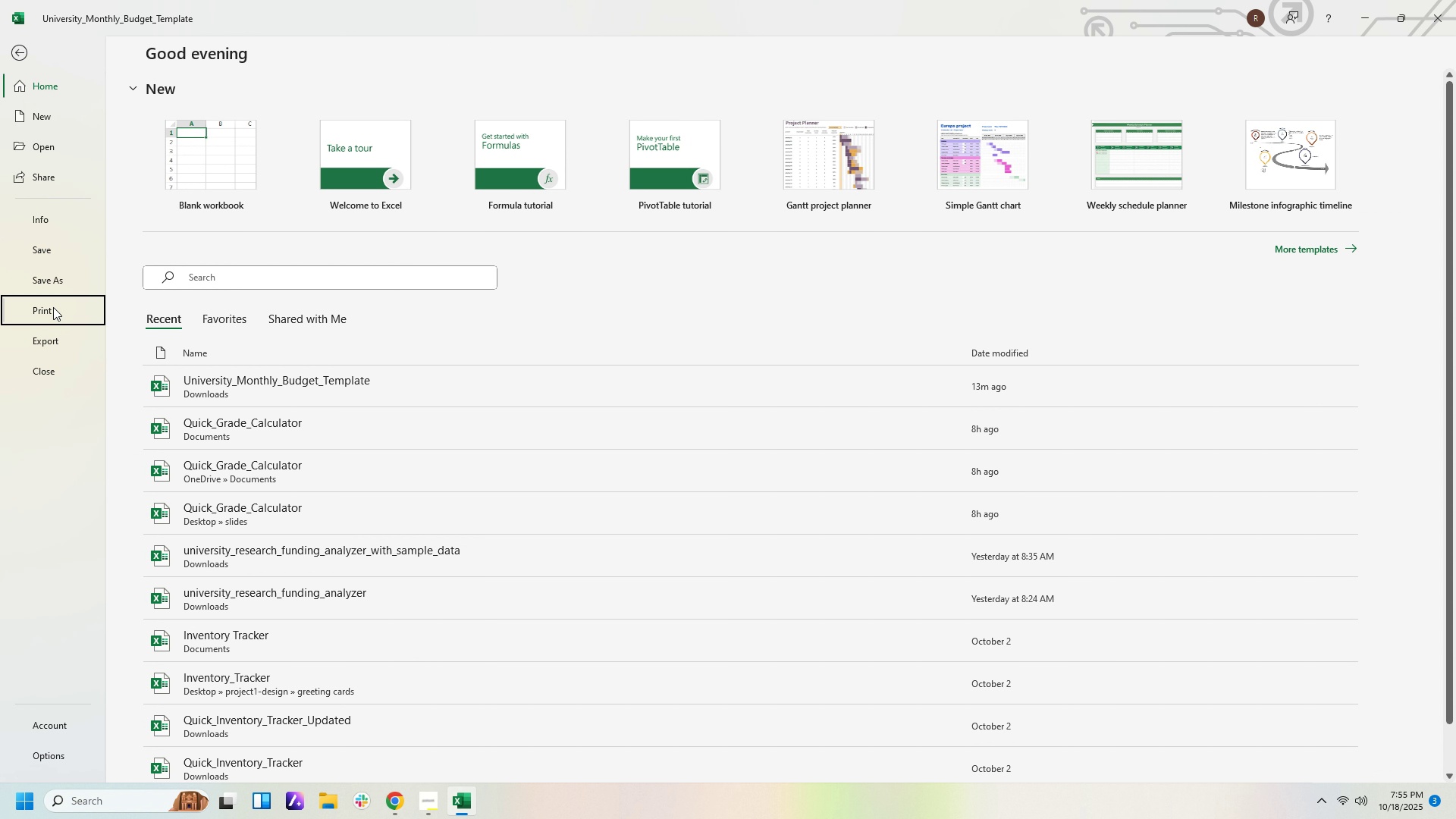 
left_click([53, 307])
 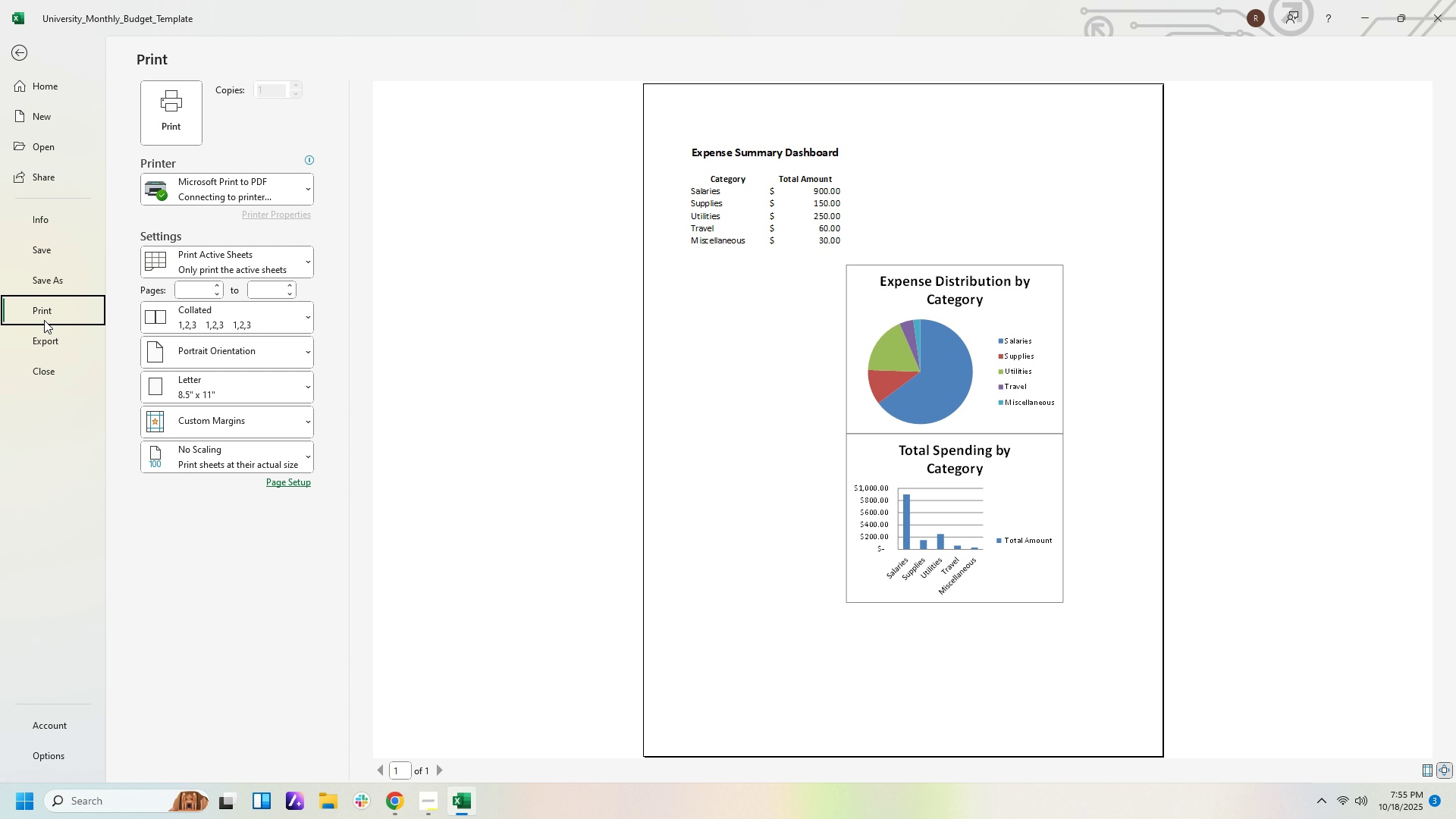 
mouse_move([67, 306])
 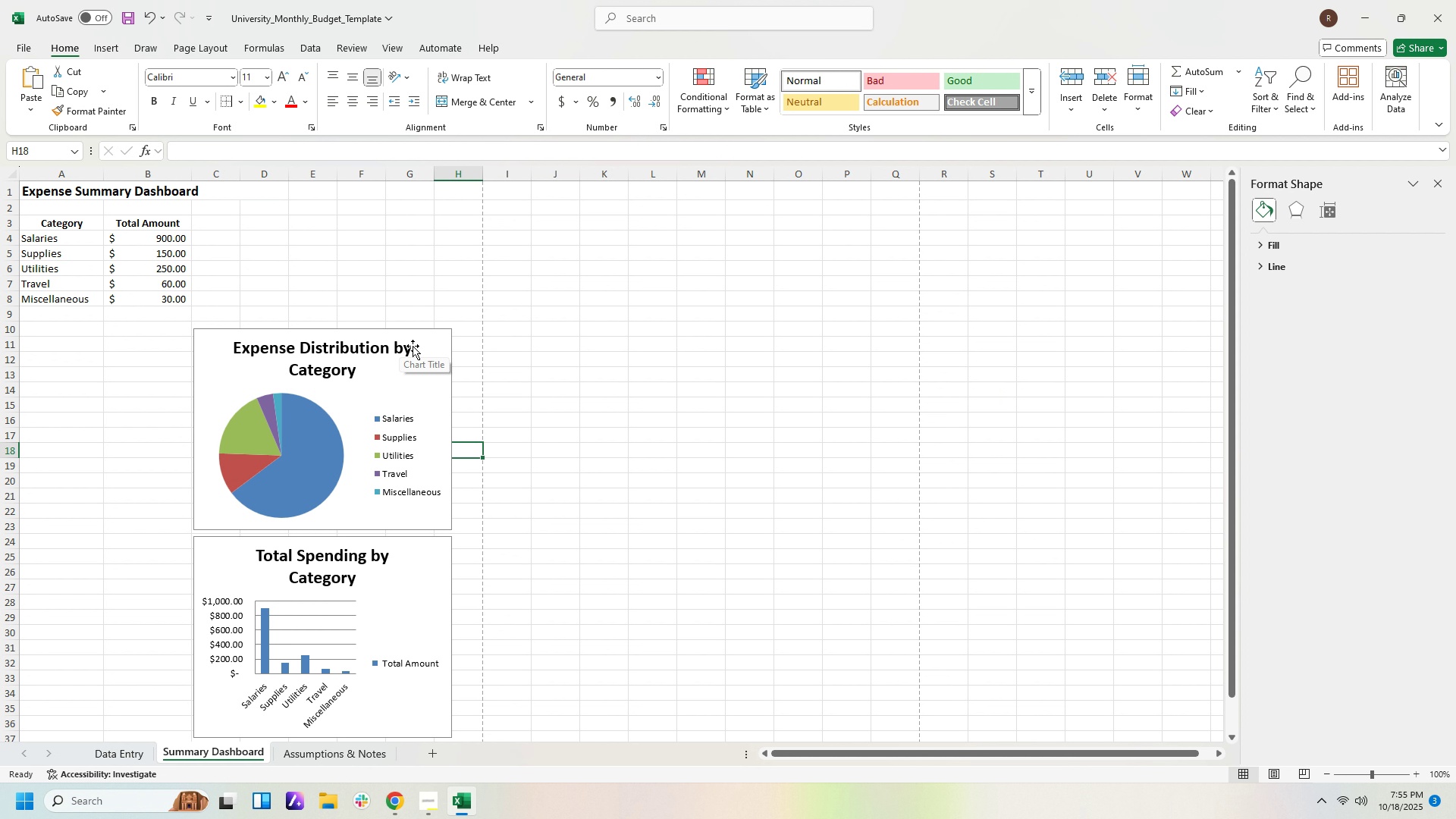 
left_click_drag(start_coordinate=[427, 338], to_coordinate=[256, 335])
 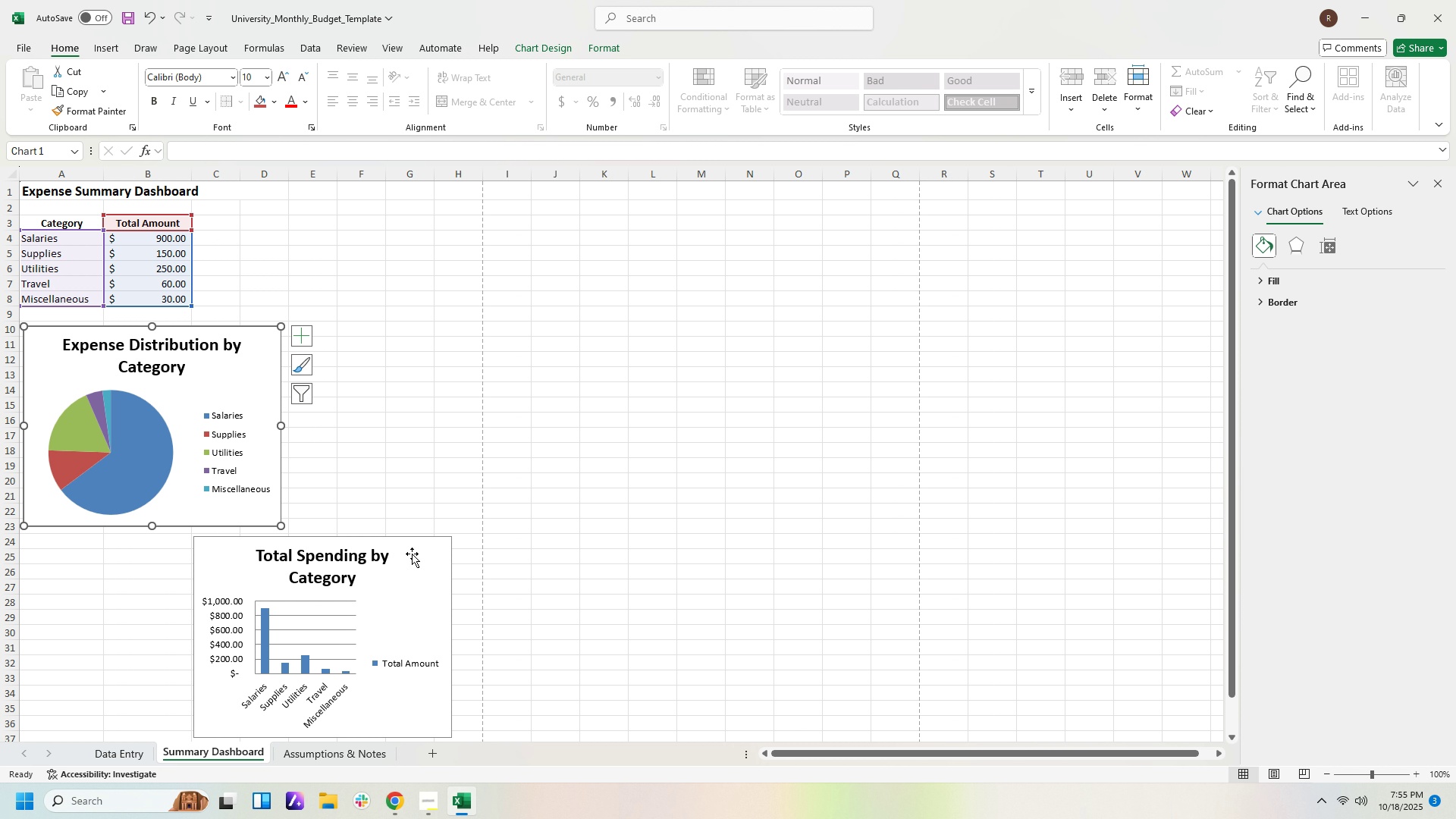 
left_click_drag(start_coordinate=[416, 552], to_coordinate=[246, 571])
 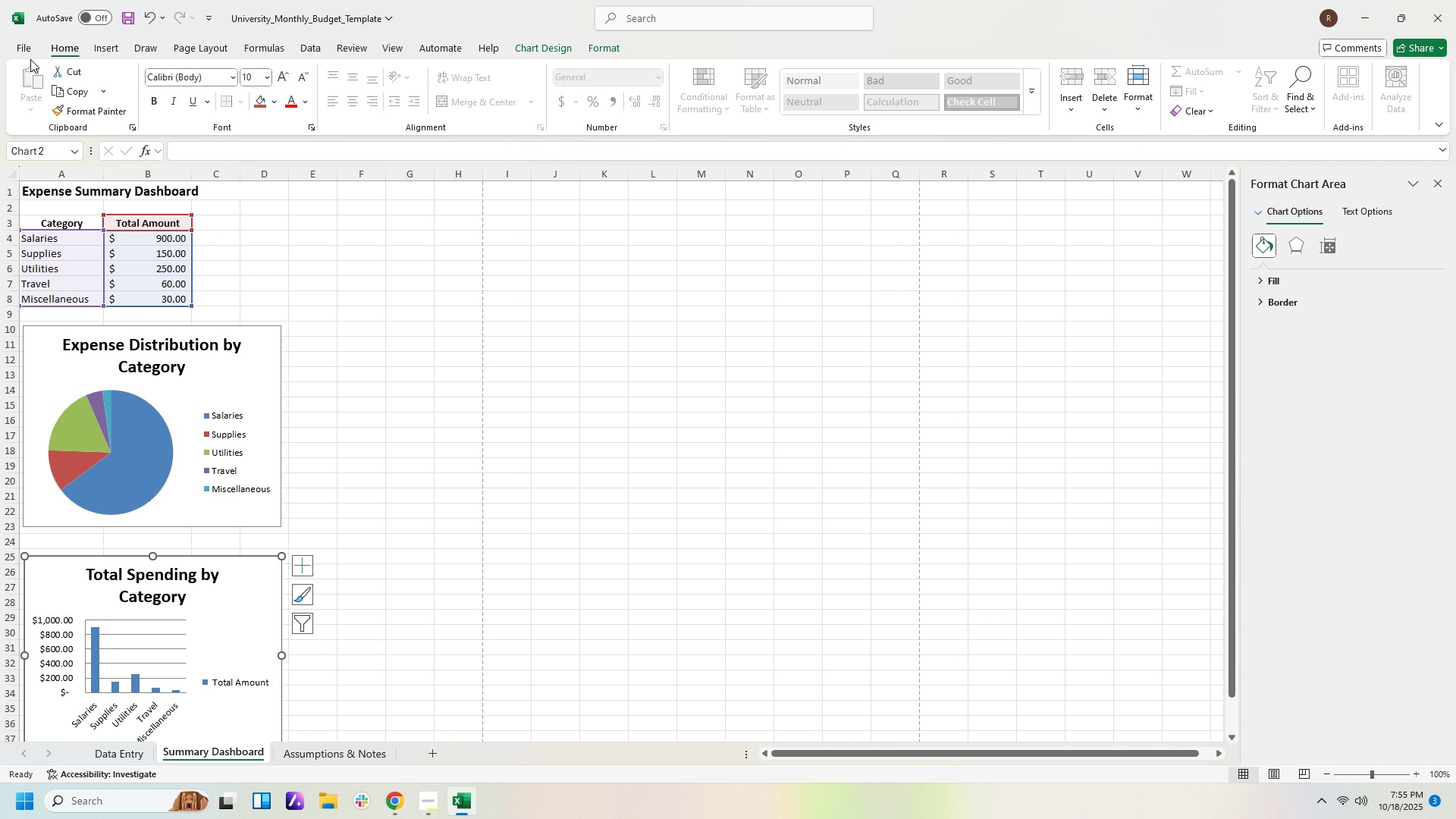 
left_click([30, 50])
 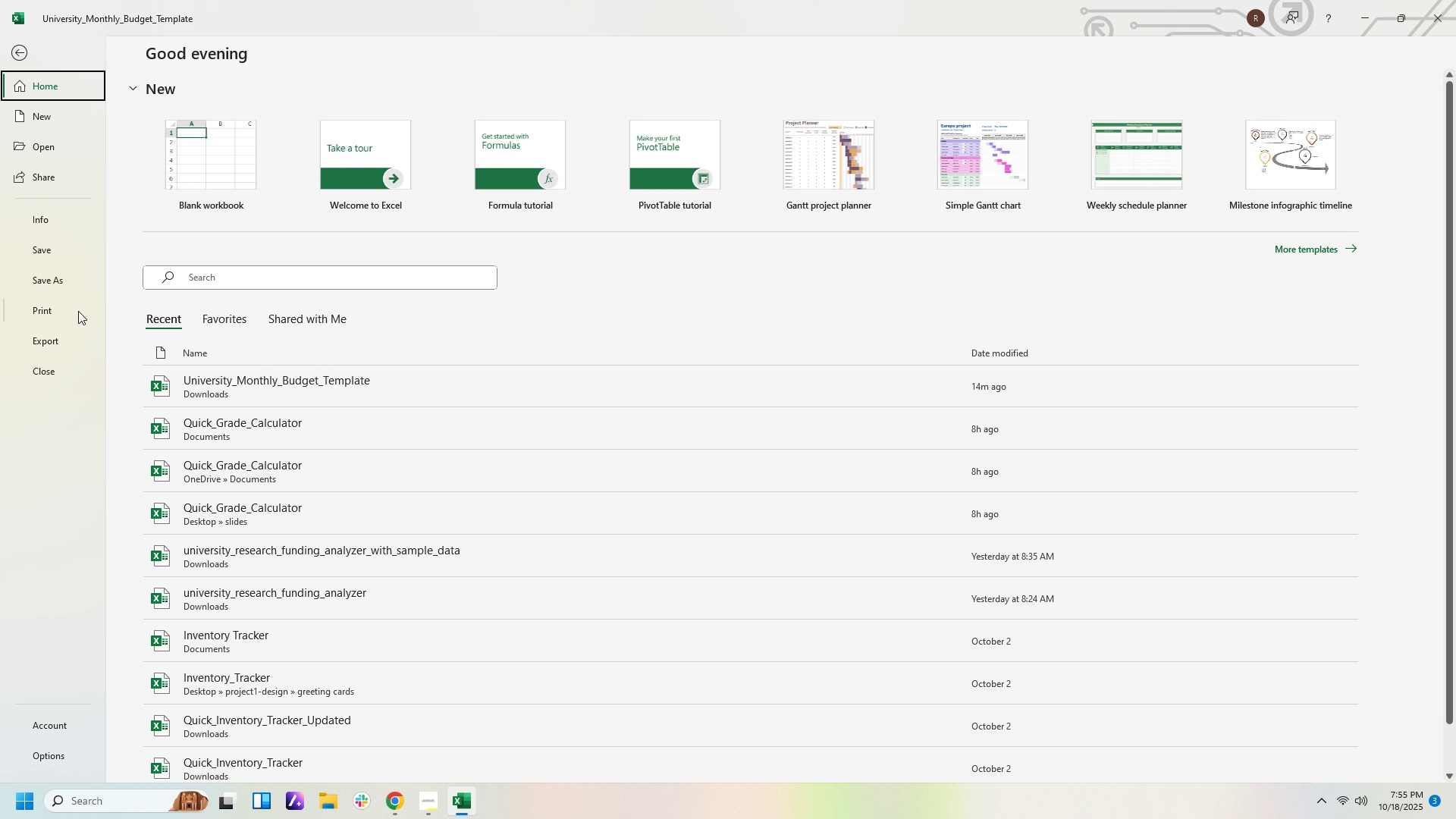 
left_click([74, 315])
 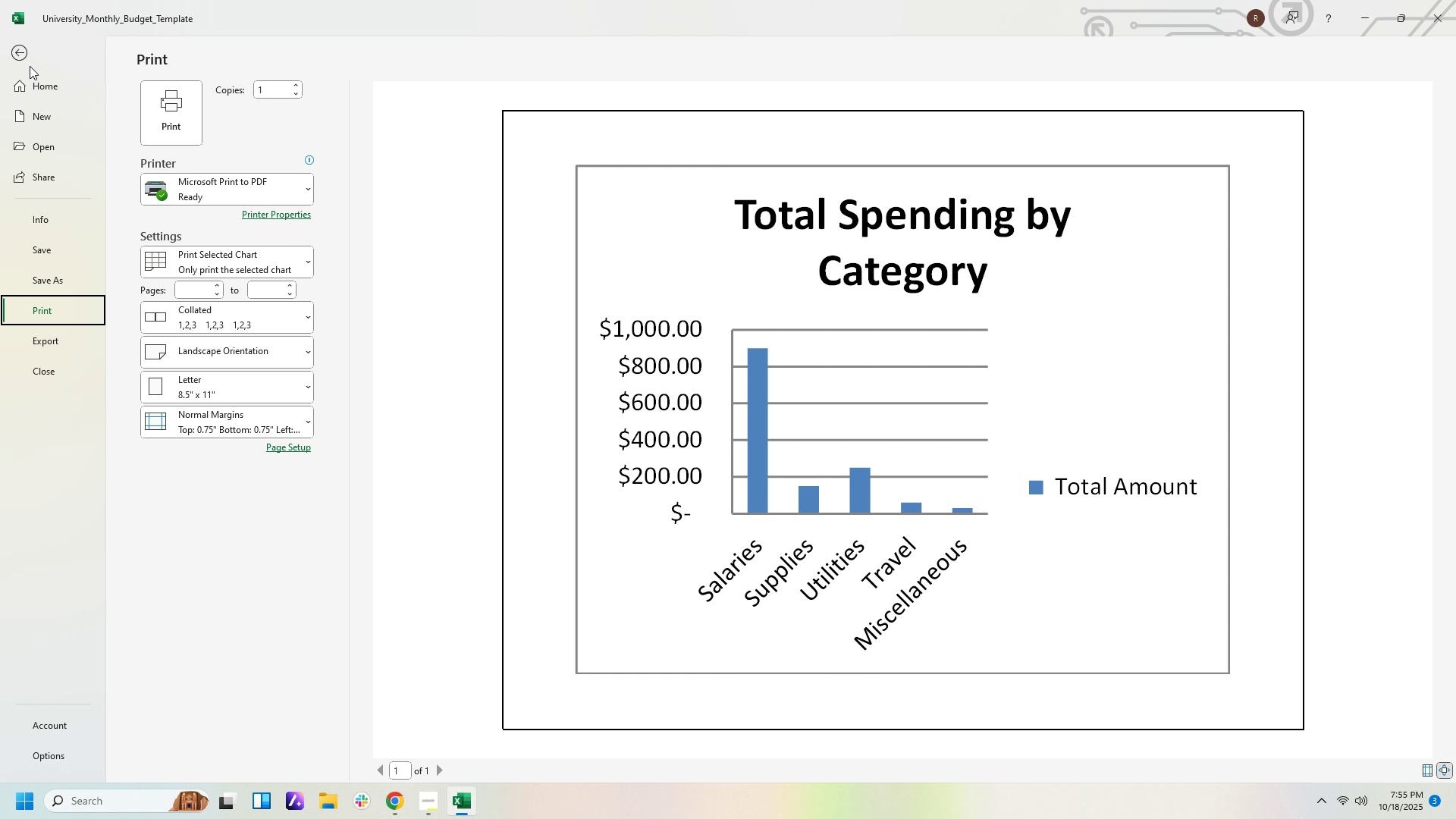 
left_click([24, 56])
 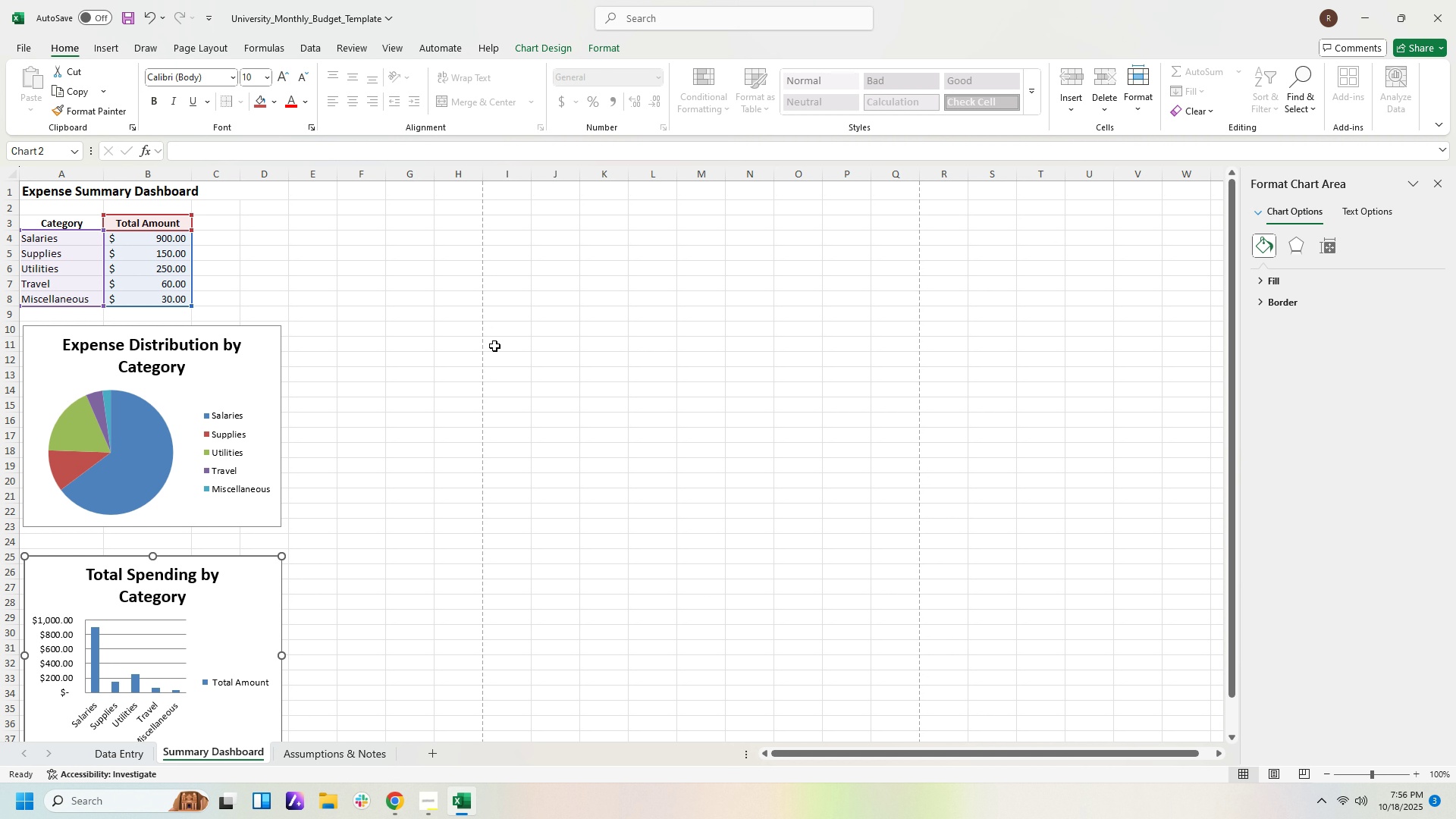 
left_click([494, 346])
 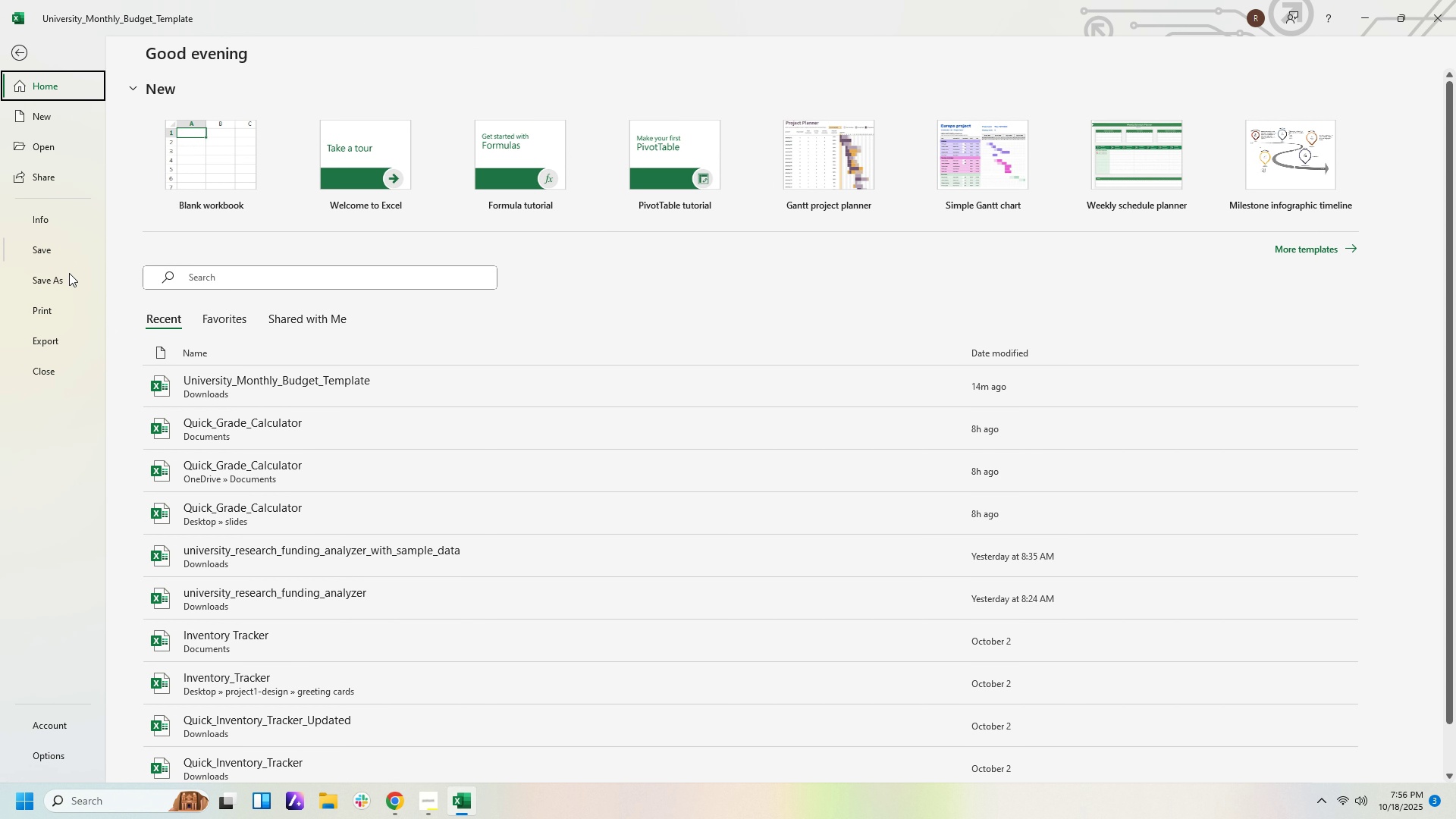 
left_click([59, 322])
 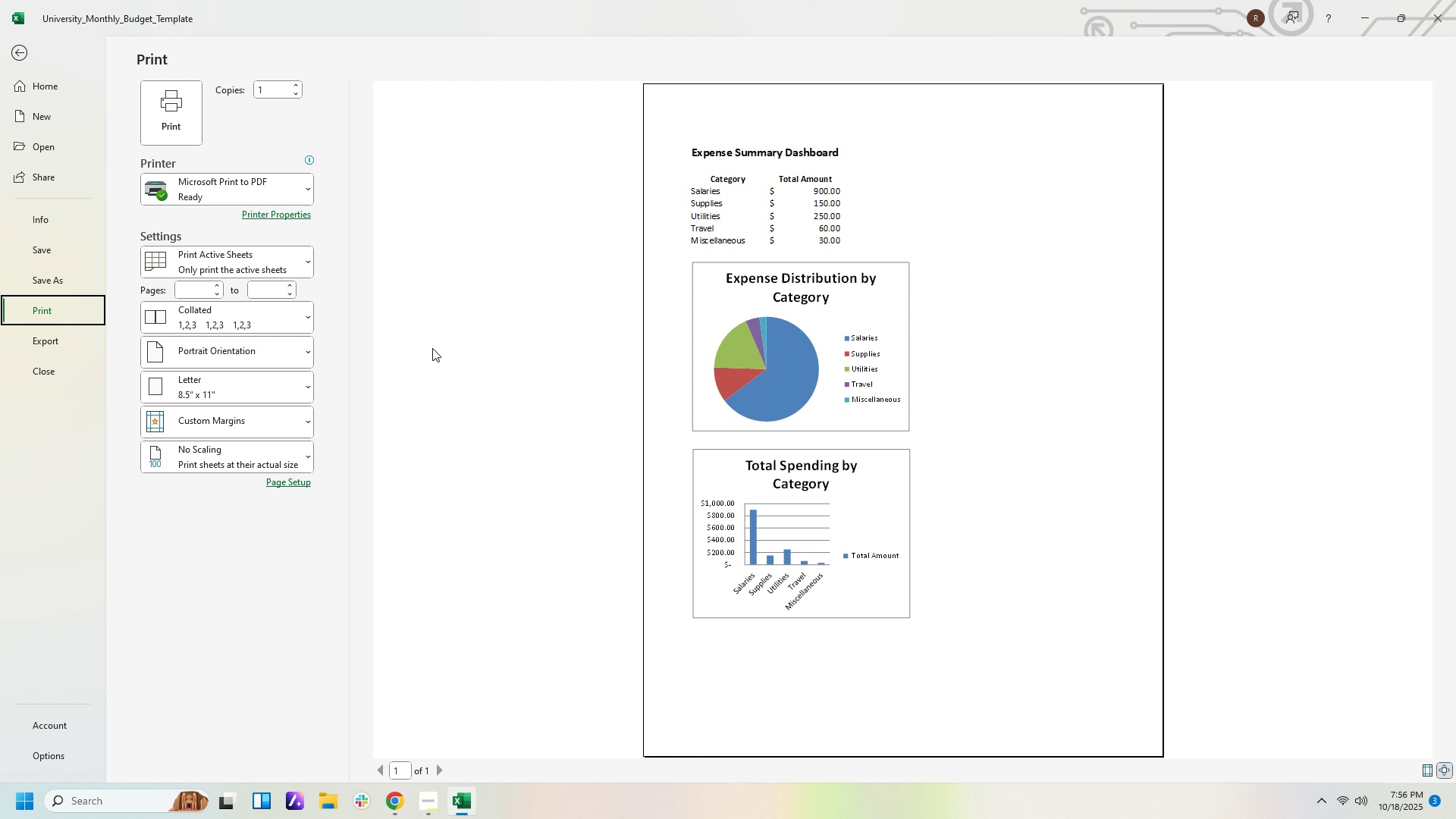 
wait(10.34)
 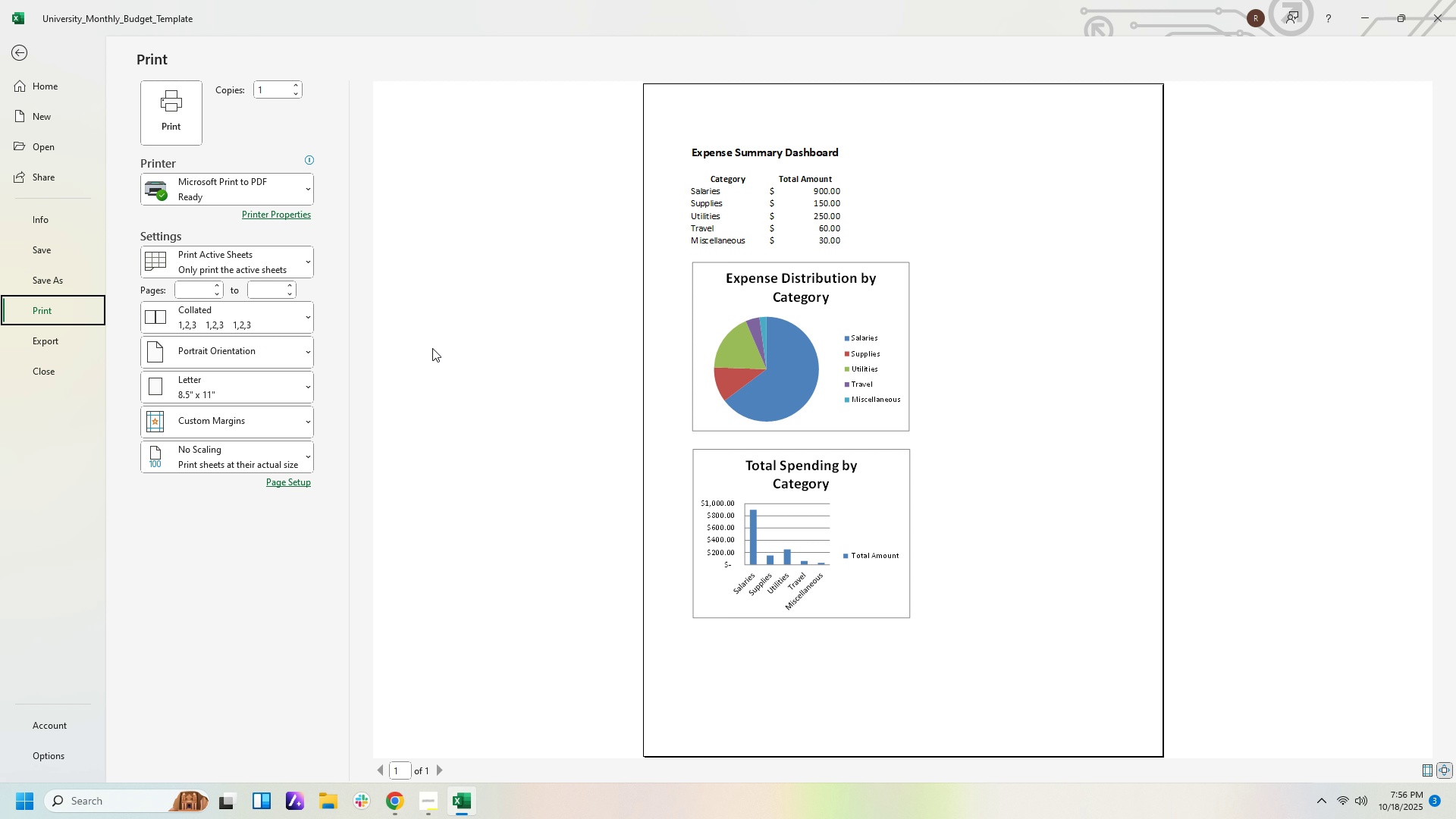 
left_click([527, 491])
 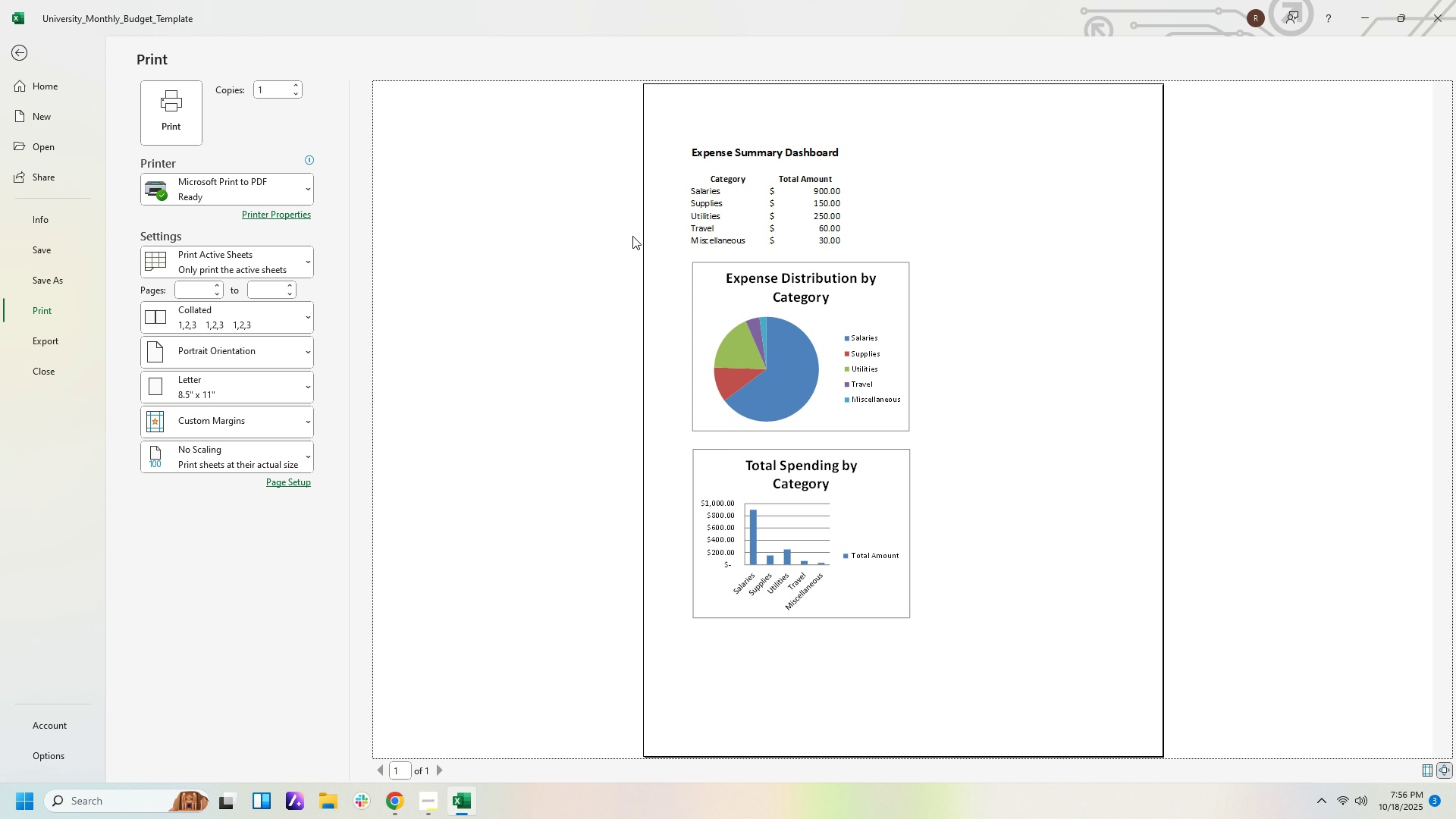 
wait(11.92)
 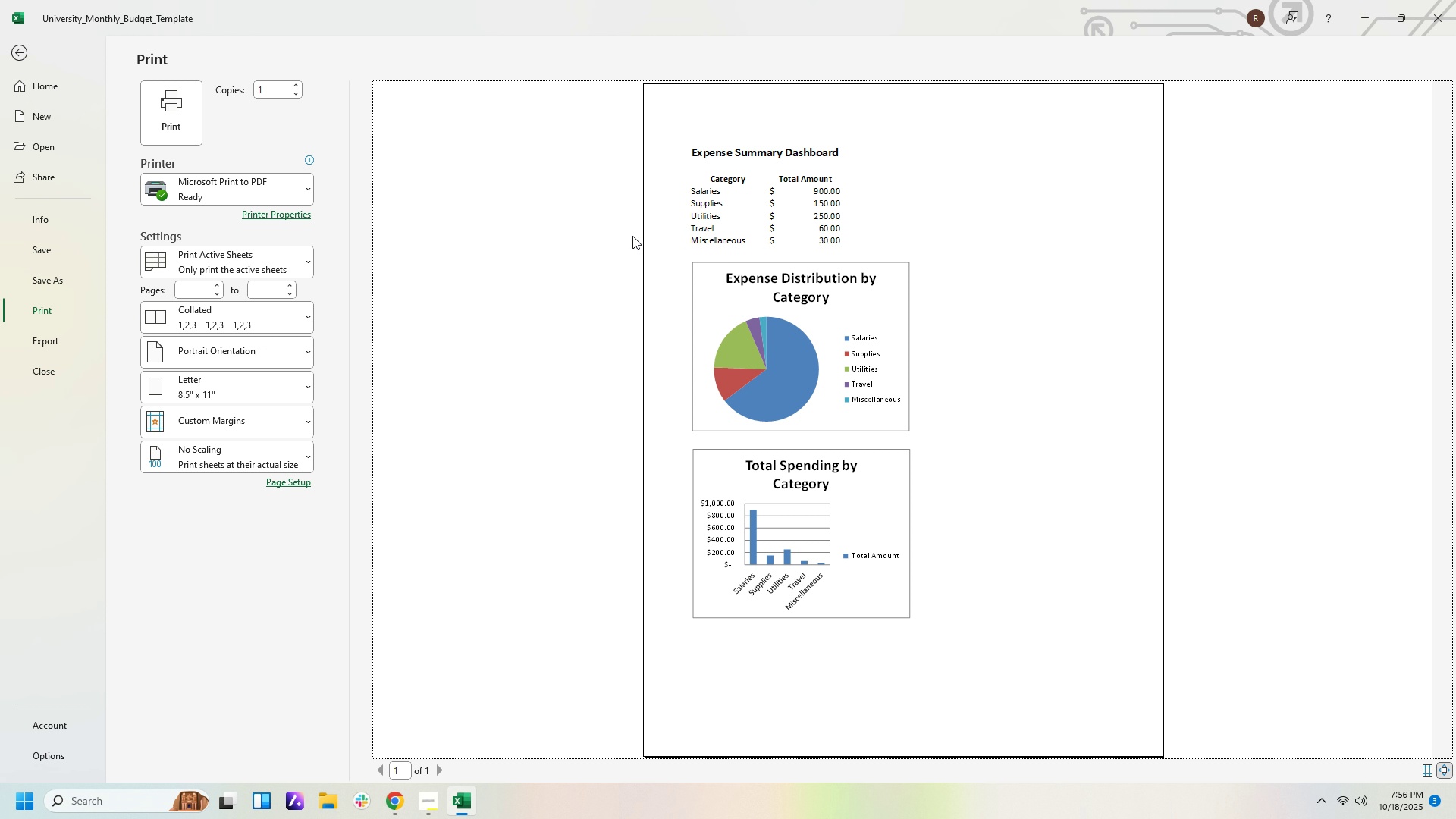 
left_click([448, 342])
 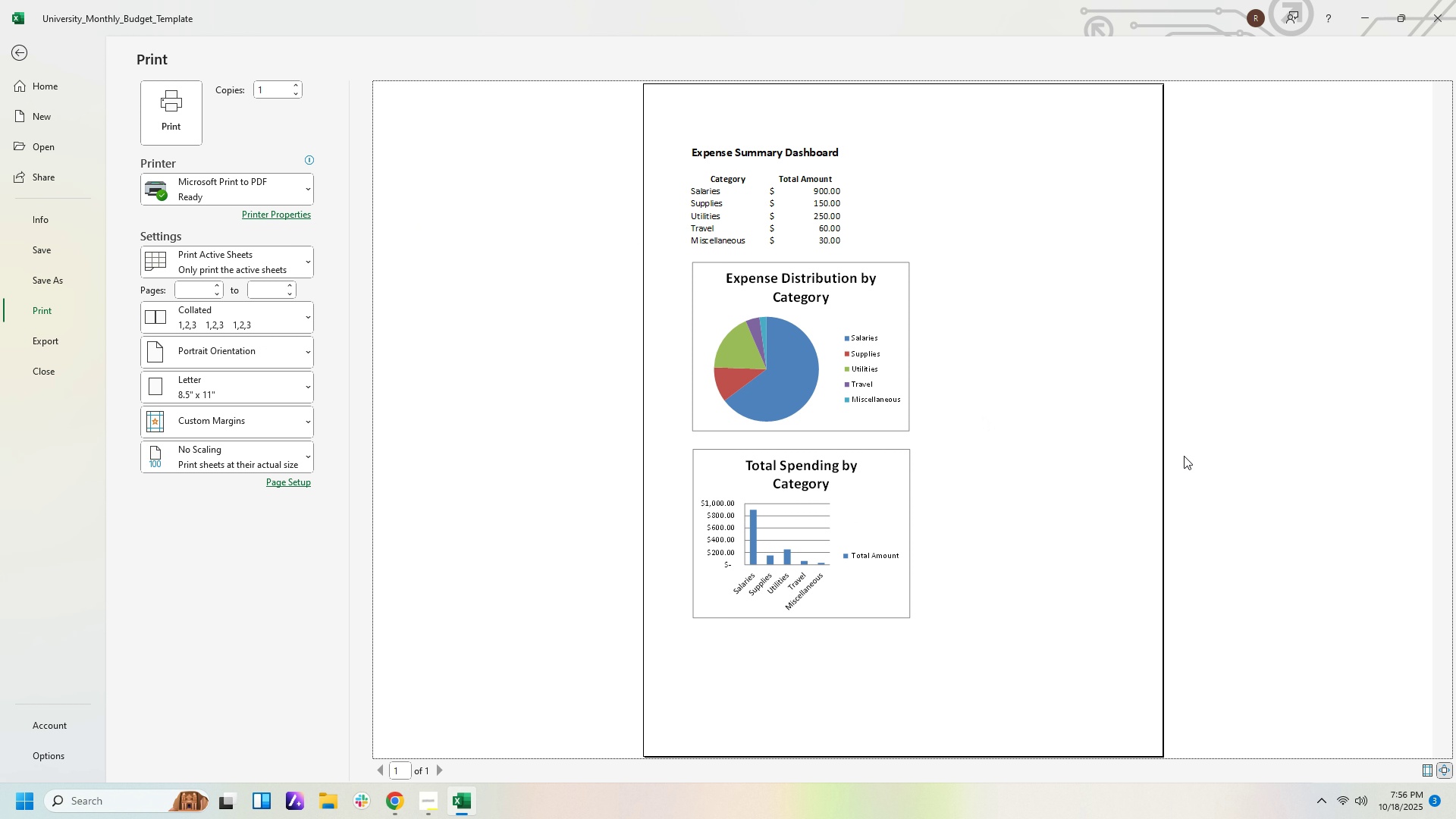 
scroll: coordinate [1204, 482], scroll_direction: down, amount: 5.0
 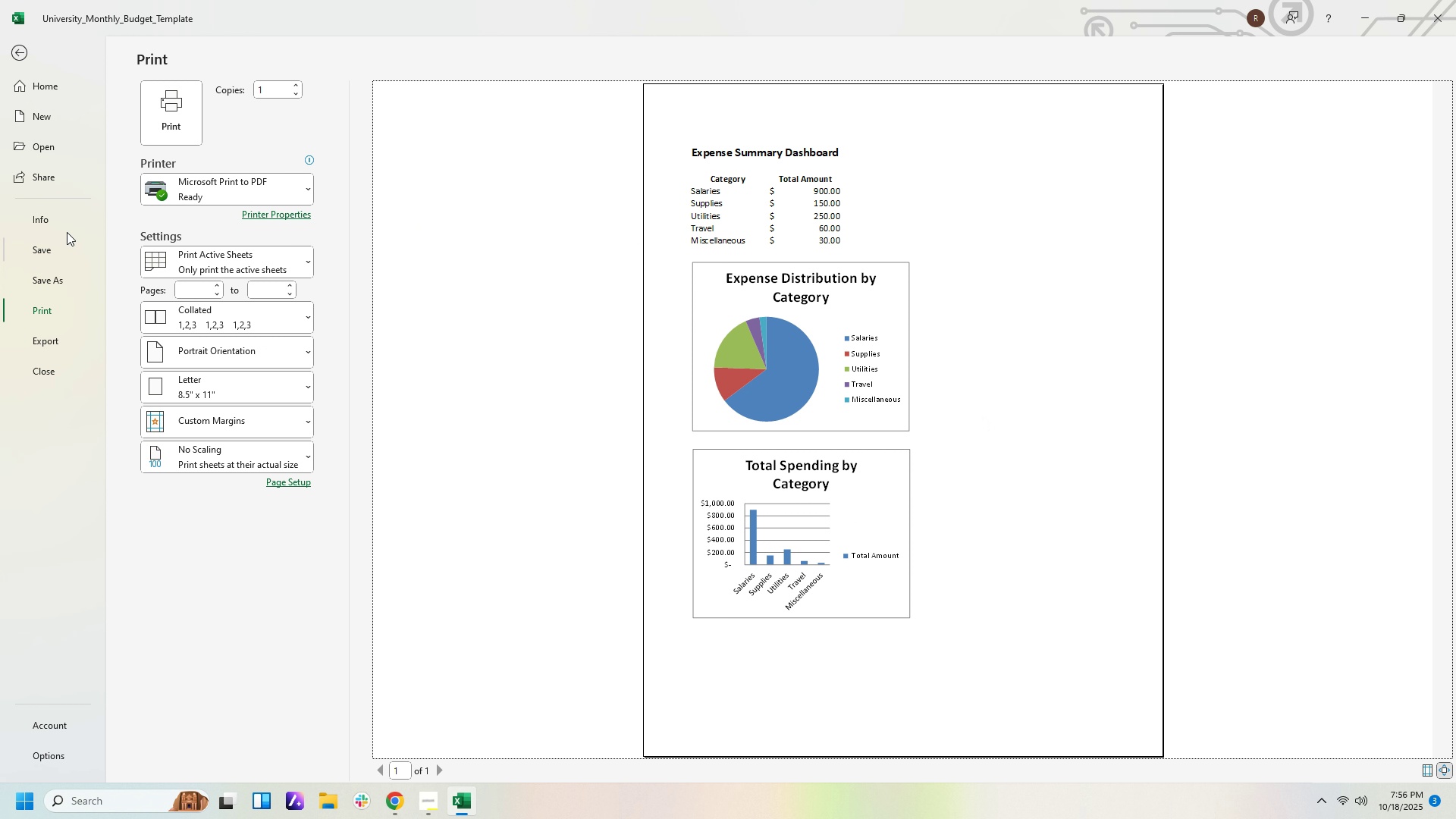 
left_click([66, 224])
 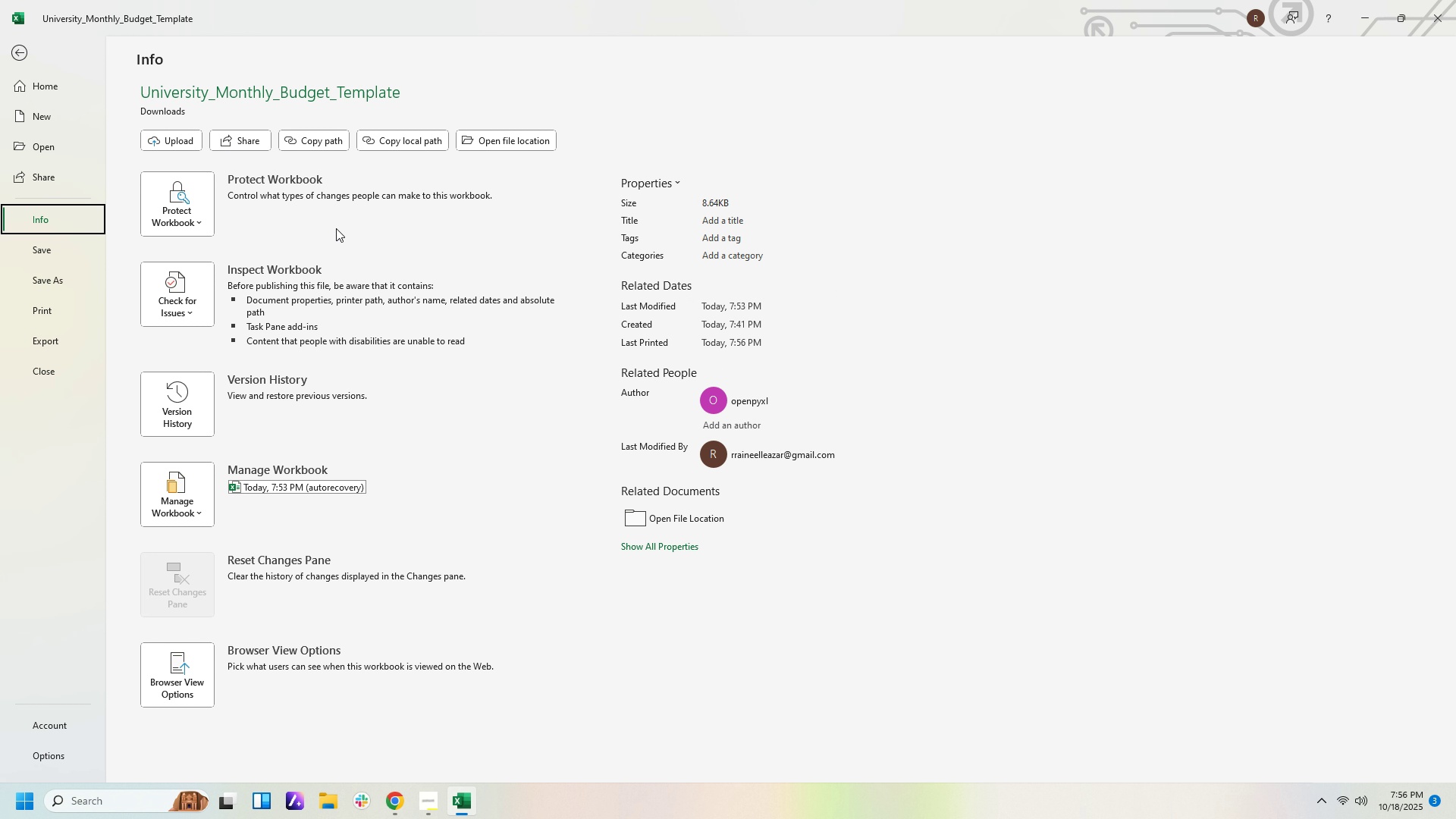 
wait(7.58)
 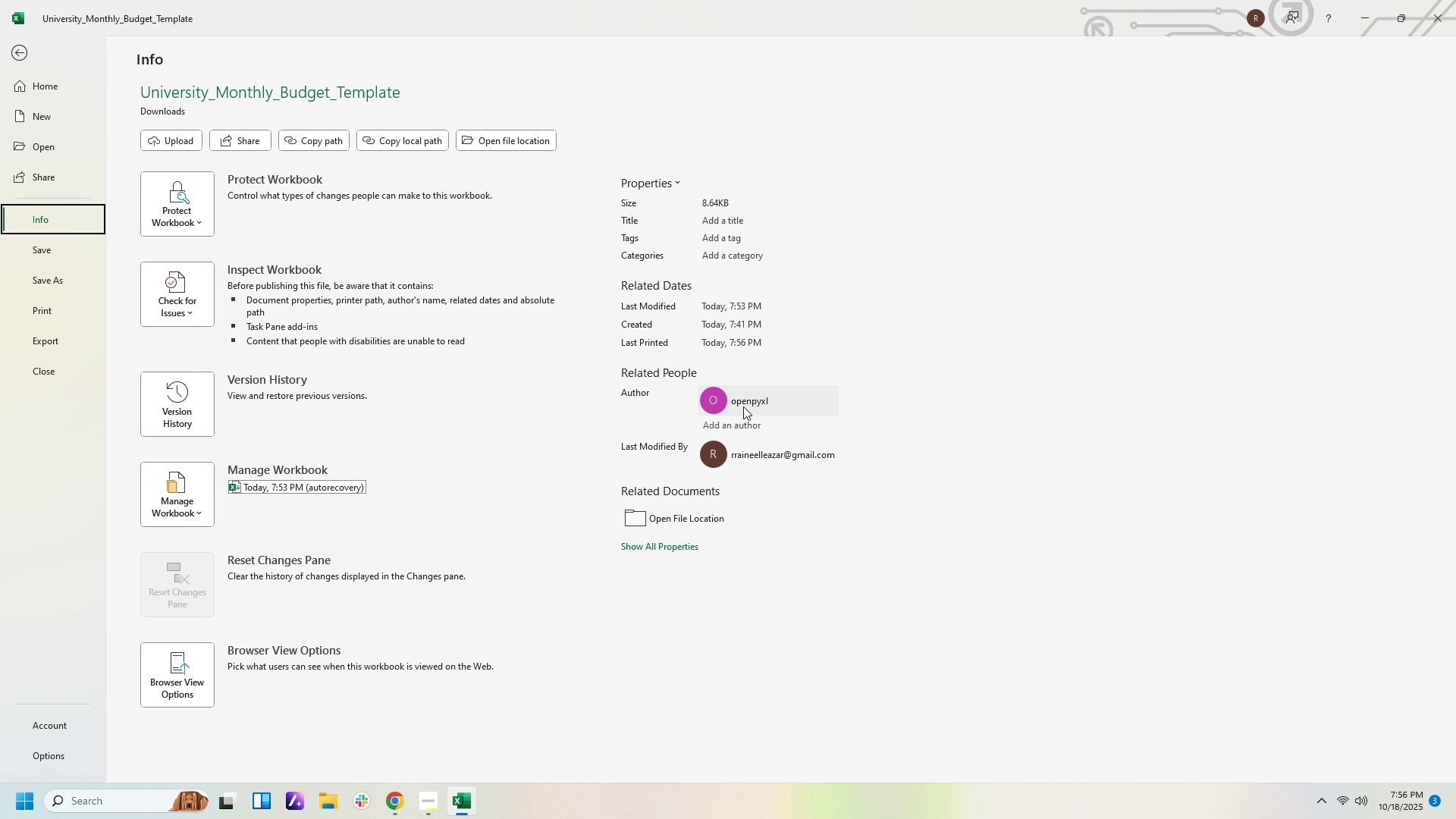 
left_click([73, 93])
 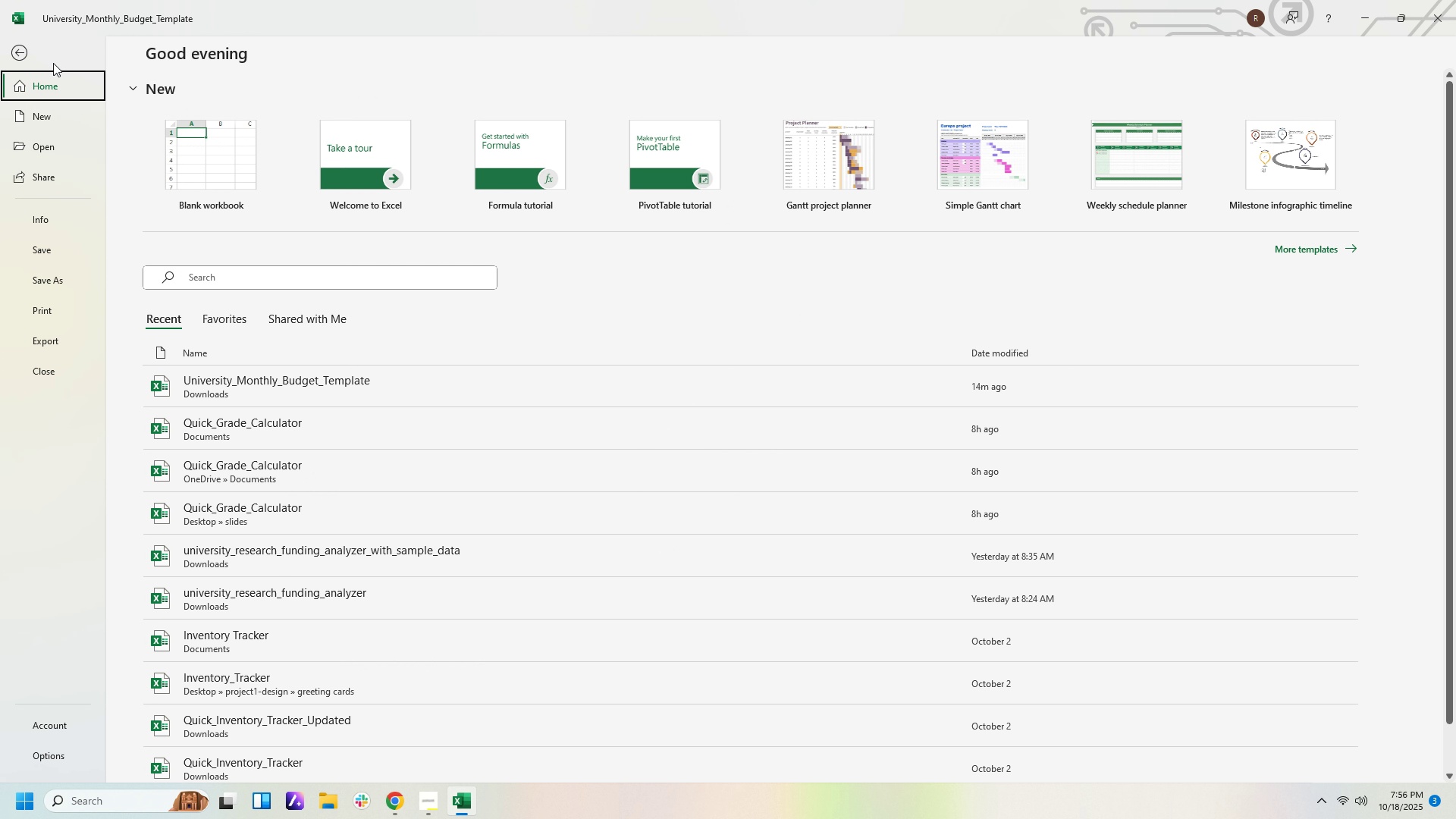 
left_click([16, 58])
 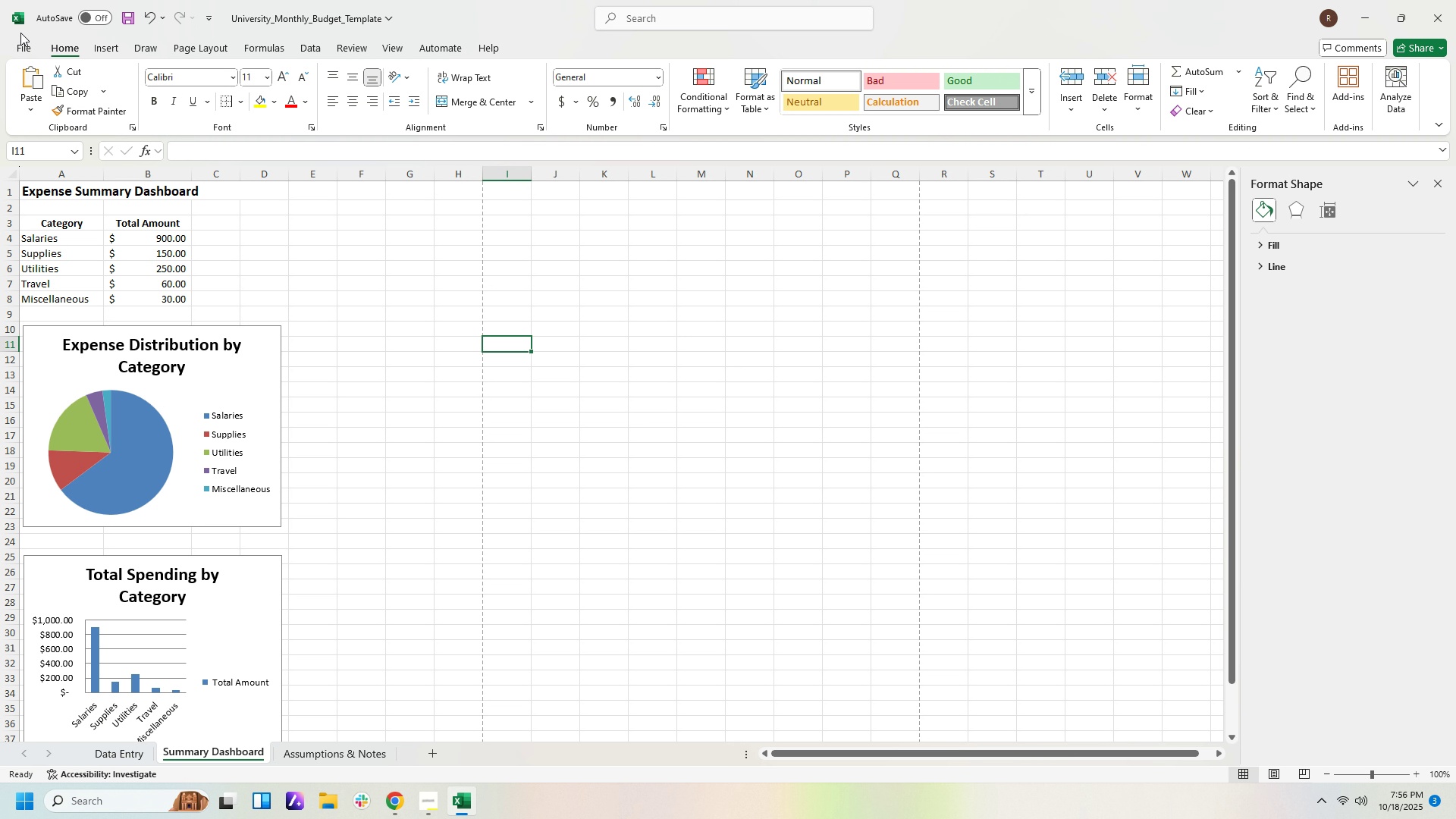 
left_click([24, 48])
 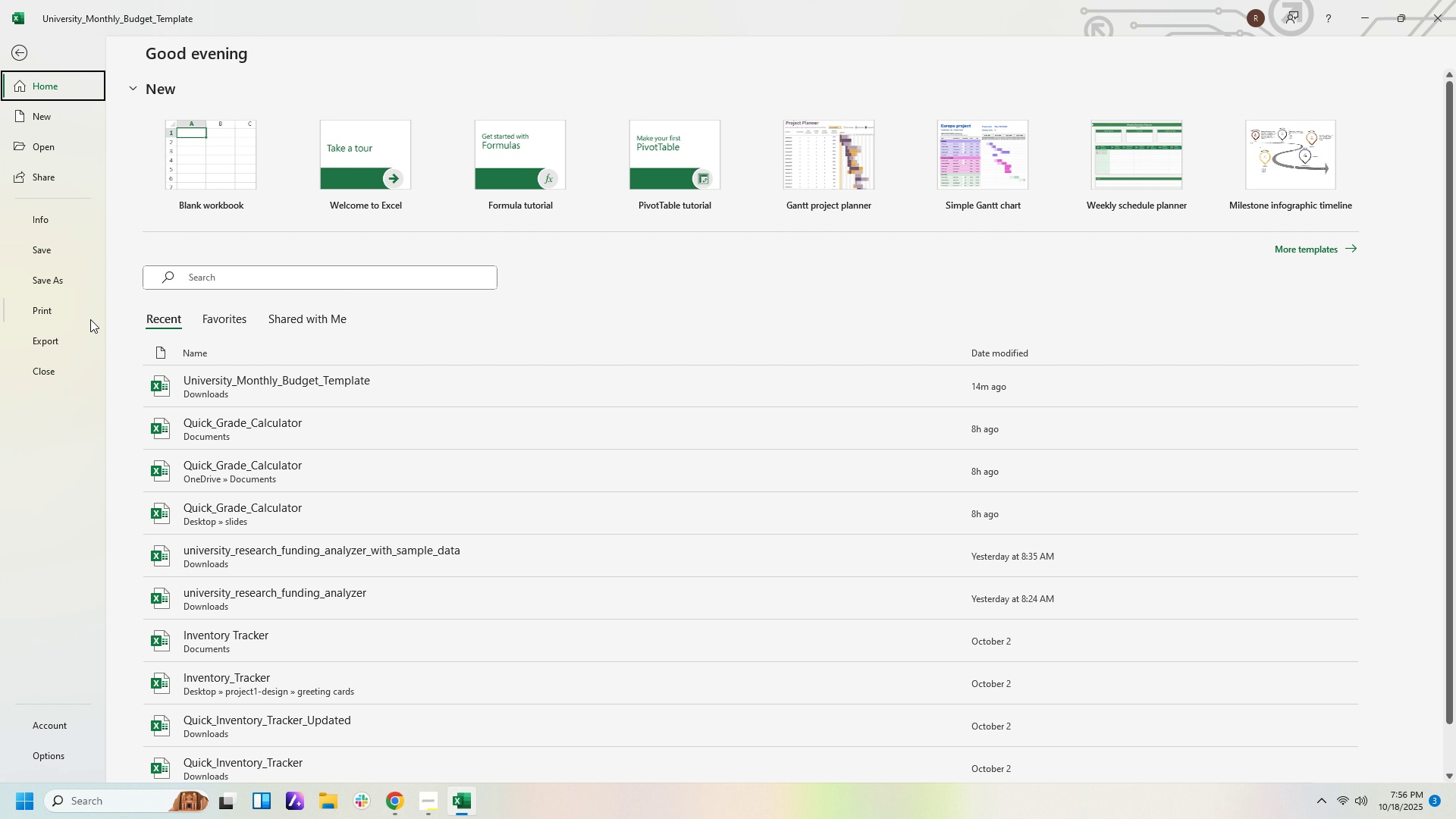 
left_click([89, 308])
 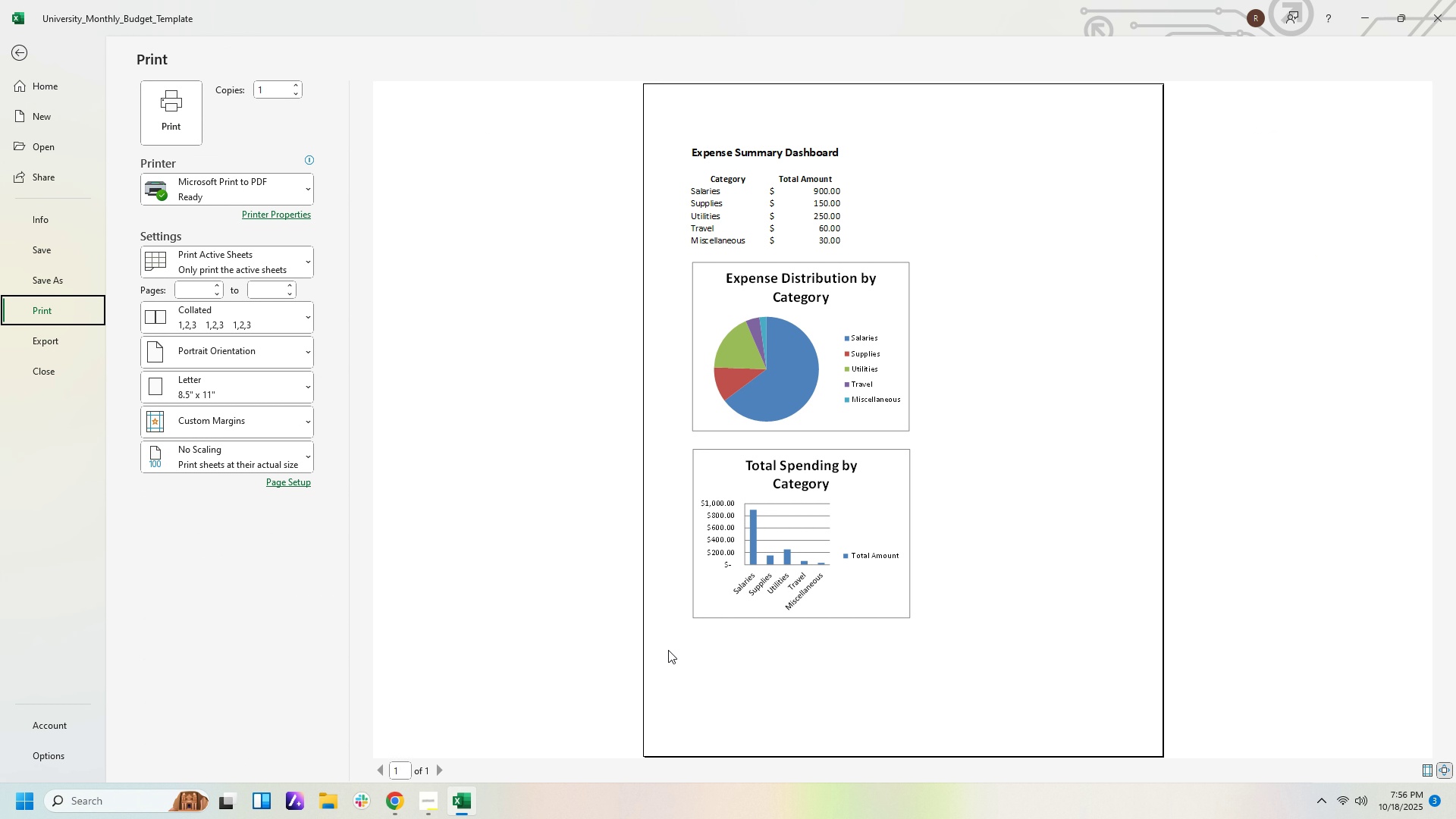 
wait(6.11)
 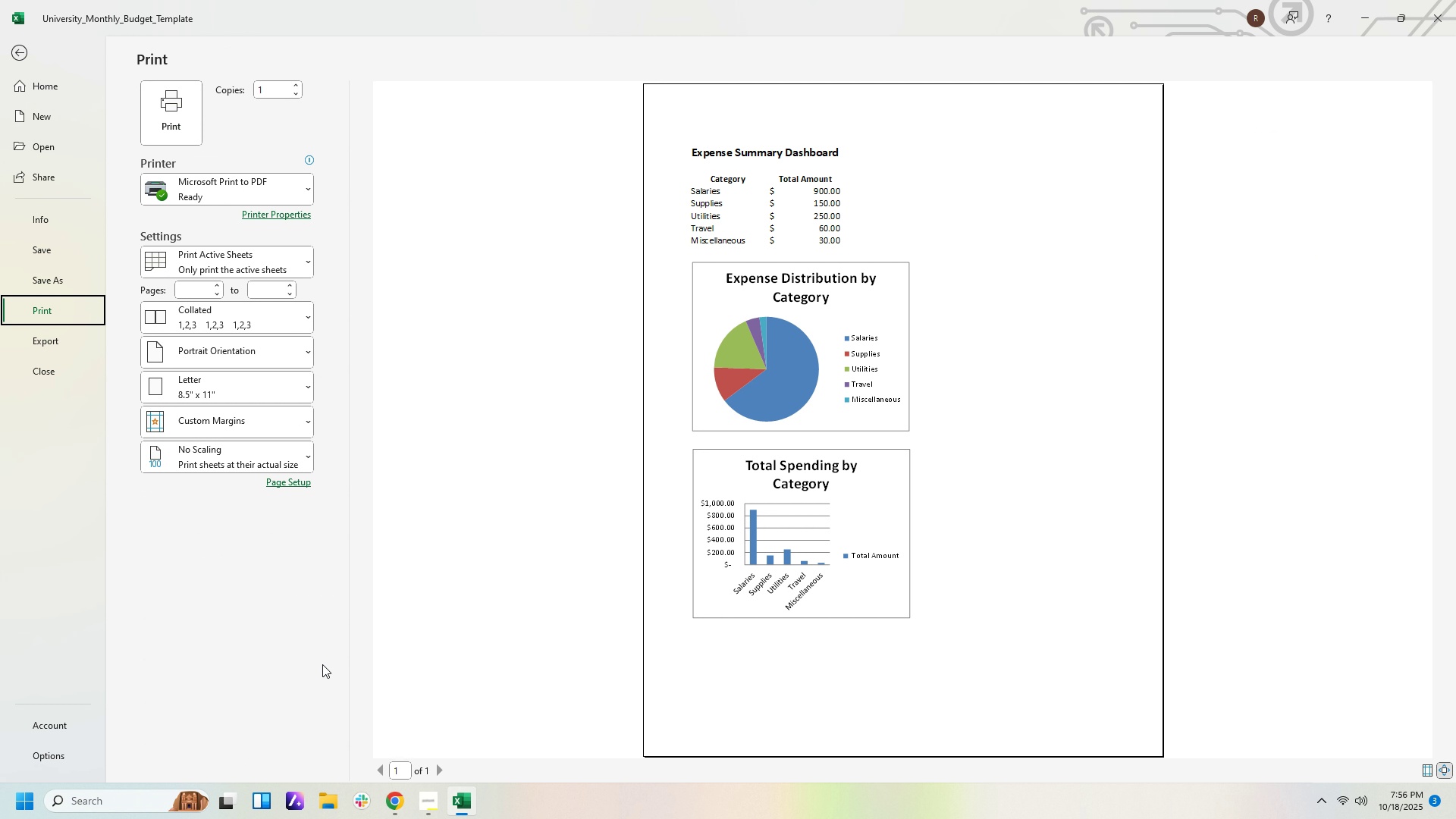 
left_click([434, 808])